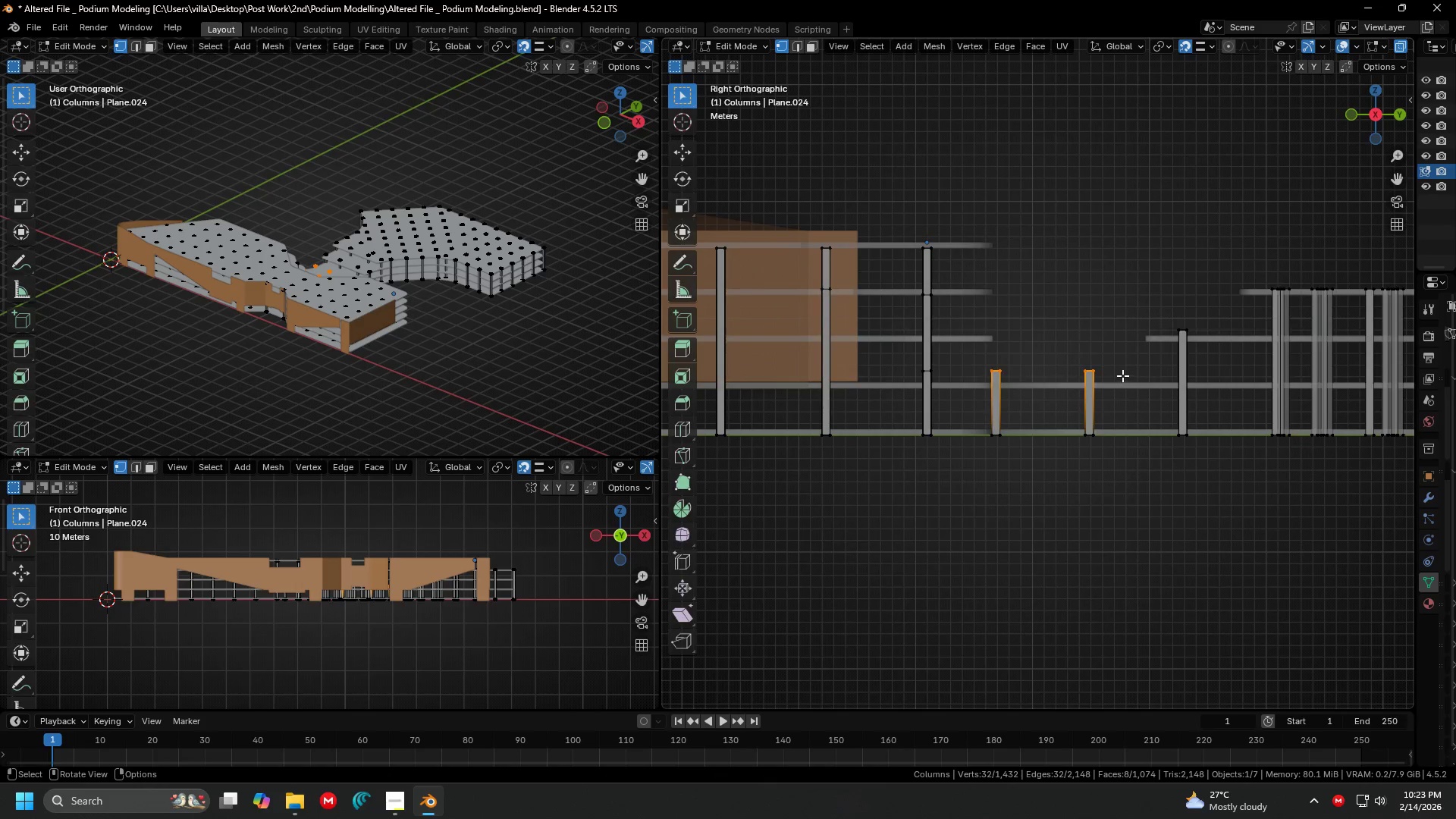 
scroll: coordinate [1122, 375], scroll_direction: down, amount: 1.0
 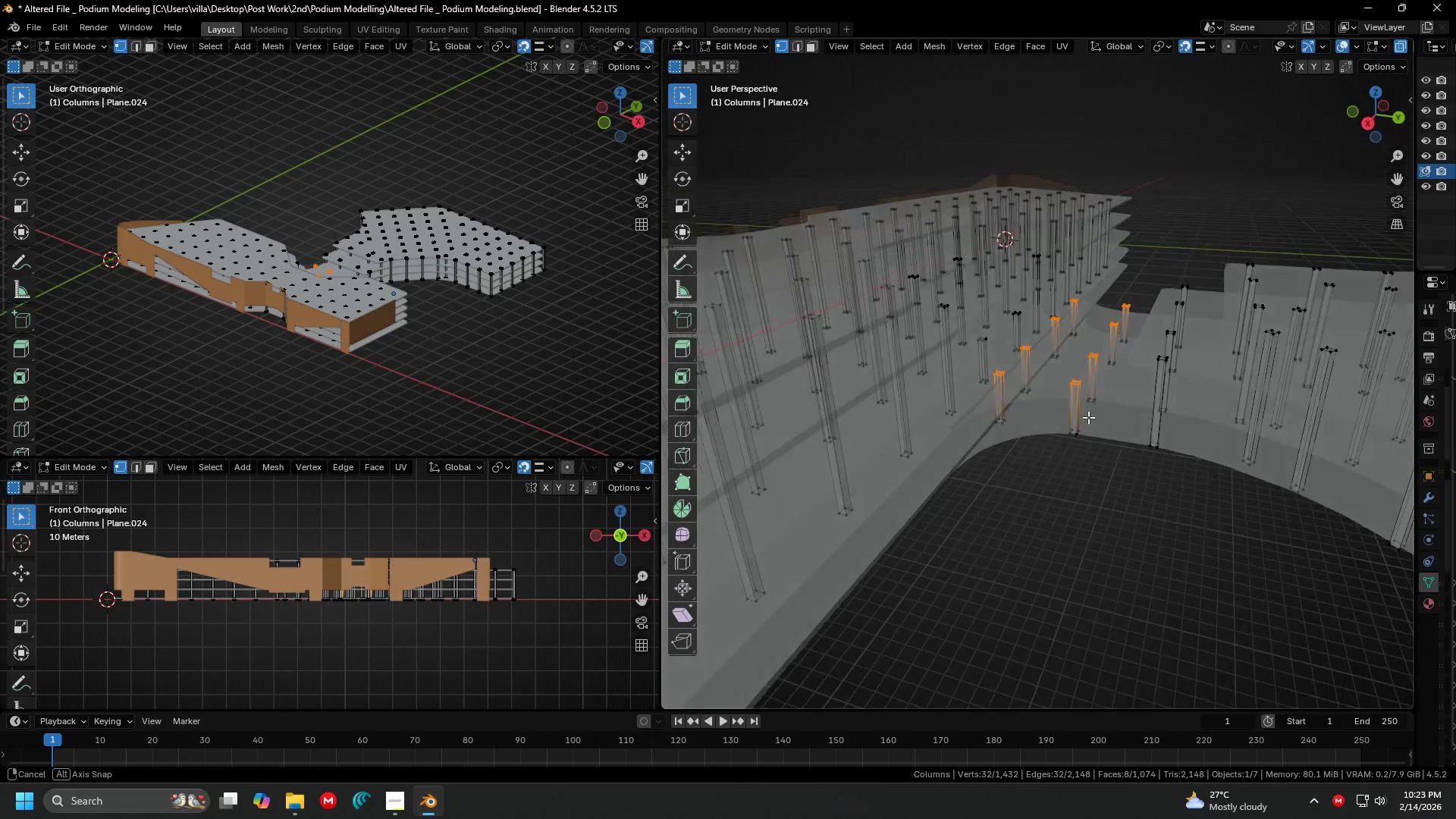 
key(1)
 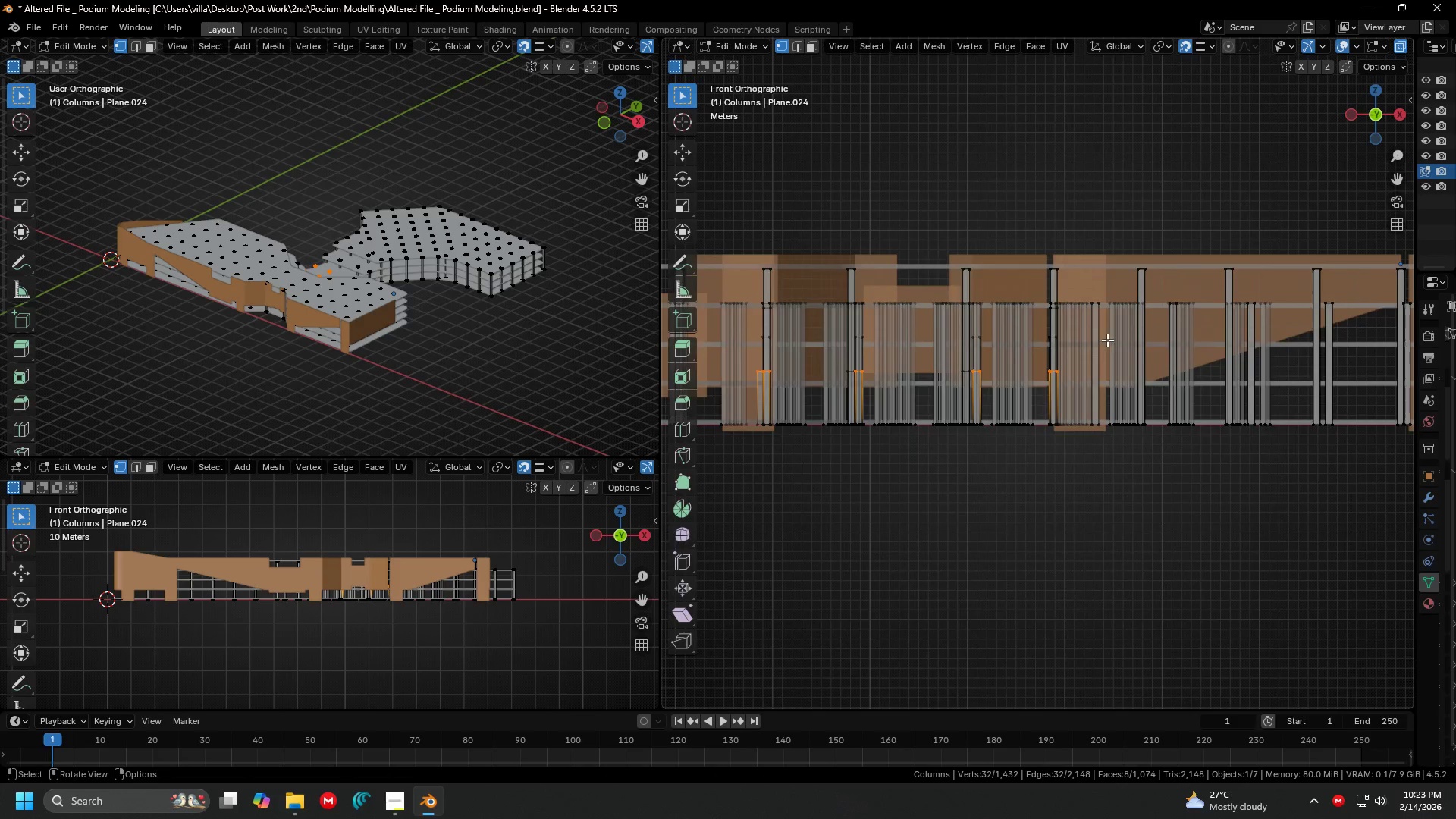 
key(3)
 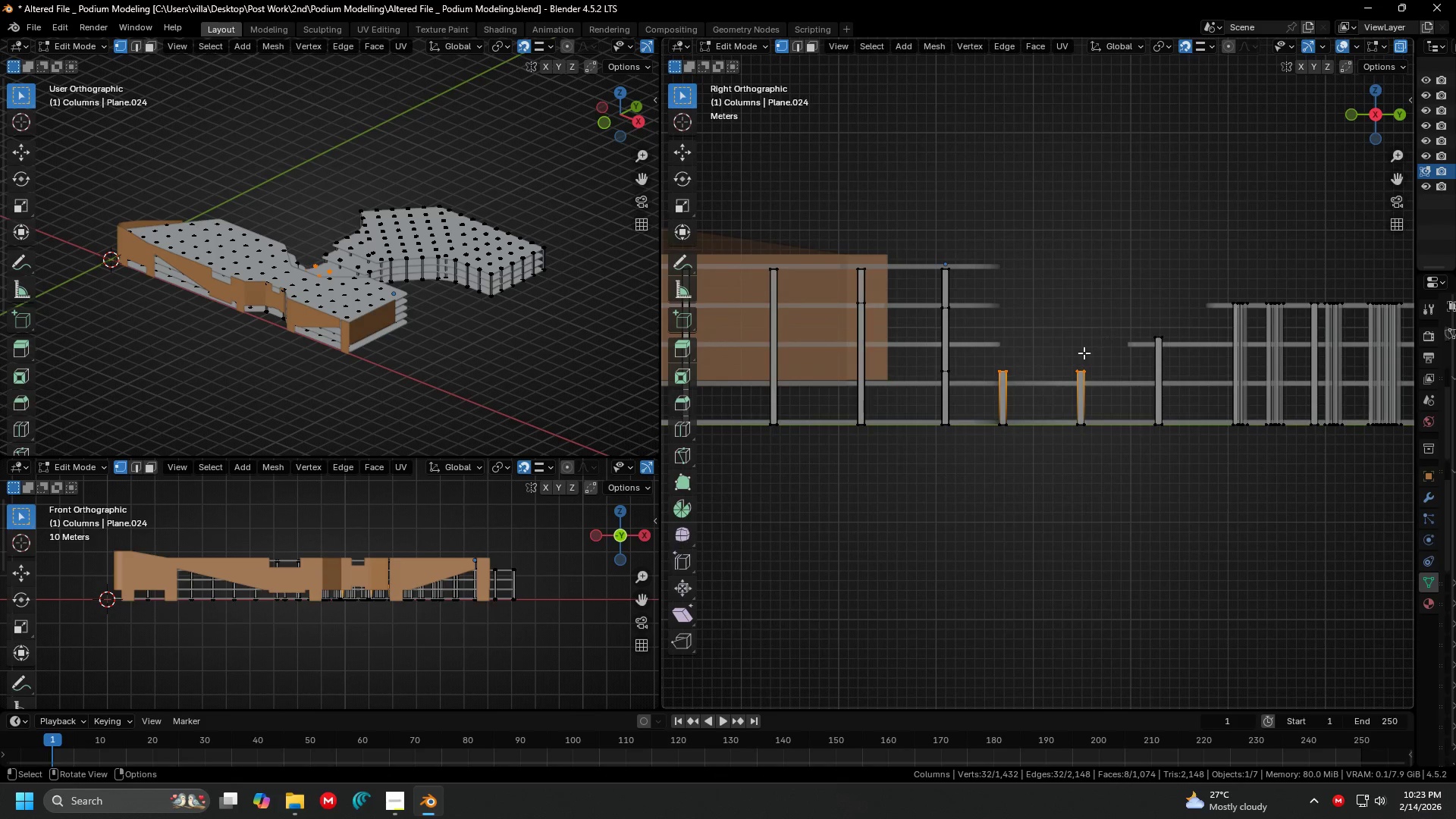 
scroll: coordinate [1053, 355], scroll_direction: up, amount: 3.0
 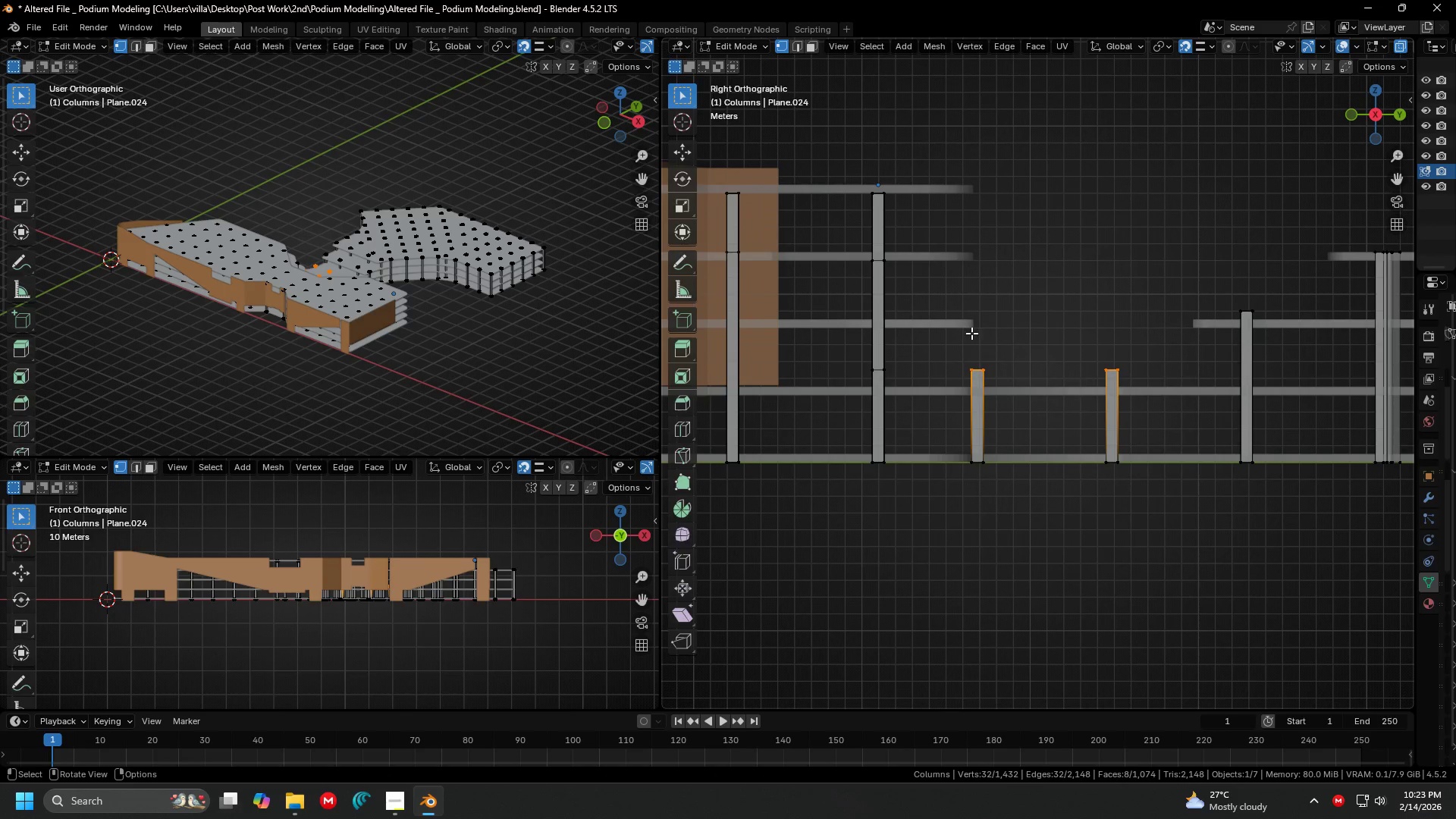 
key(G)
 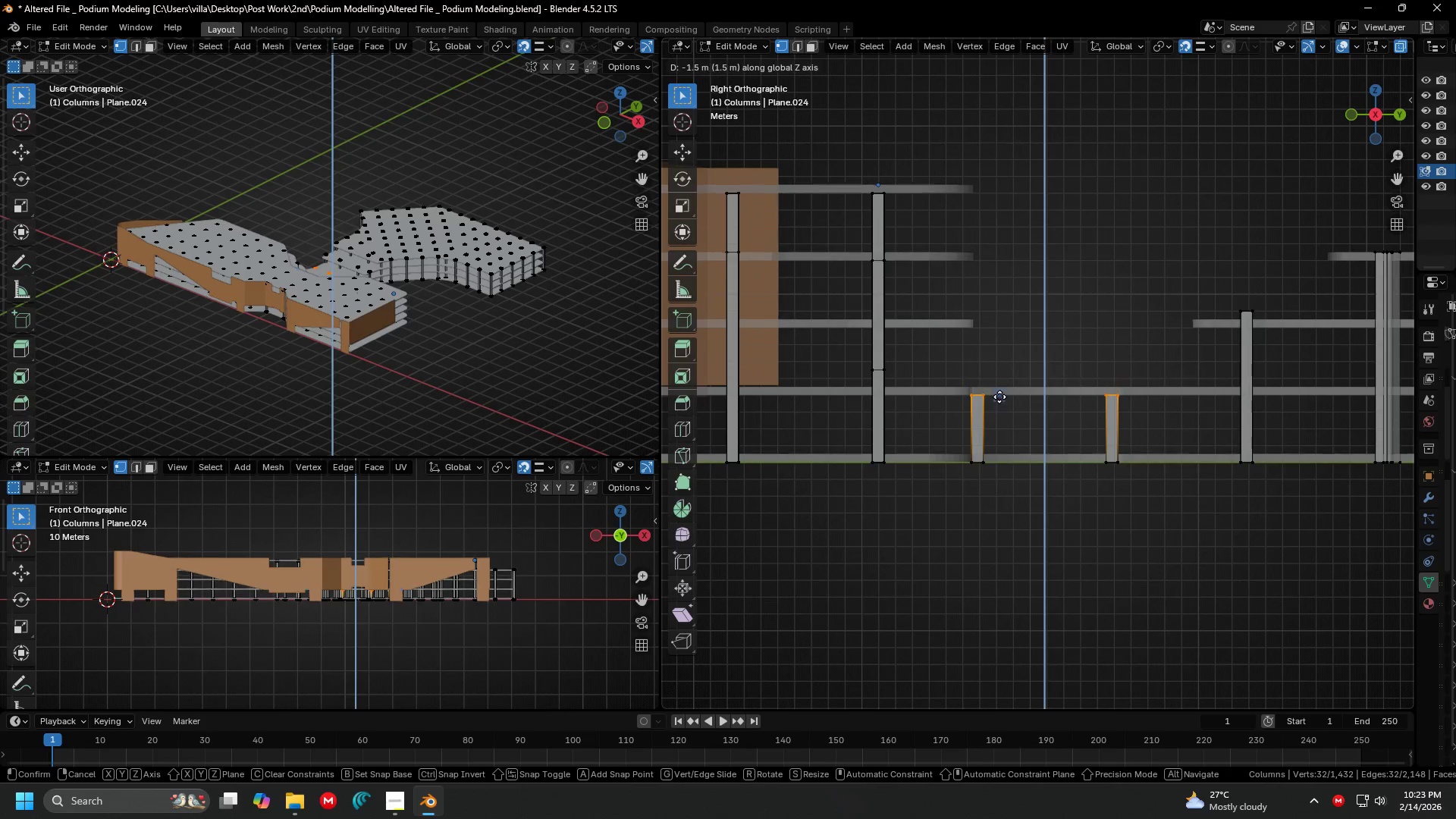 
left_click([999, 397])
 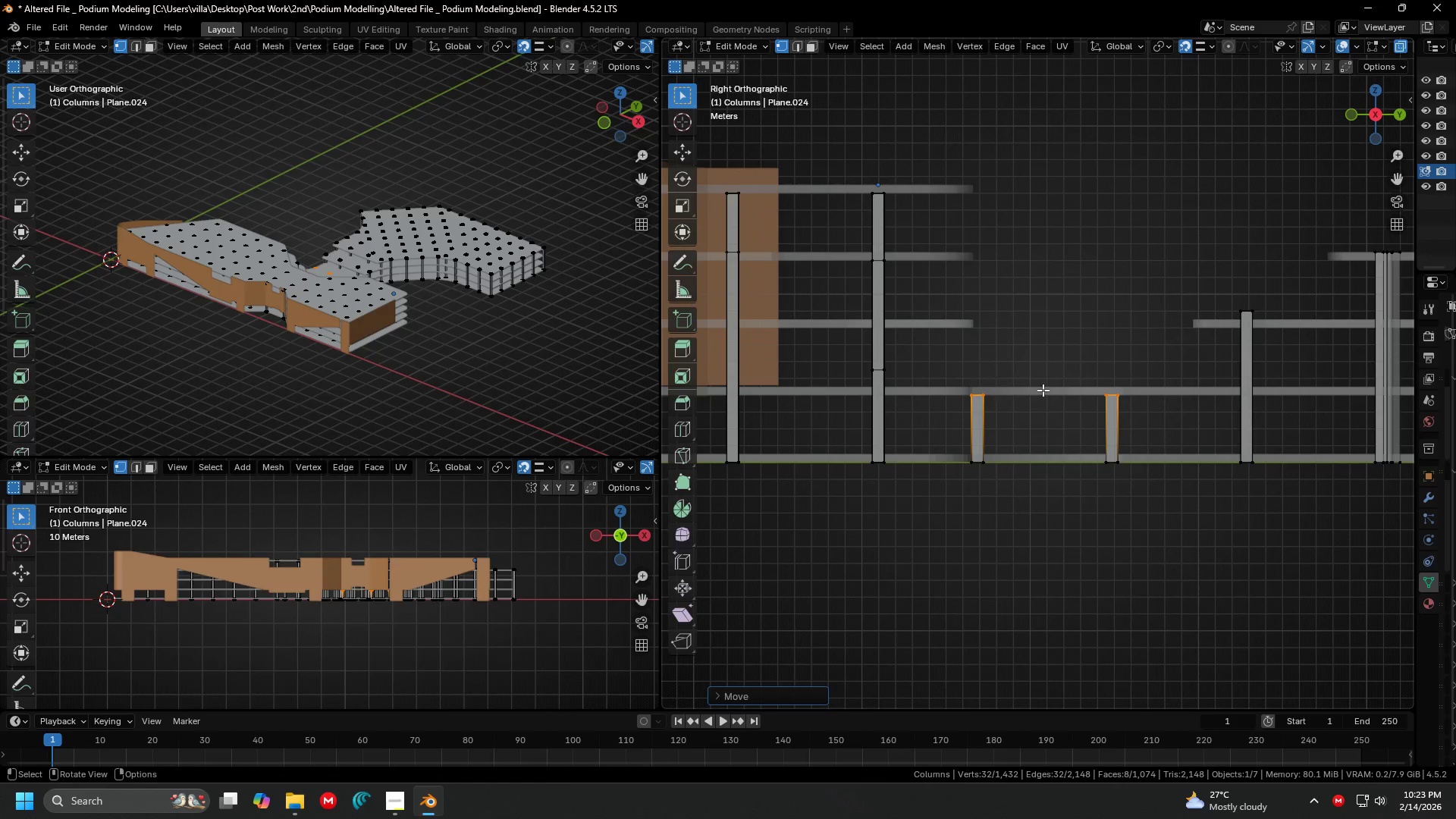 
hold_key(key=ShiftLeft, duration=0.33)
 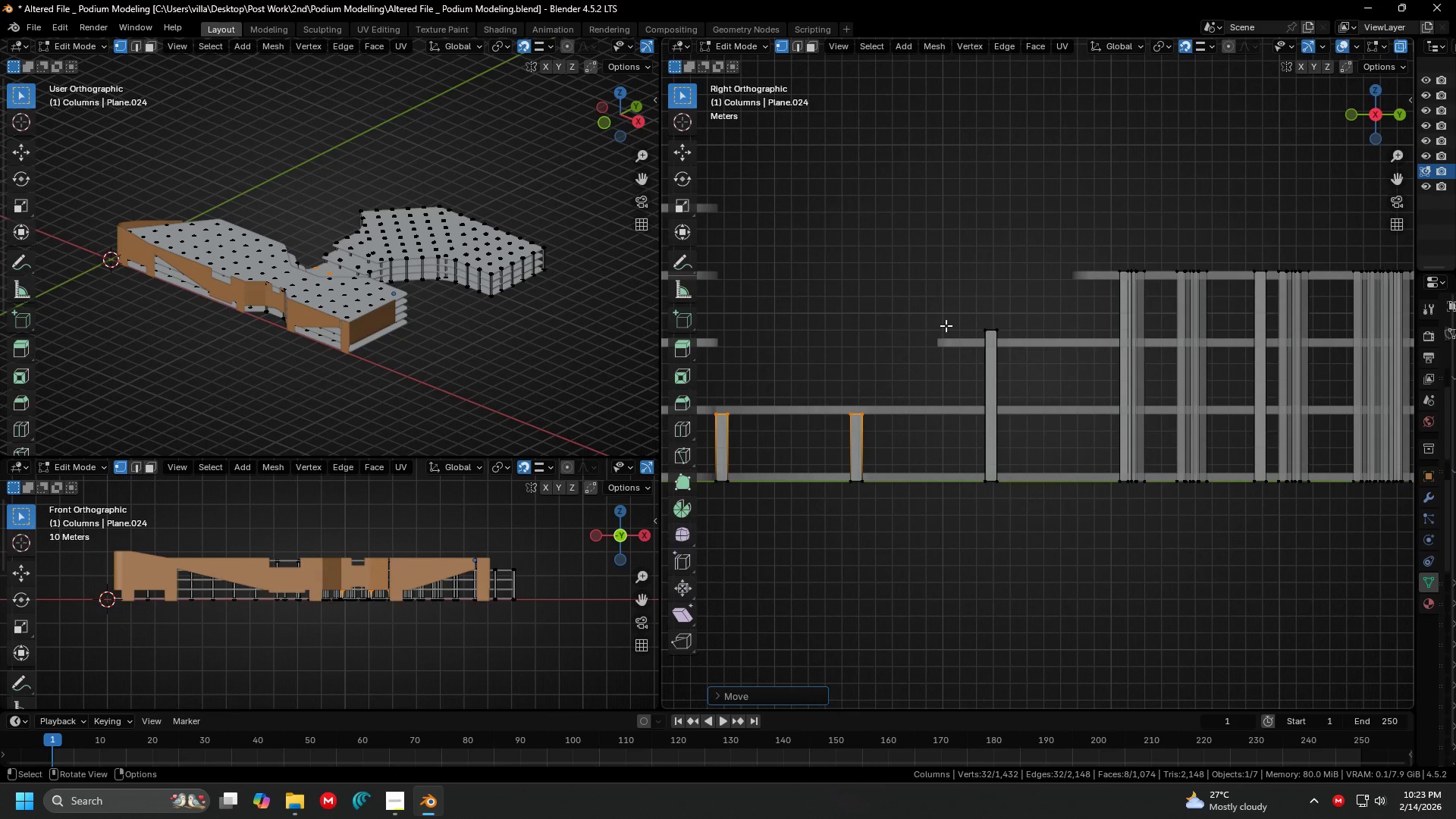 
left_click_drag(start_coordinate=[930, 299], to_coordinate=[1011, 348])
 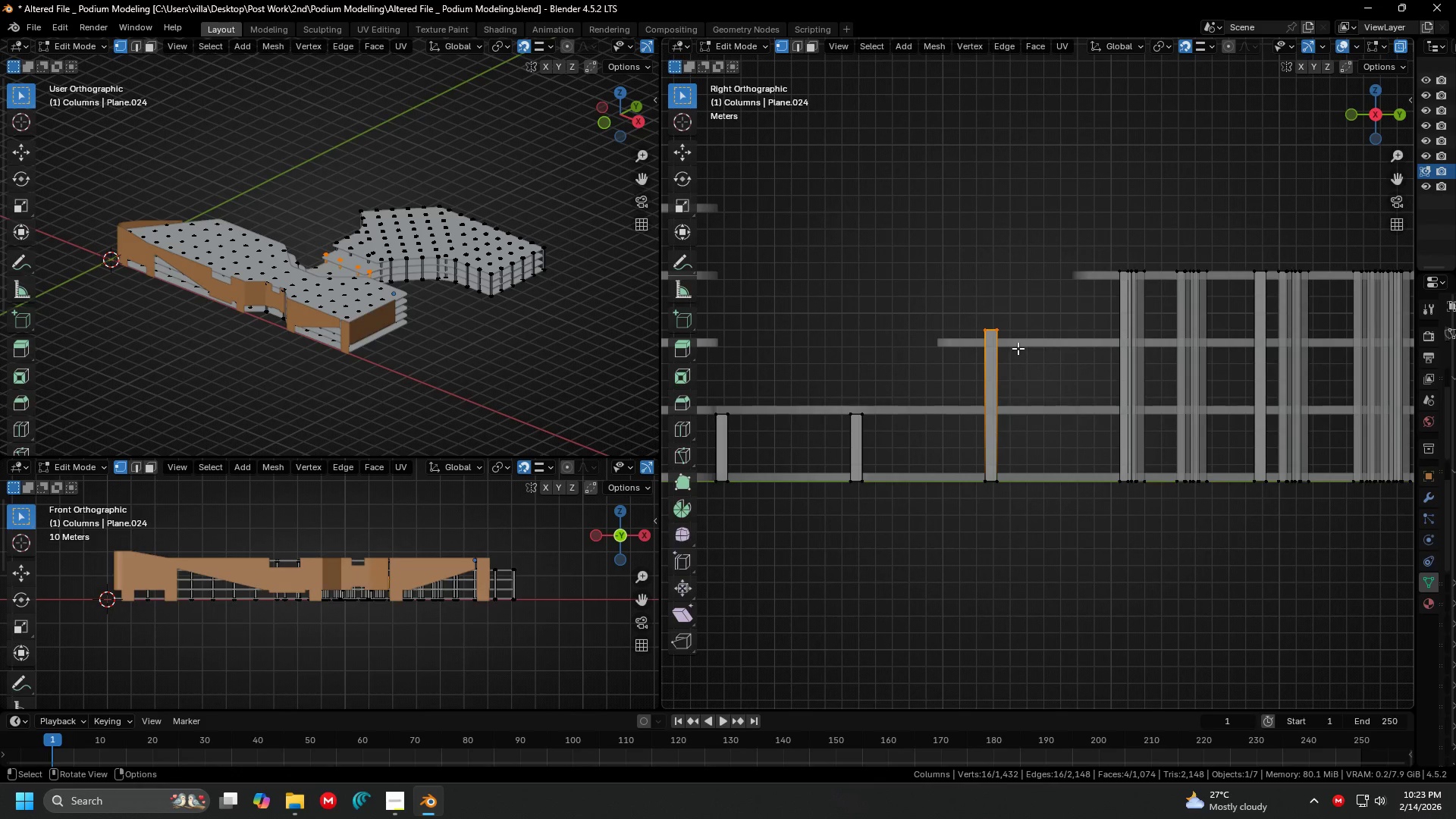 
key(G)
 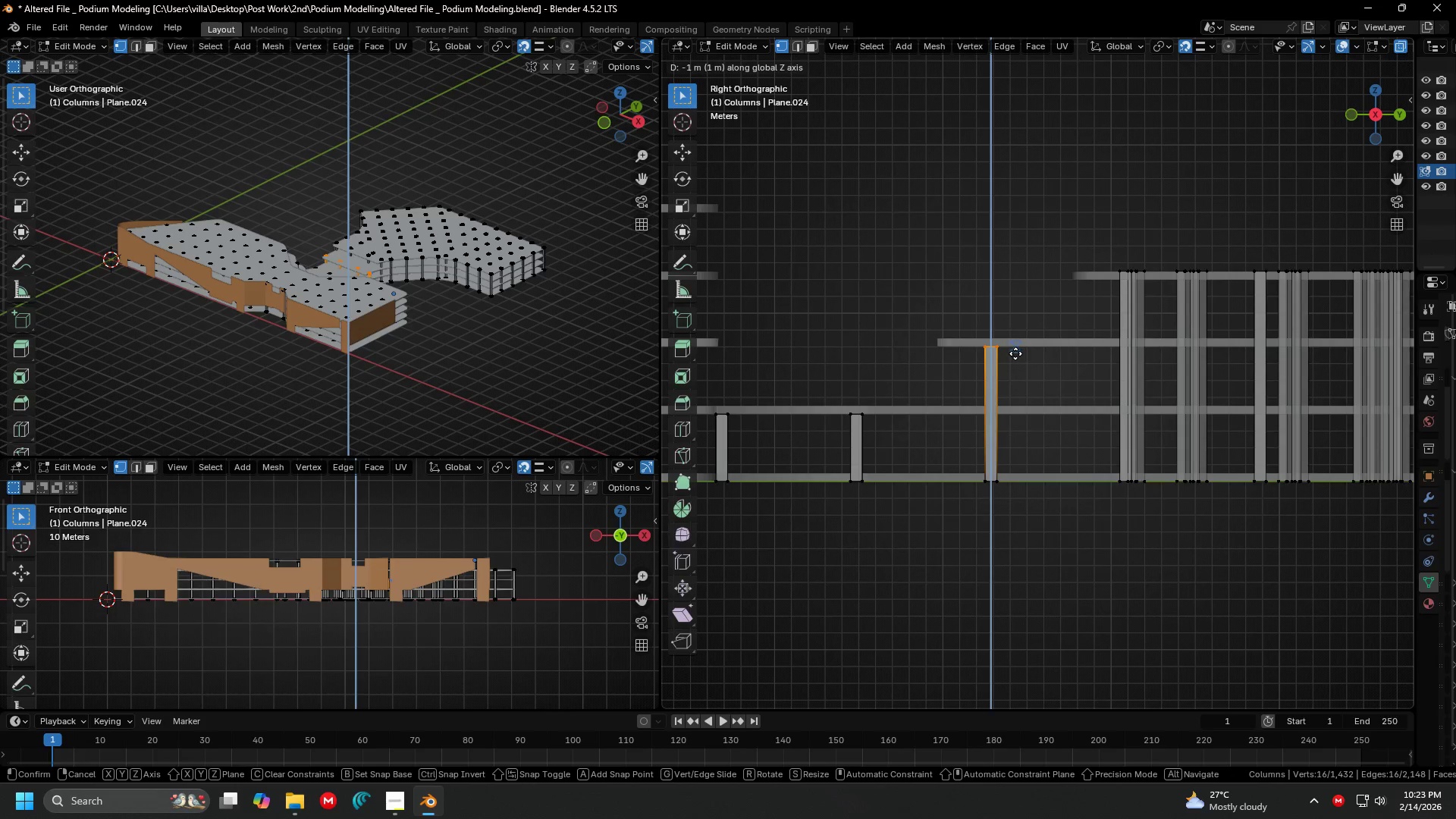 
left_click([1015, 353])
 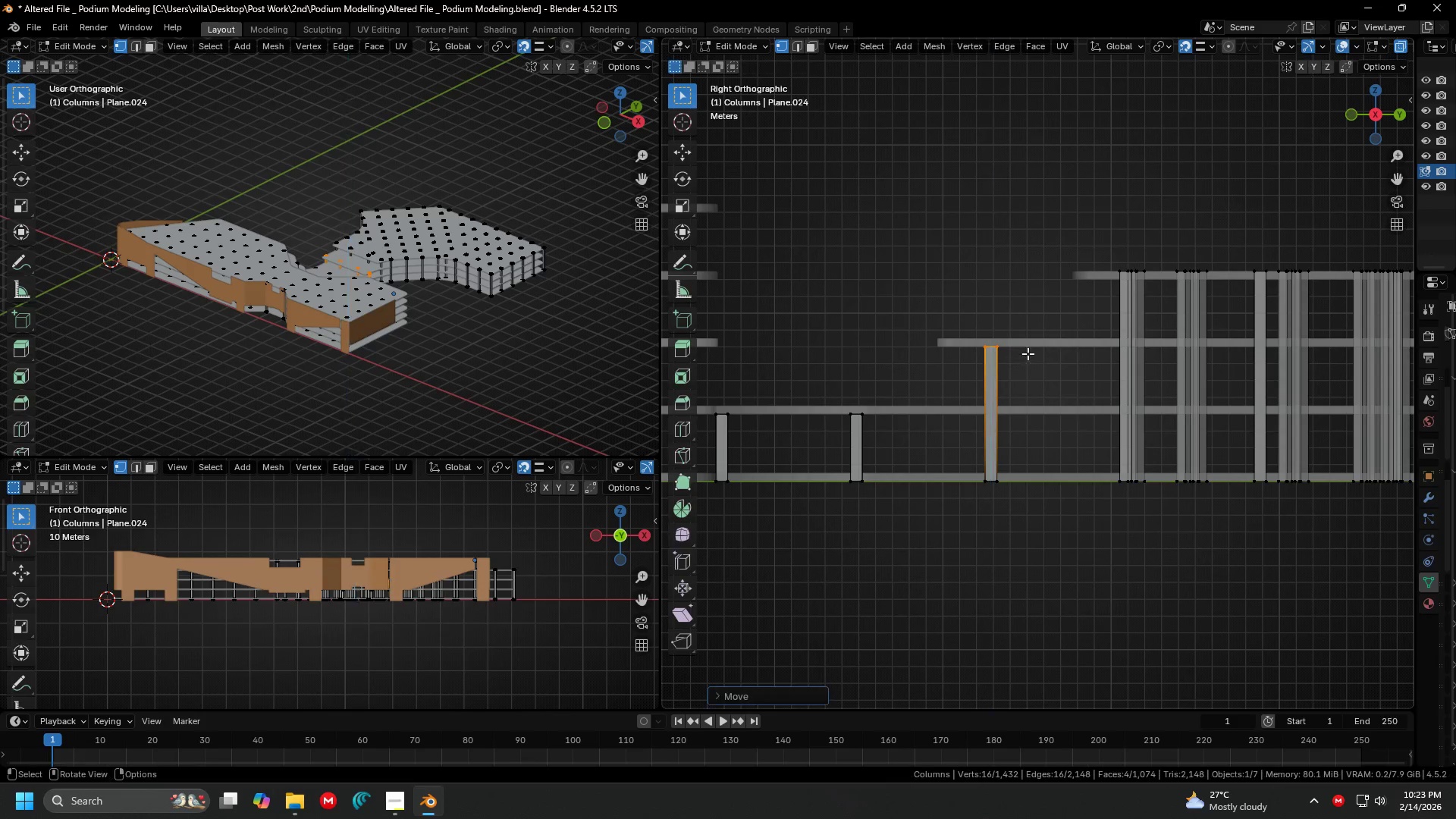 
hold_key(key=ShiftLeft, duration=0.41)
 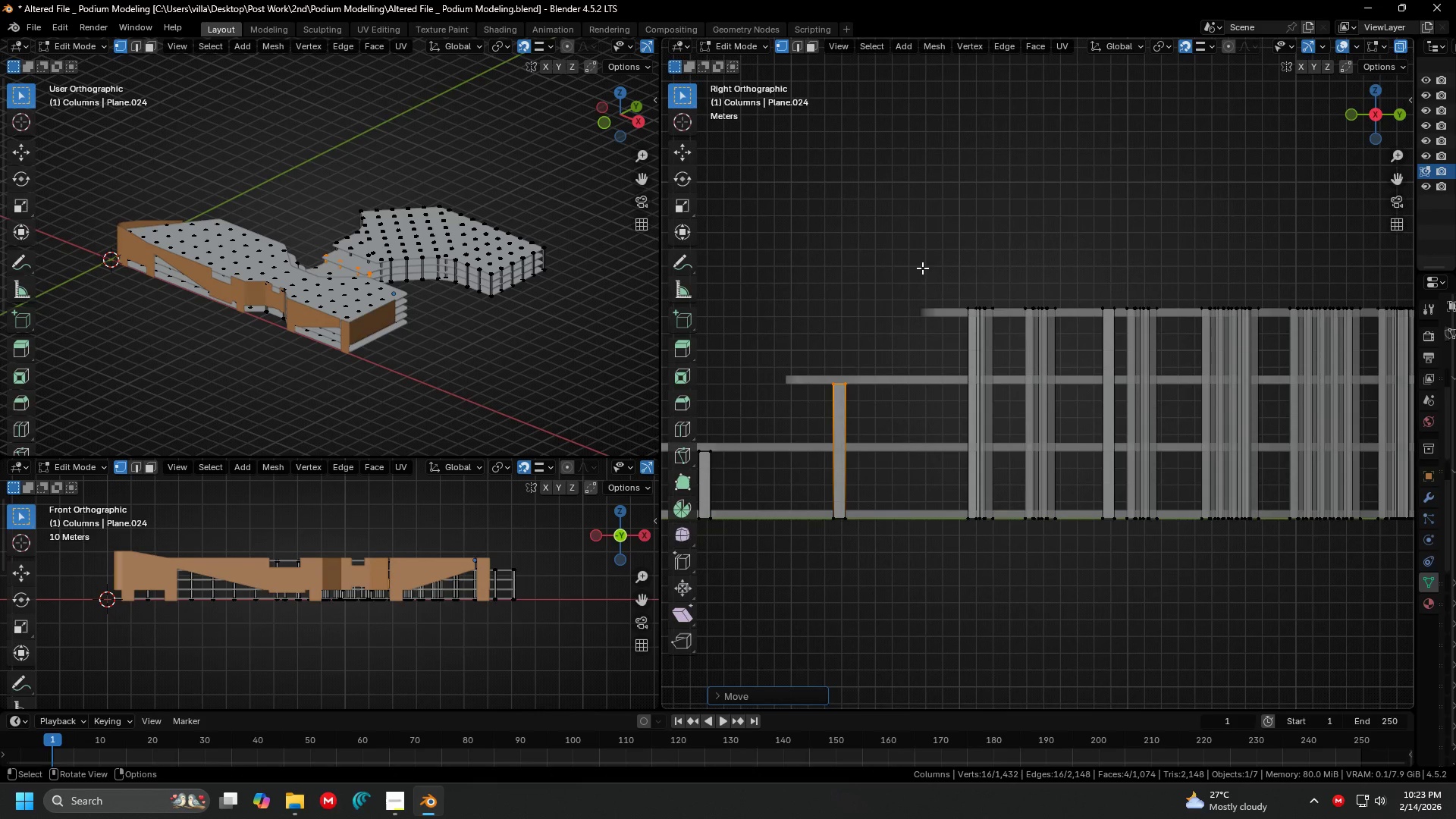 
left_click_drag(start_coordinate=[922, 268], to_coordinate=[1316, 319])
 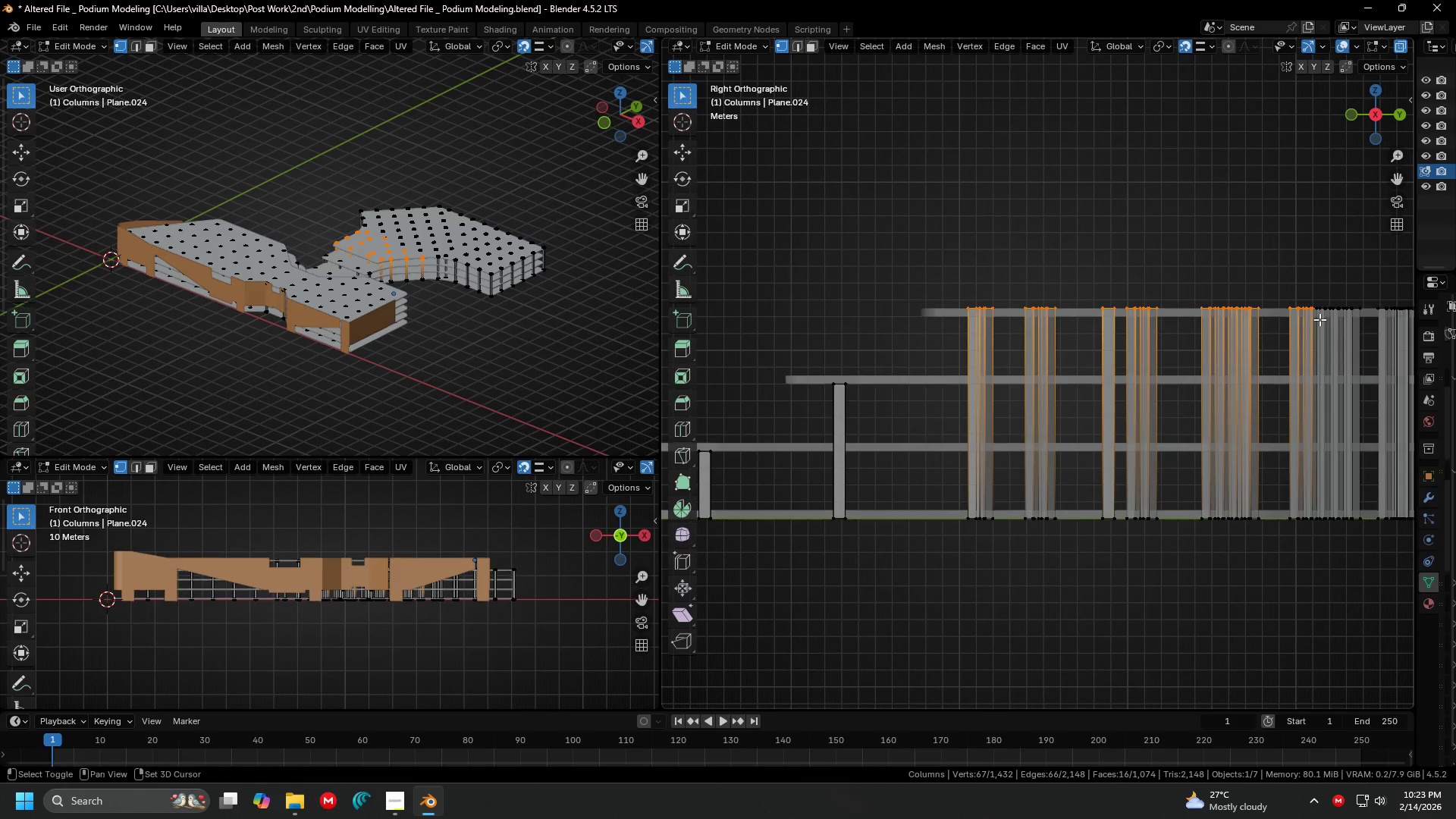 
hold_key(key=ShiftLeft, duration=0.33)
 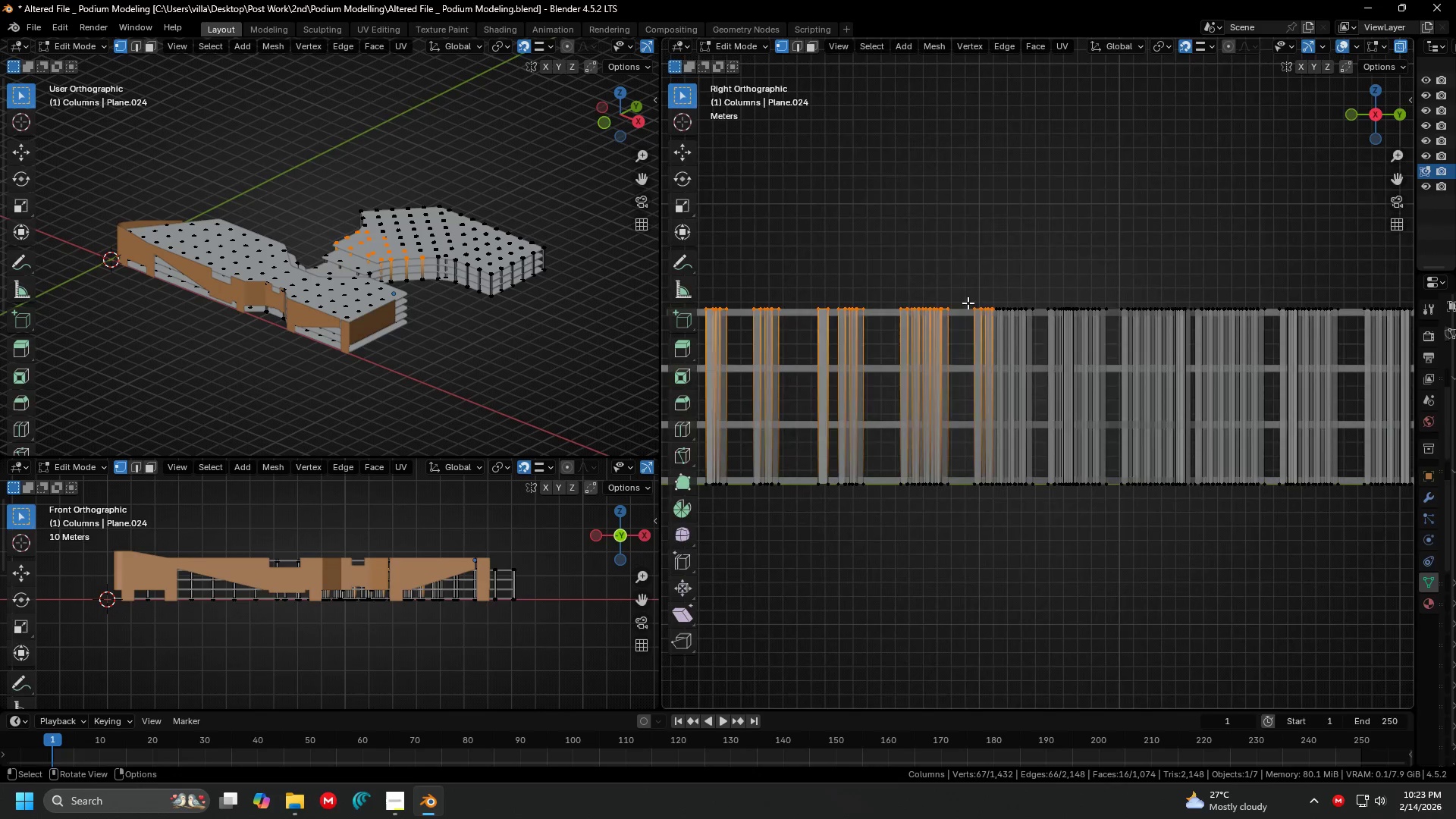 
hold_key(key=ShiftLeft, duration=0.48)
 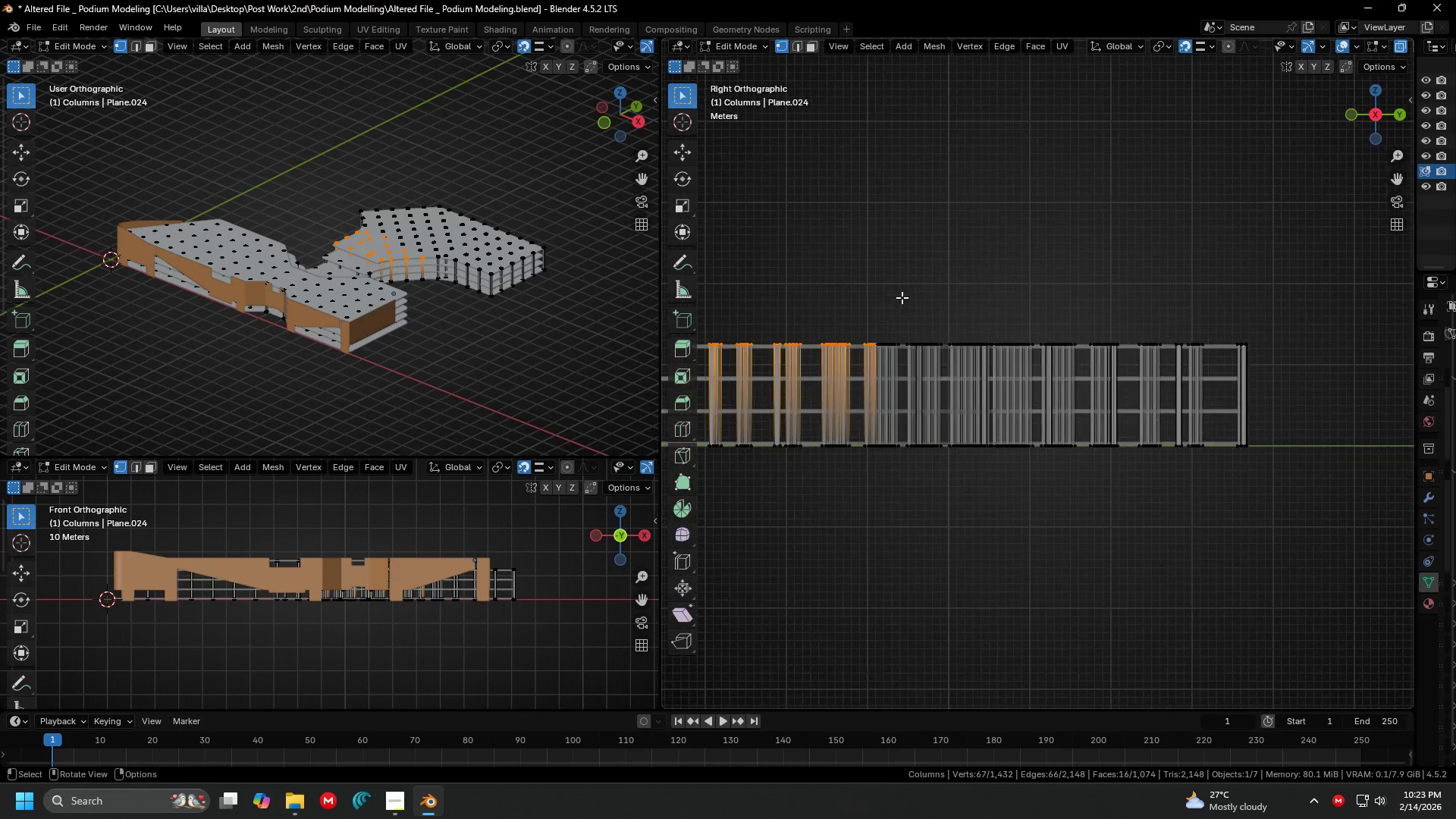 
hold_key(key=ShiftLeft, duration=0.72)
left_click_drag(start_coordinate=[816, 284], to_coordinate=[1316, 363])
 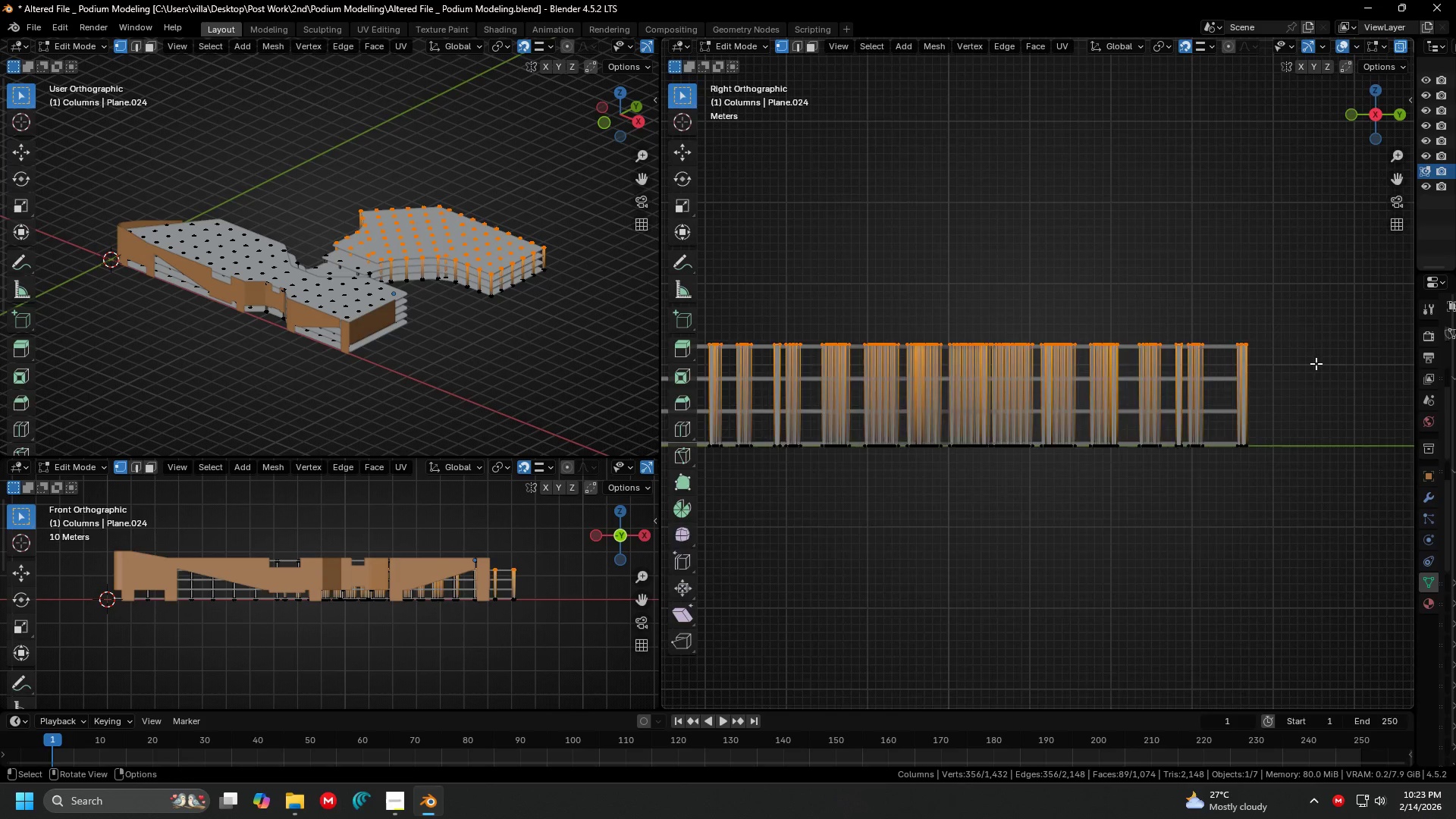 
scroll: coordinate [902, 297], scroll_direction: down, amount: 7.0
 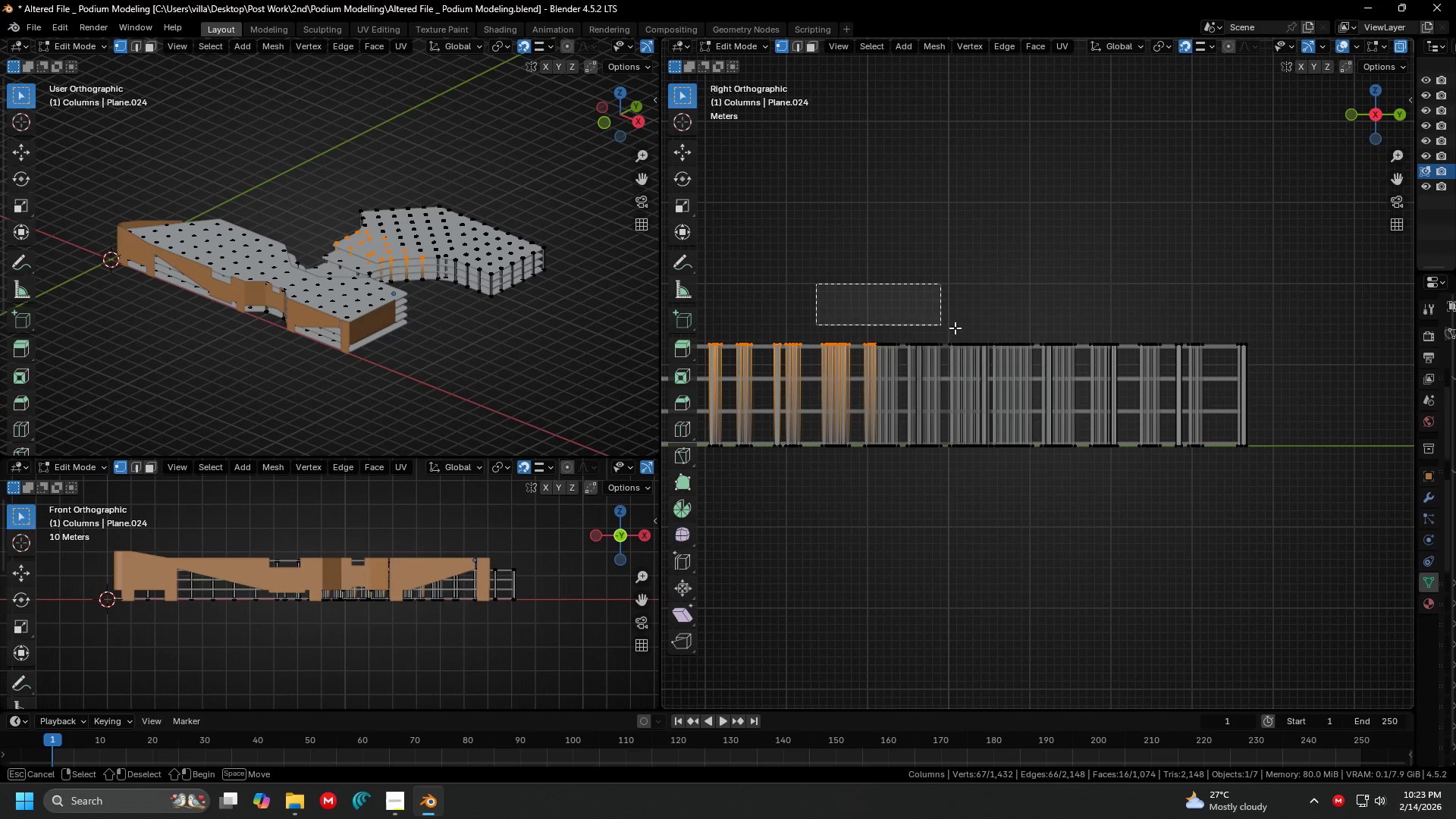 
scroll: coordinate [1291, 352], scroll_direction: up, amount: 3.0
 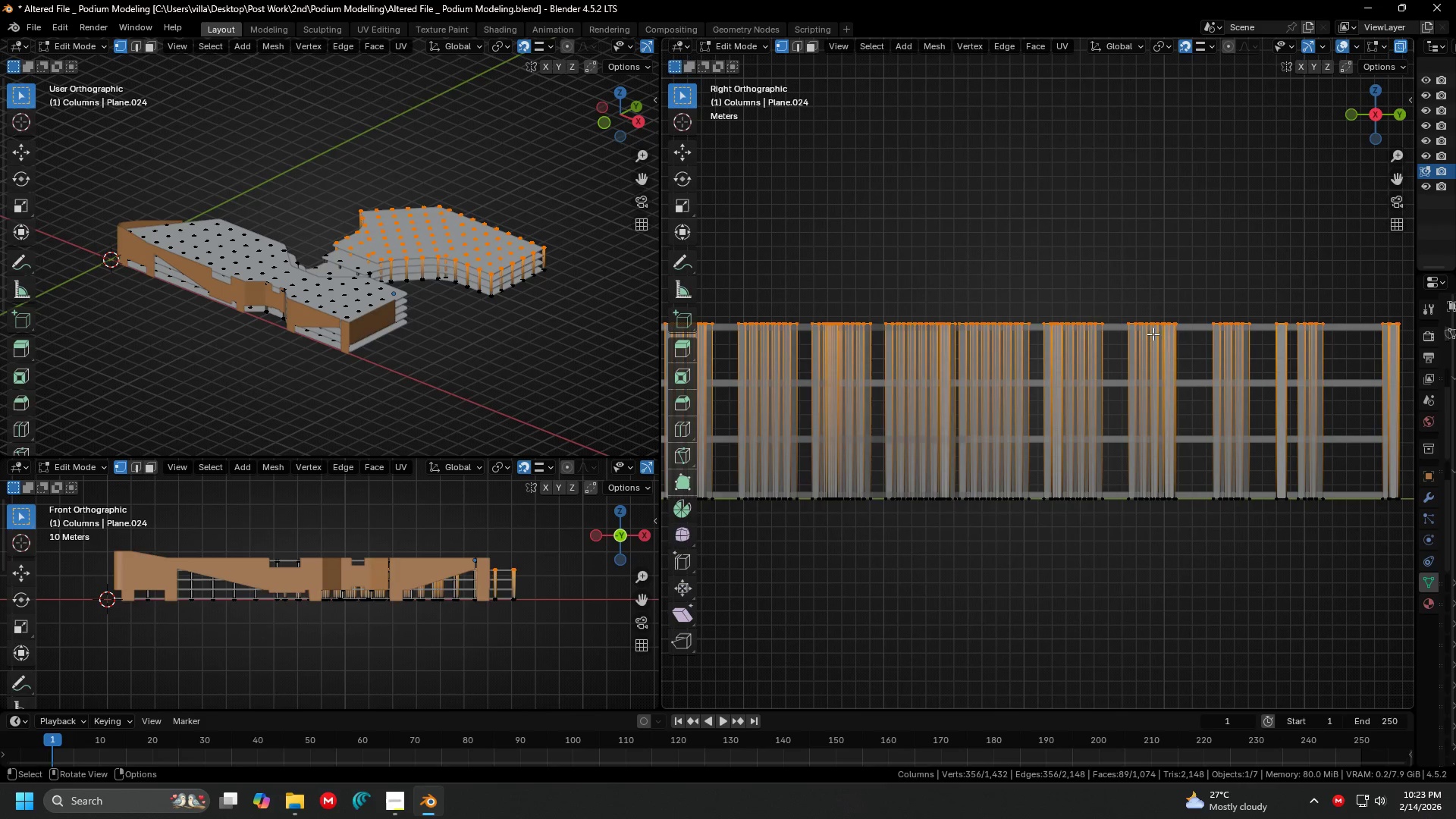 
type(gz)
 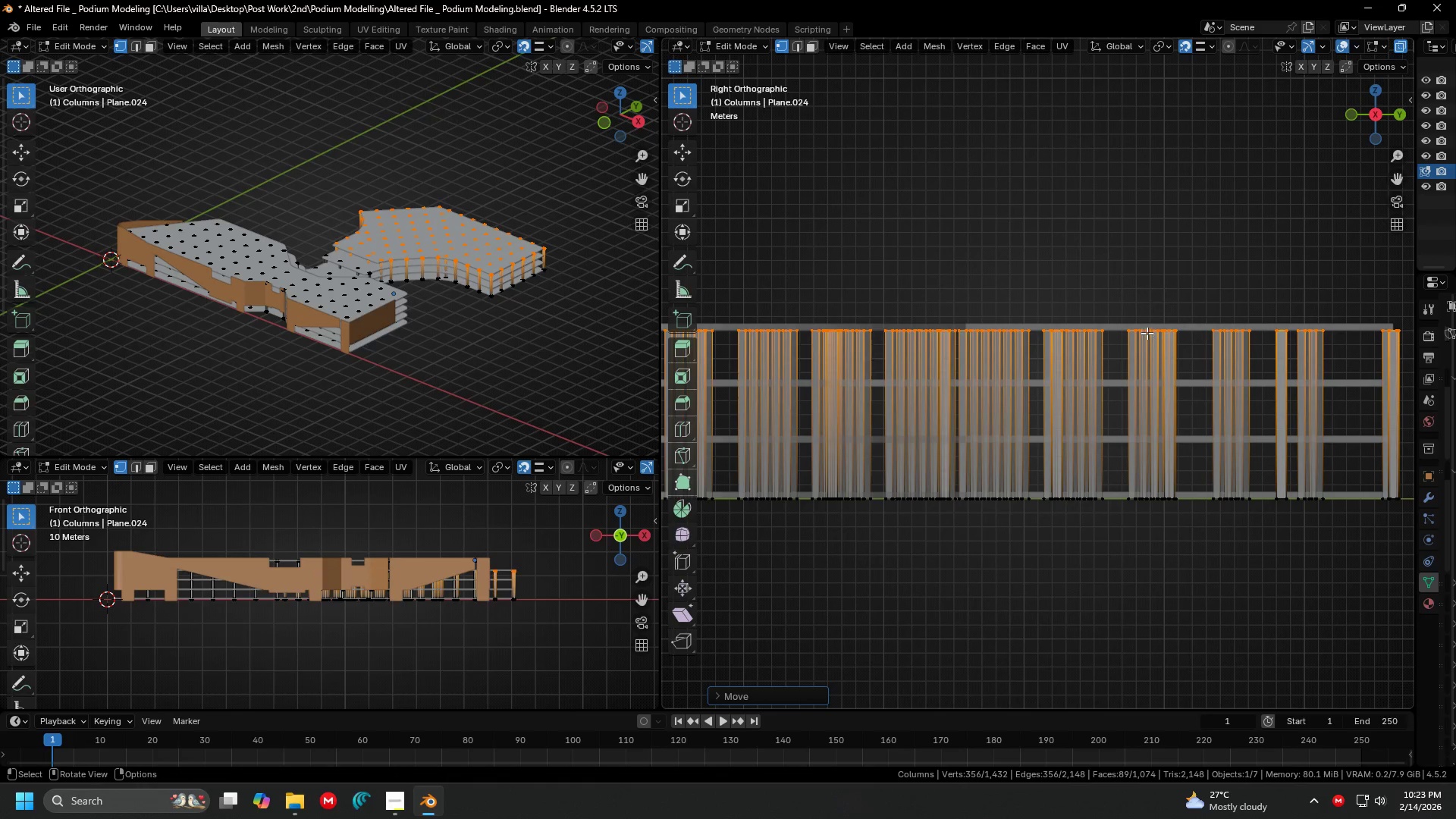 
double_click([1121, 265])
 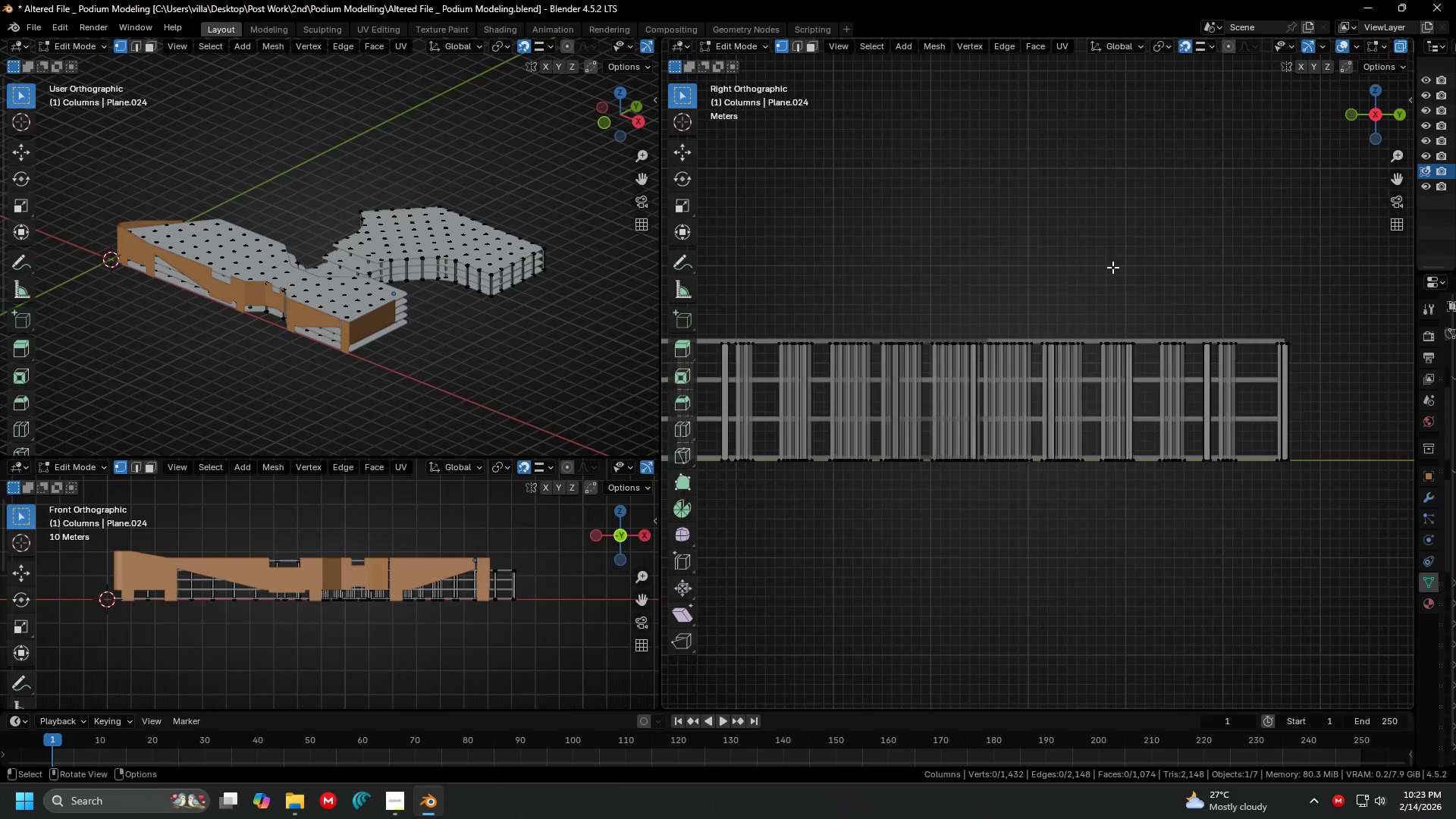 
key(Tab)
 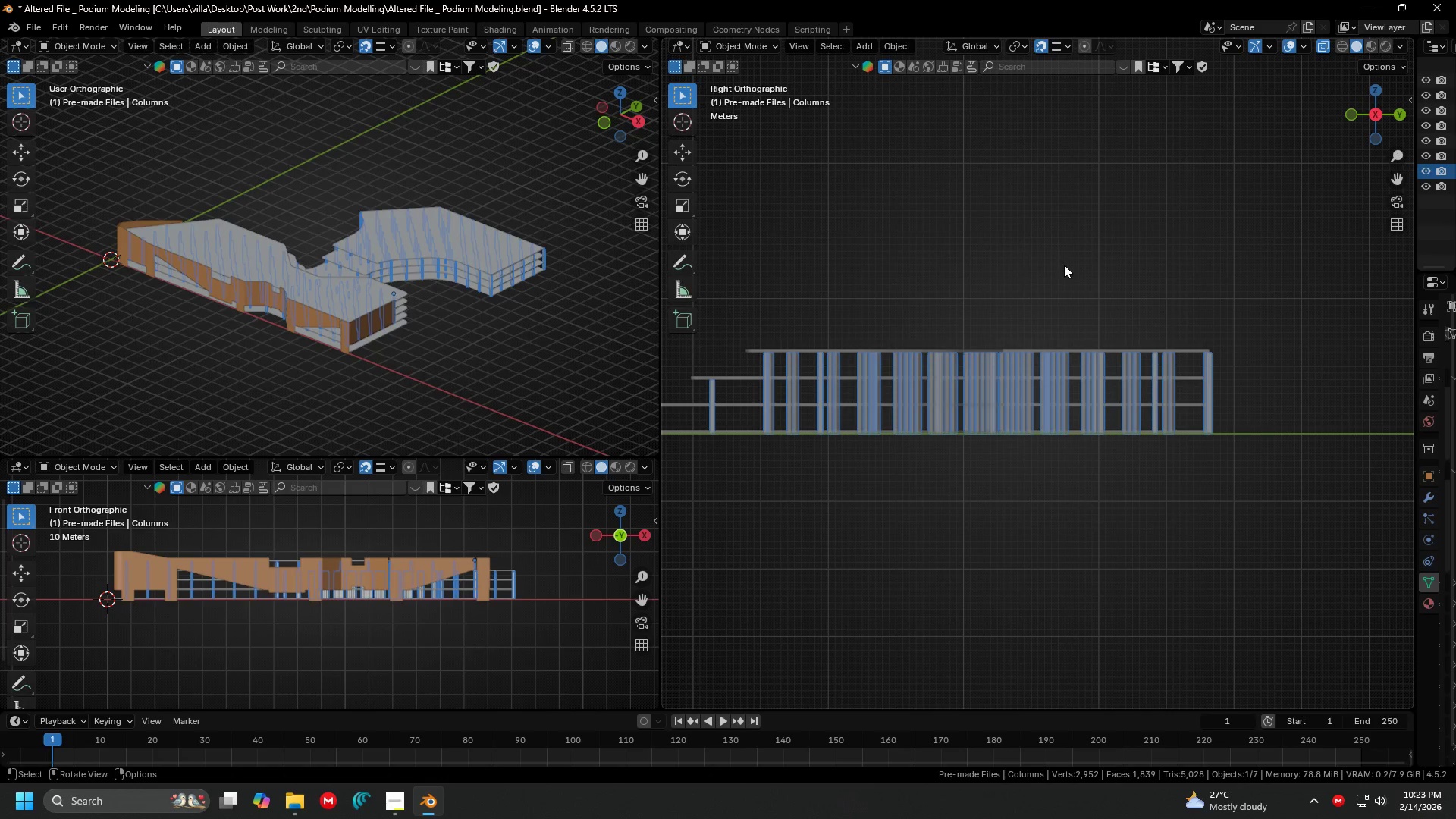 
left_click([1063, 265])
 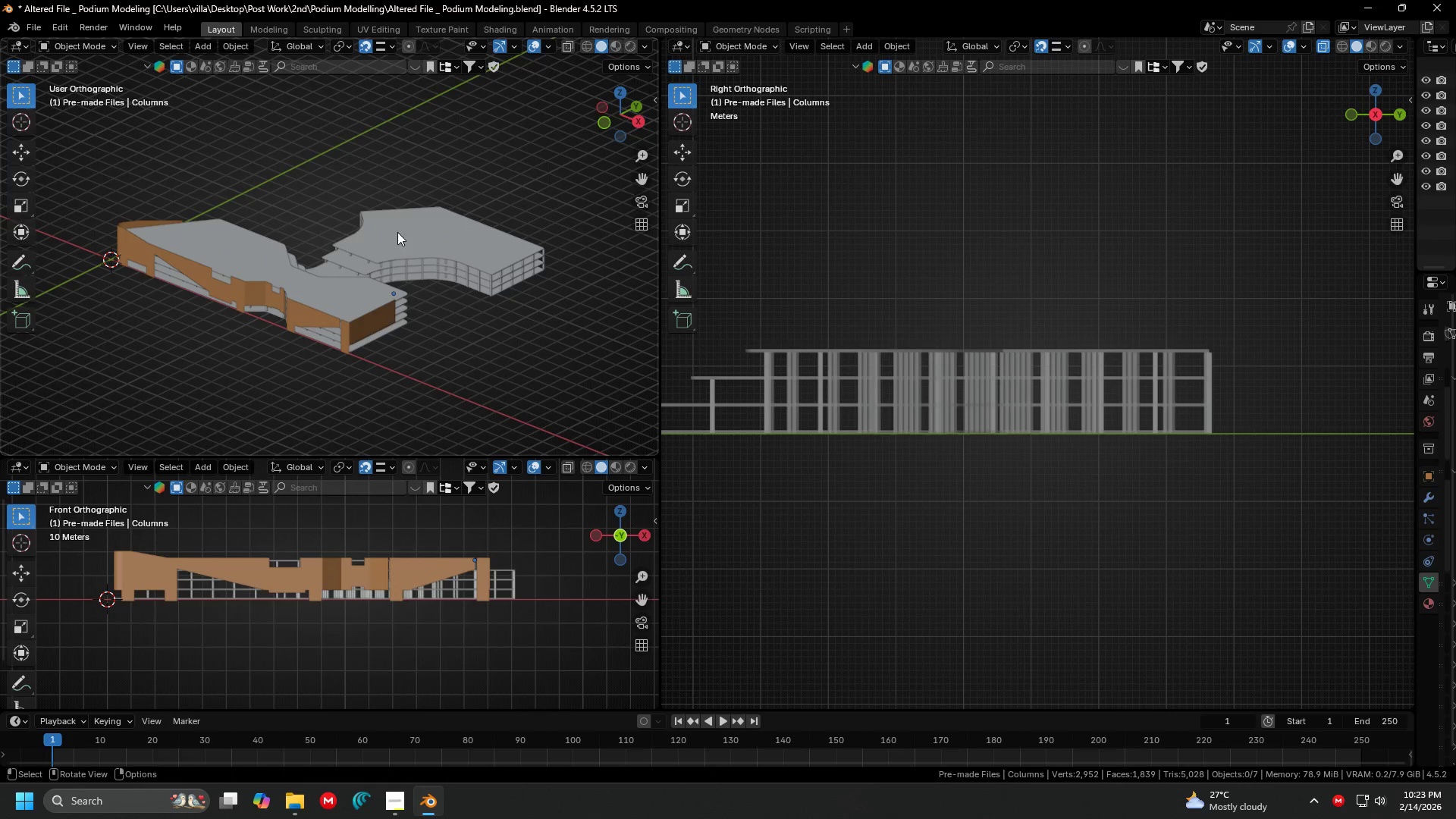 
scroll: coordinate [1064, 265], scroll_direction: down, amount: 4.0
 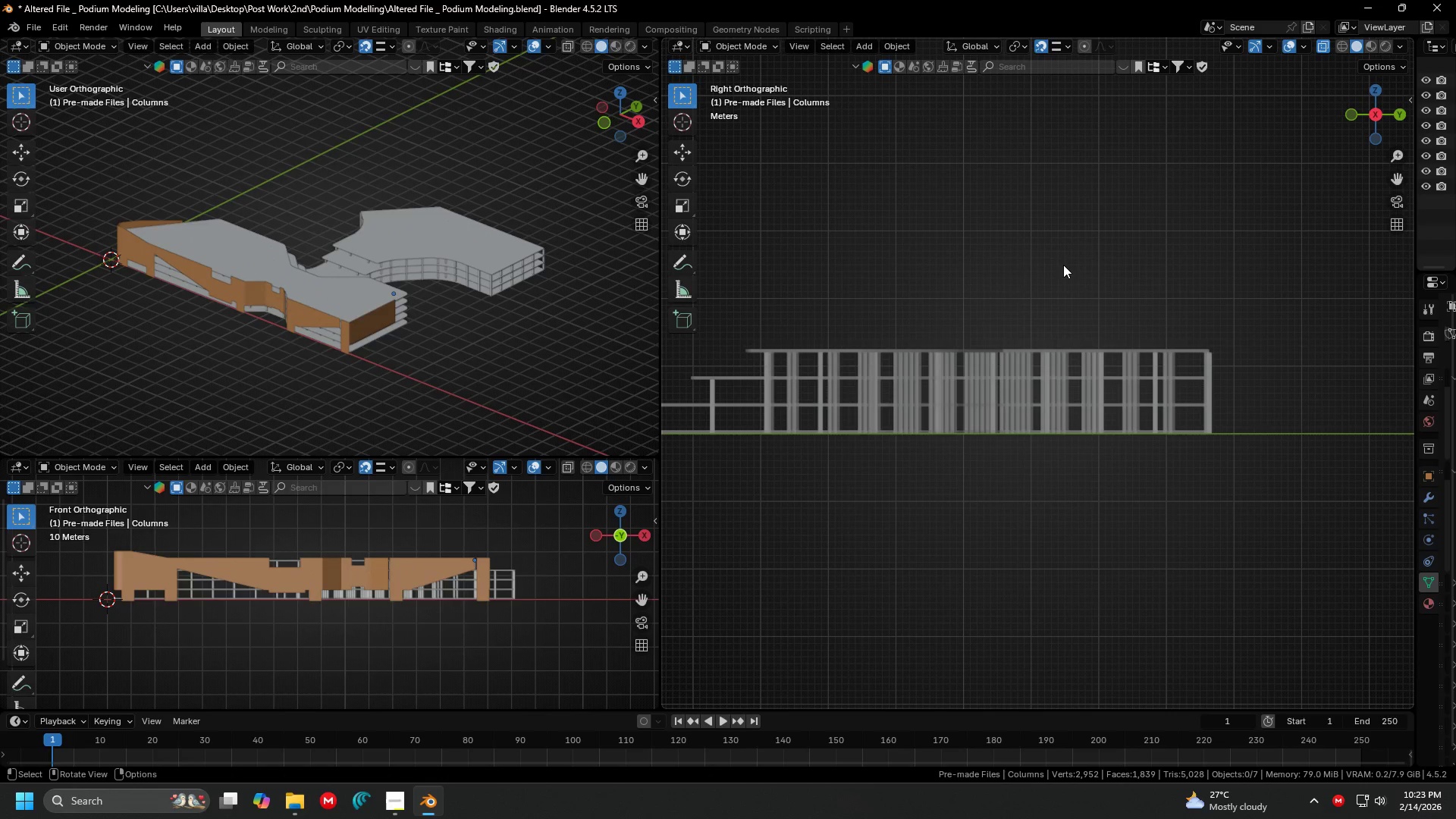 
hold_key(key=ShiftLeft, duration=1.5)
 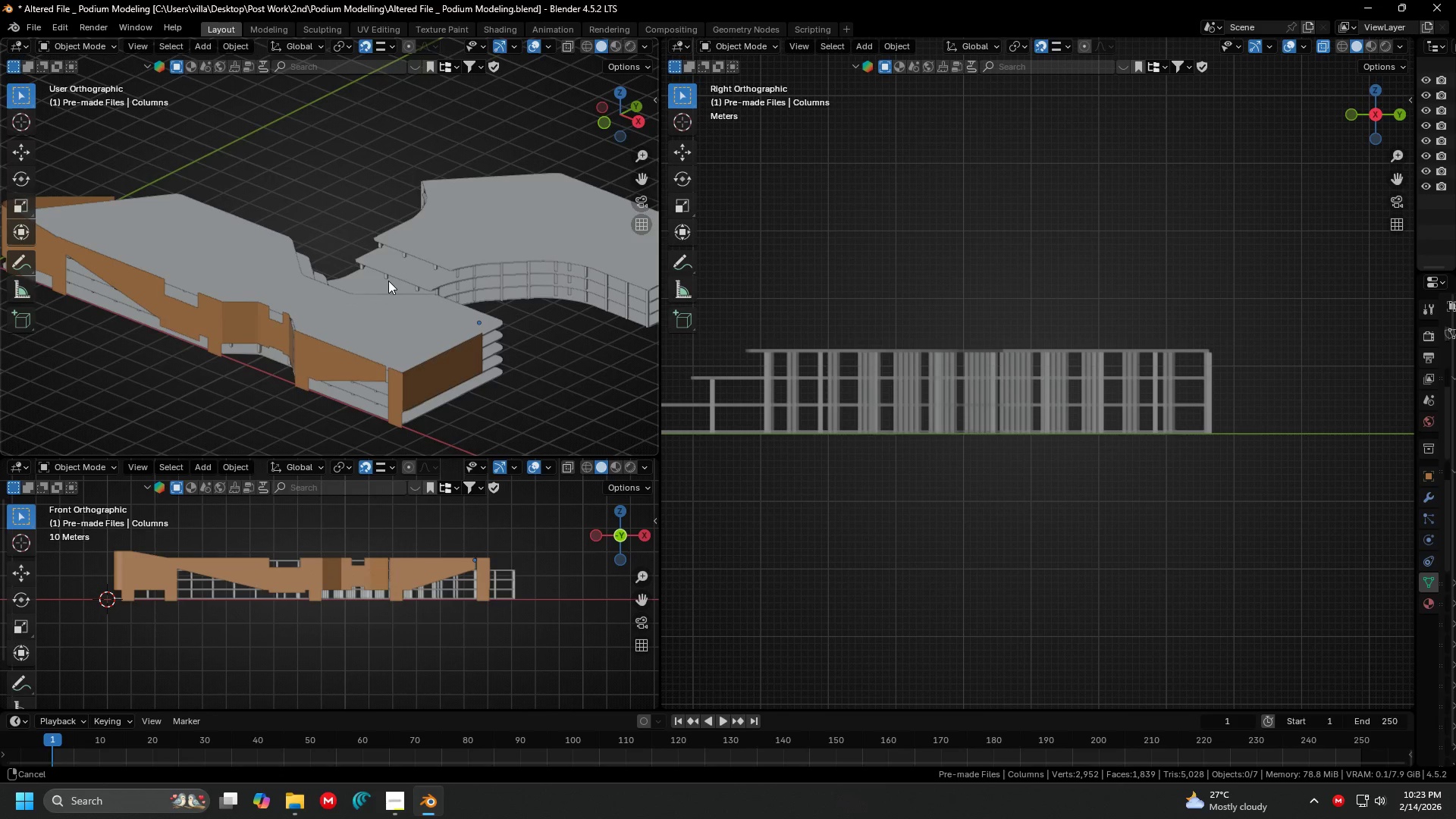 
scroll: coordinate [320, 303], scroll_direction: up, amount: 3.0
 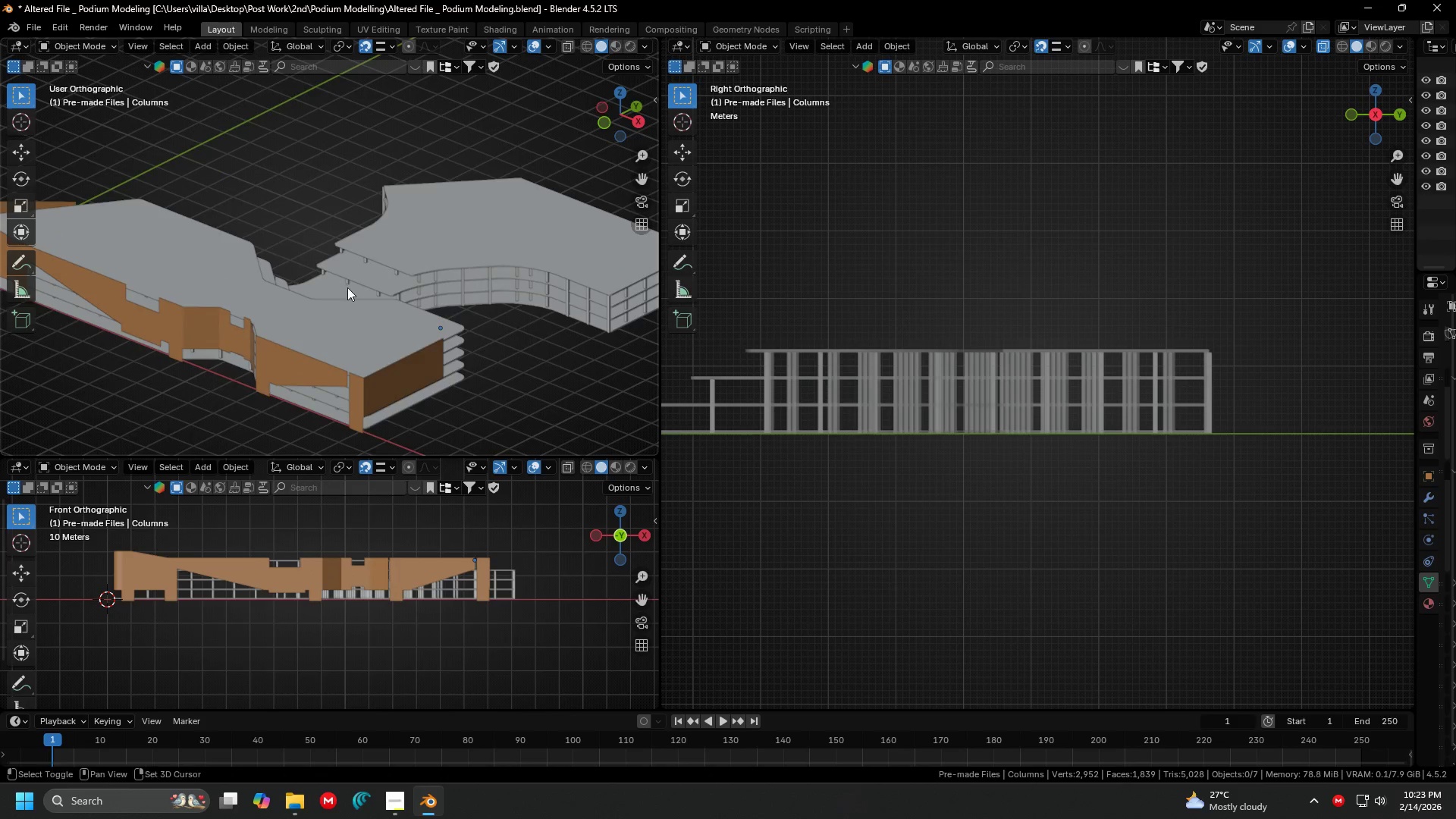 
key(Shift+ShiftLeft)
 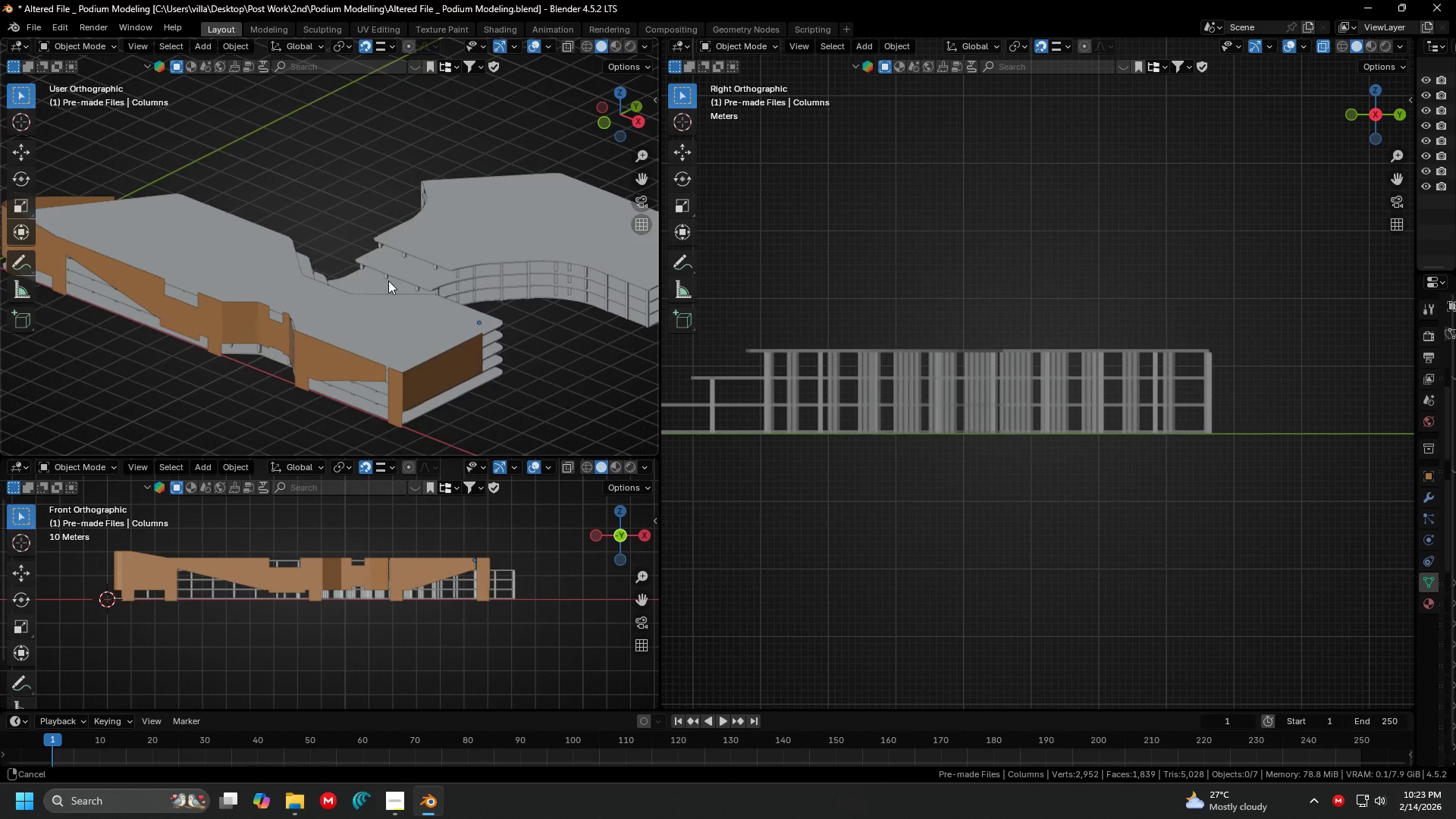 
key(Shift+ShiftLeft)
 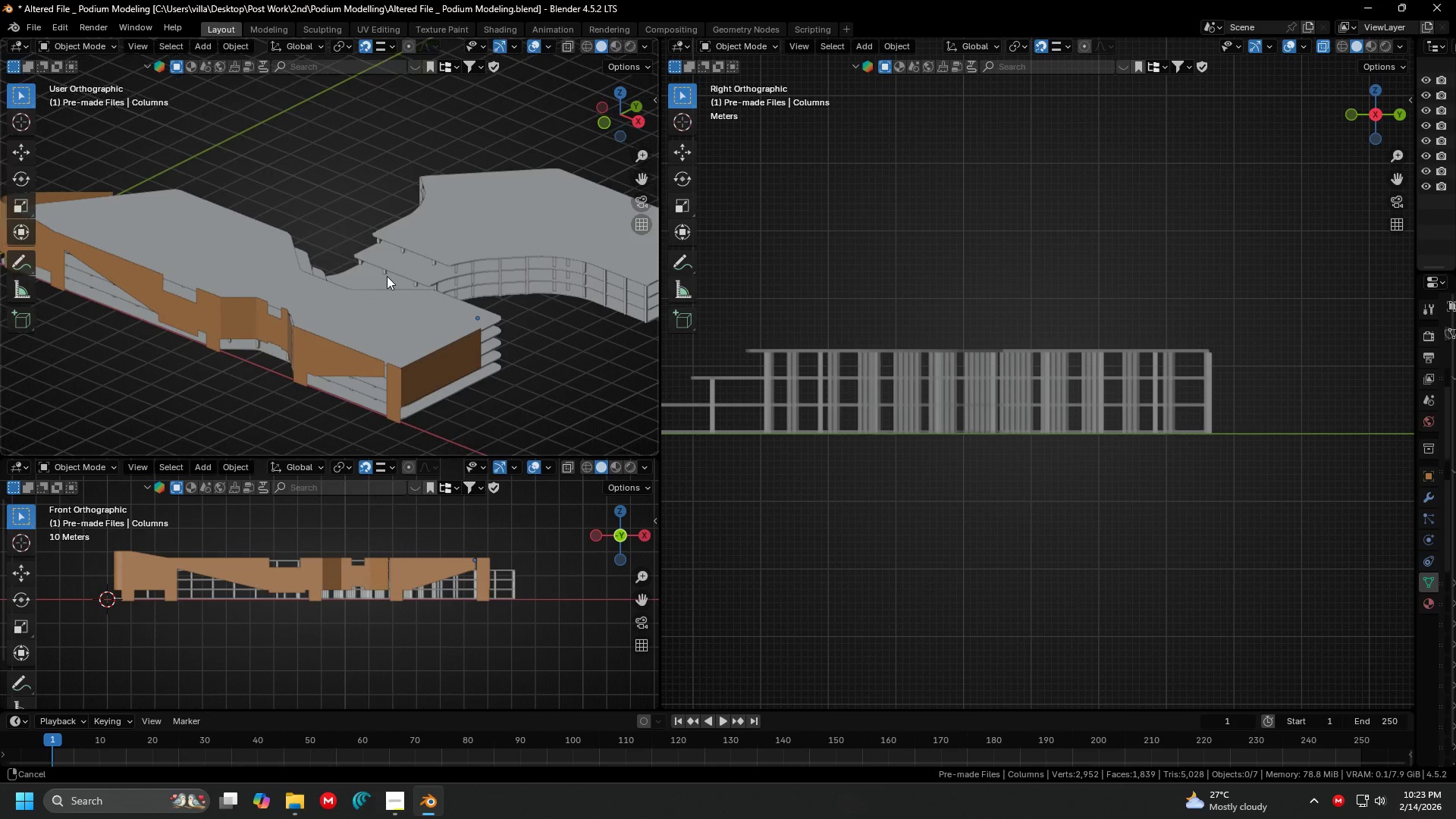 
key(Shift+ShiftLeft)
 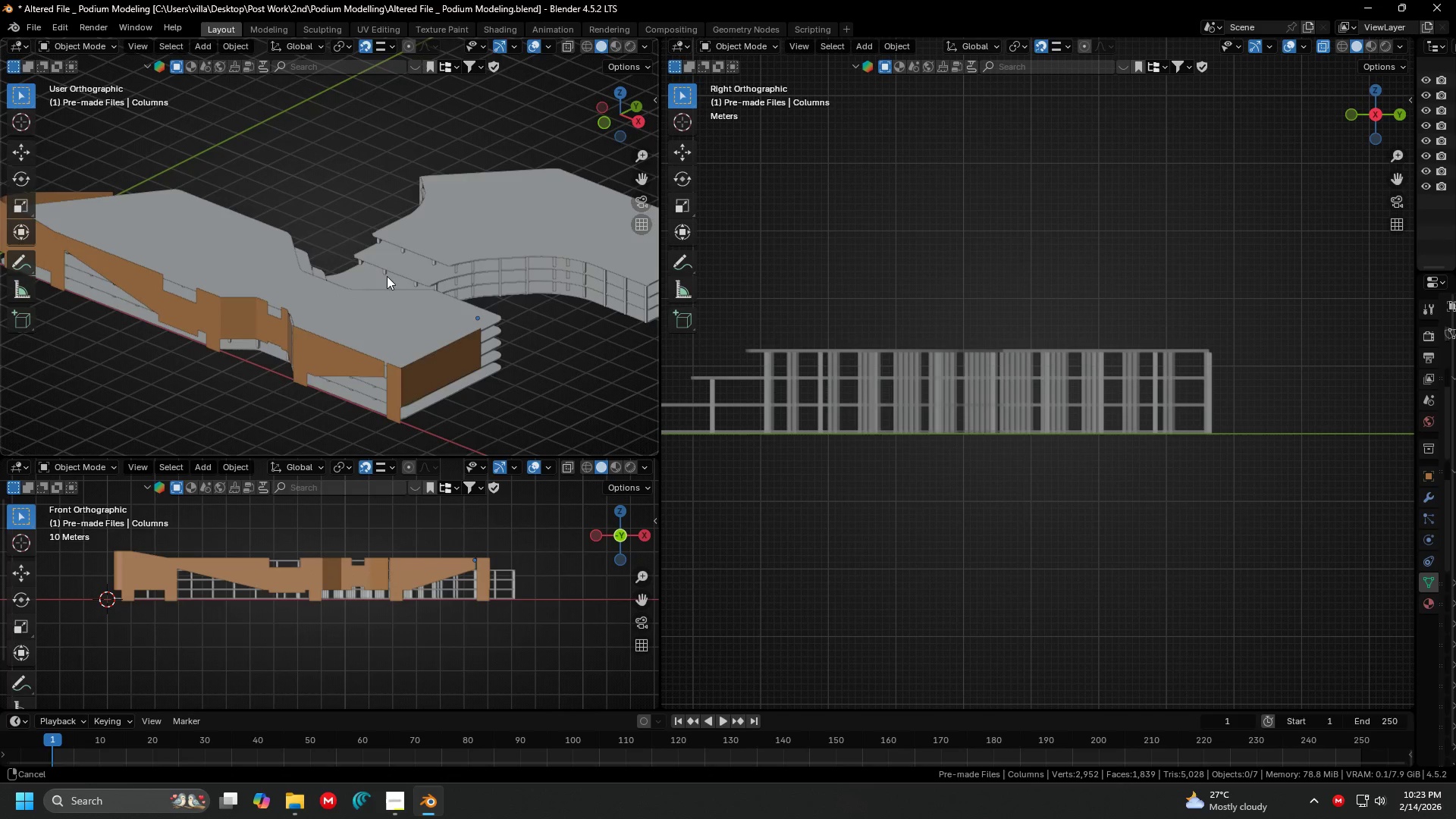 
key(Shift+ShiftLeft)
 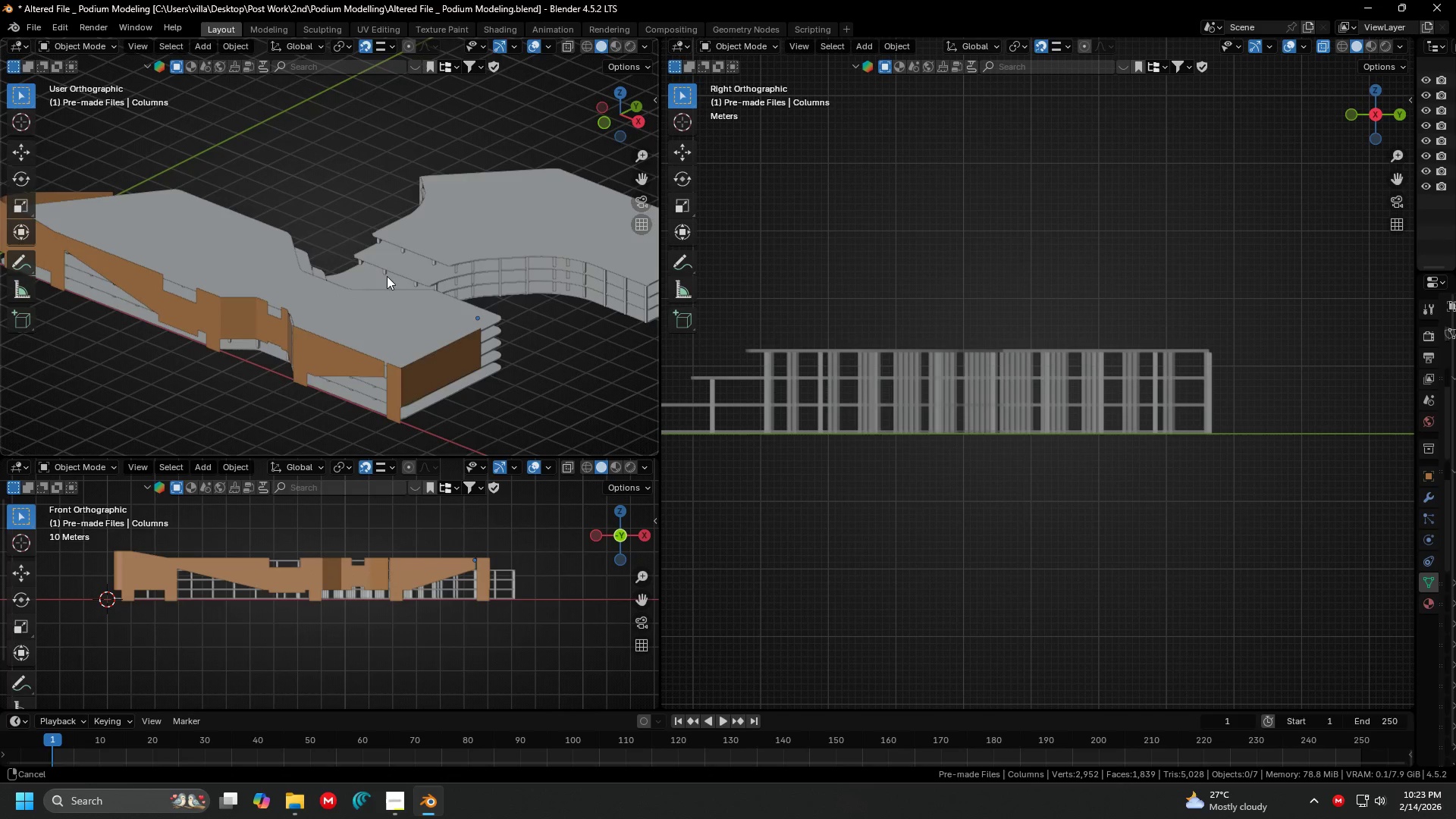 
key(Shift+ShiftLeft)
 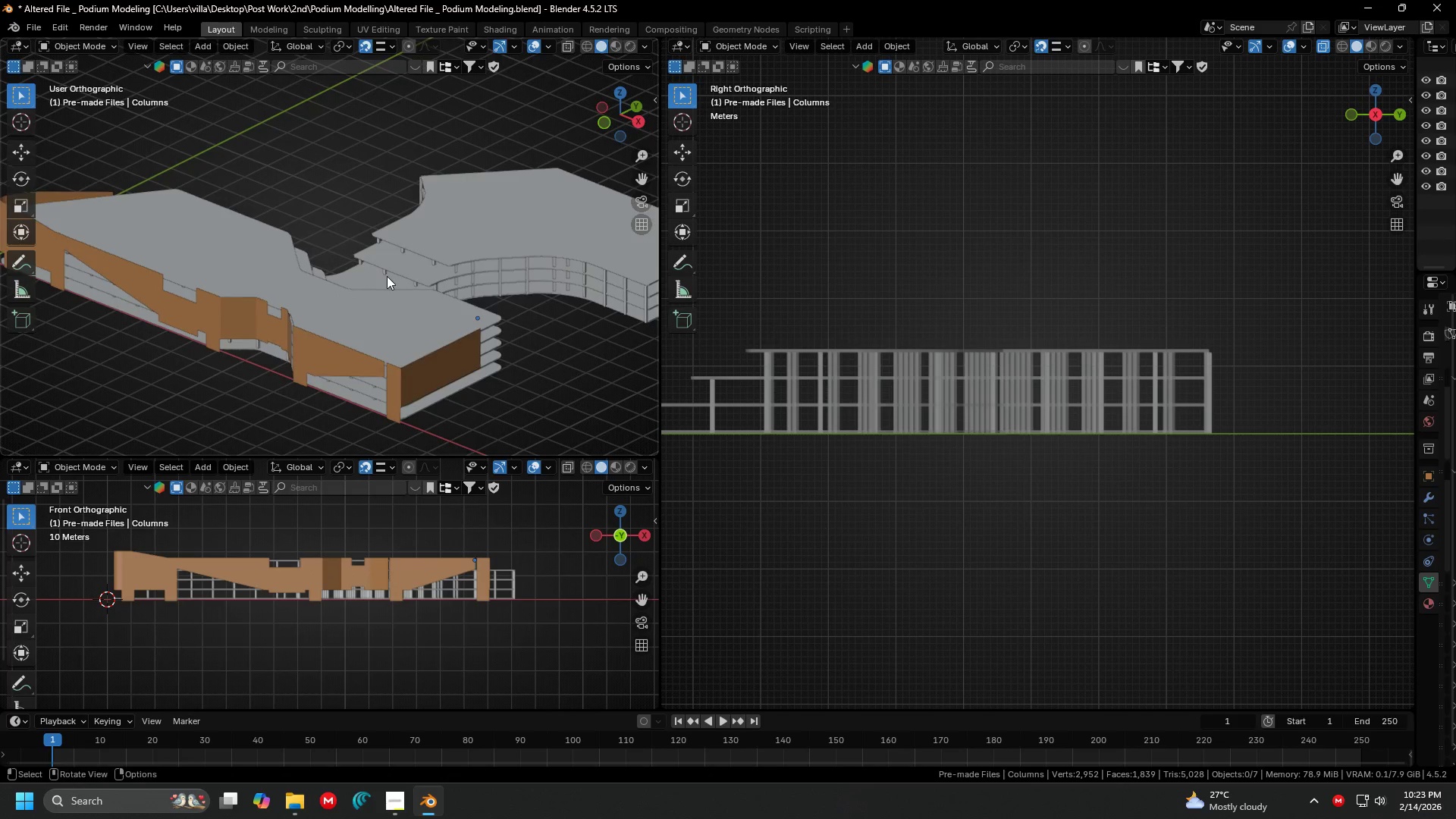 
key(Shift+ShiftLeft)
 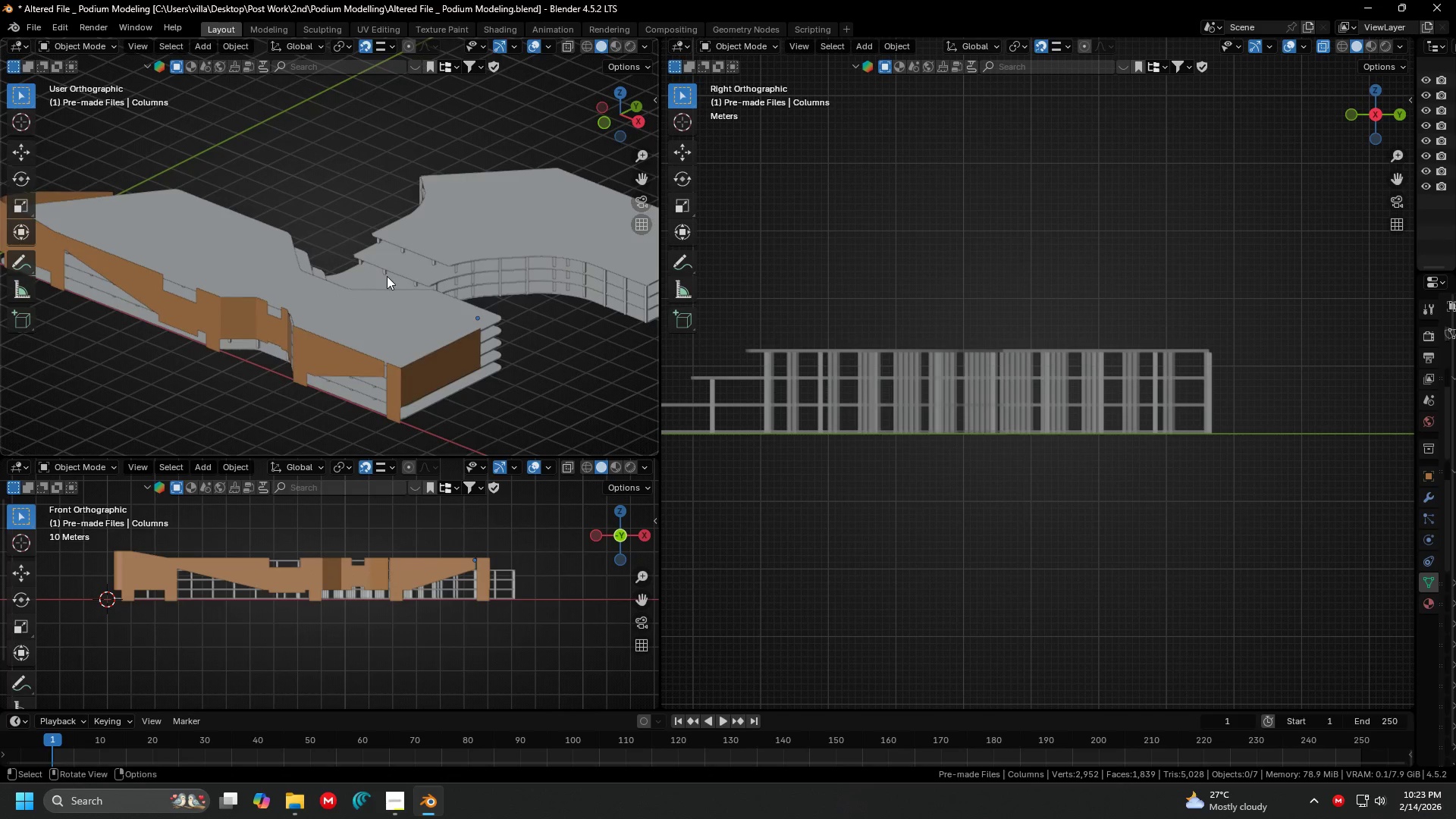 
key(Shift+ShiftLeft)
 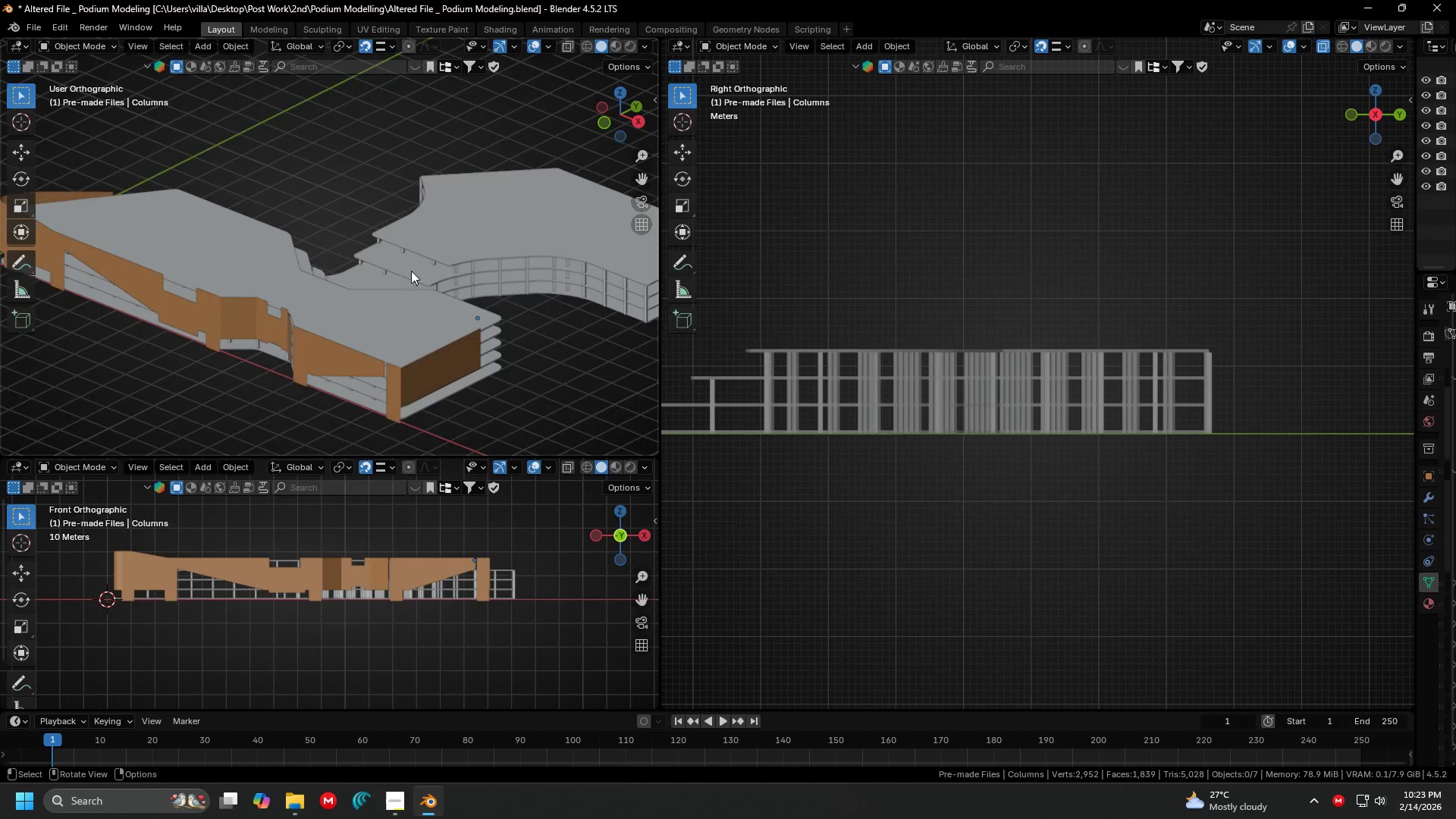 
hold_key(key=ShiftLeft, duration=0.61)
 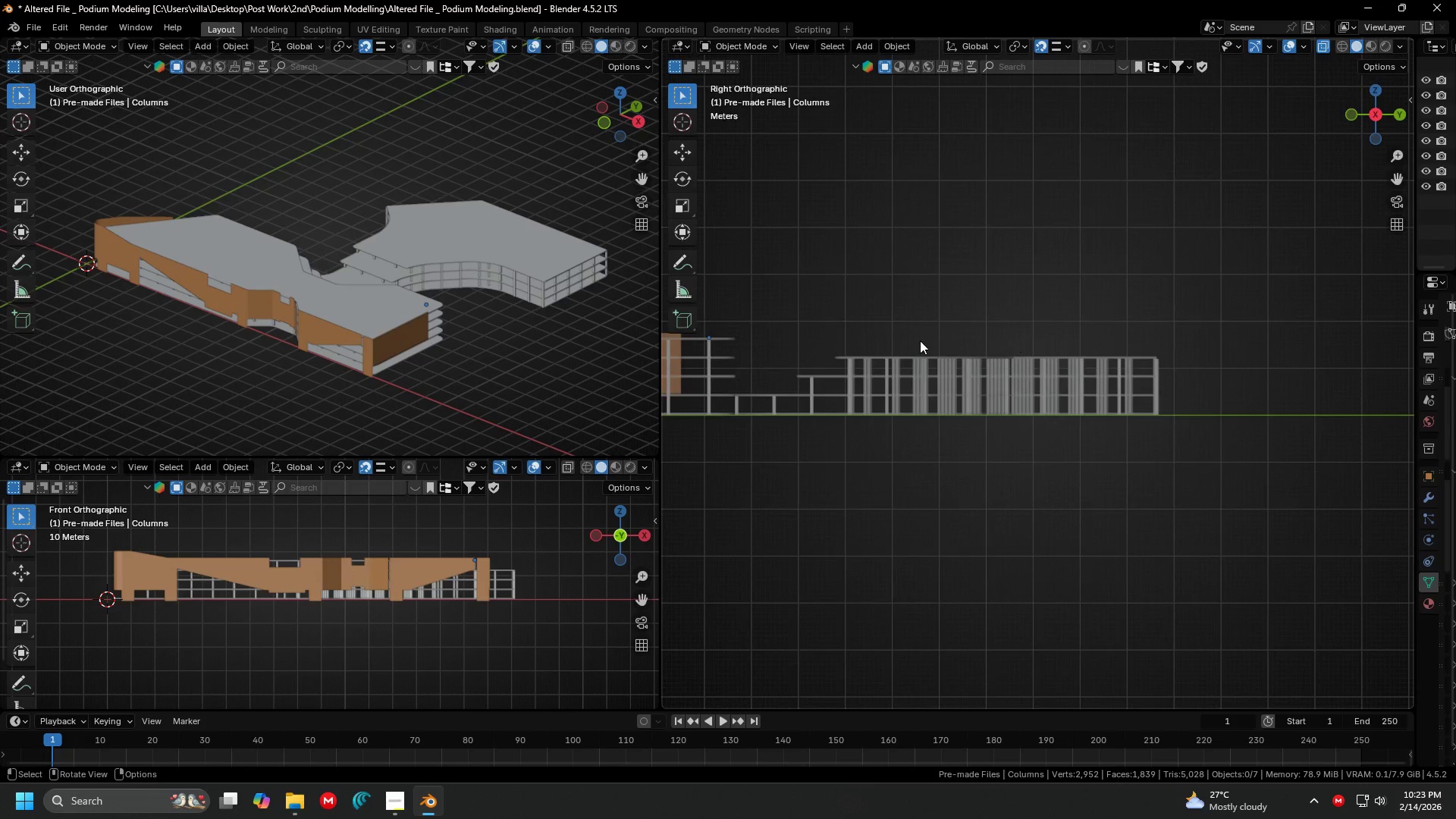 
scroll: coordinate [416, 272], scroll_direction: down, amount: 2.0
 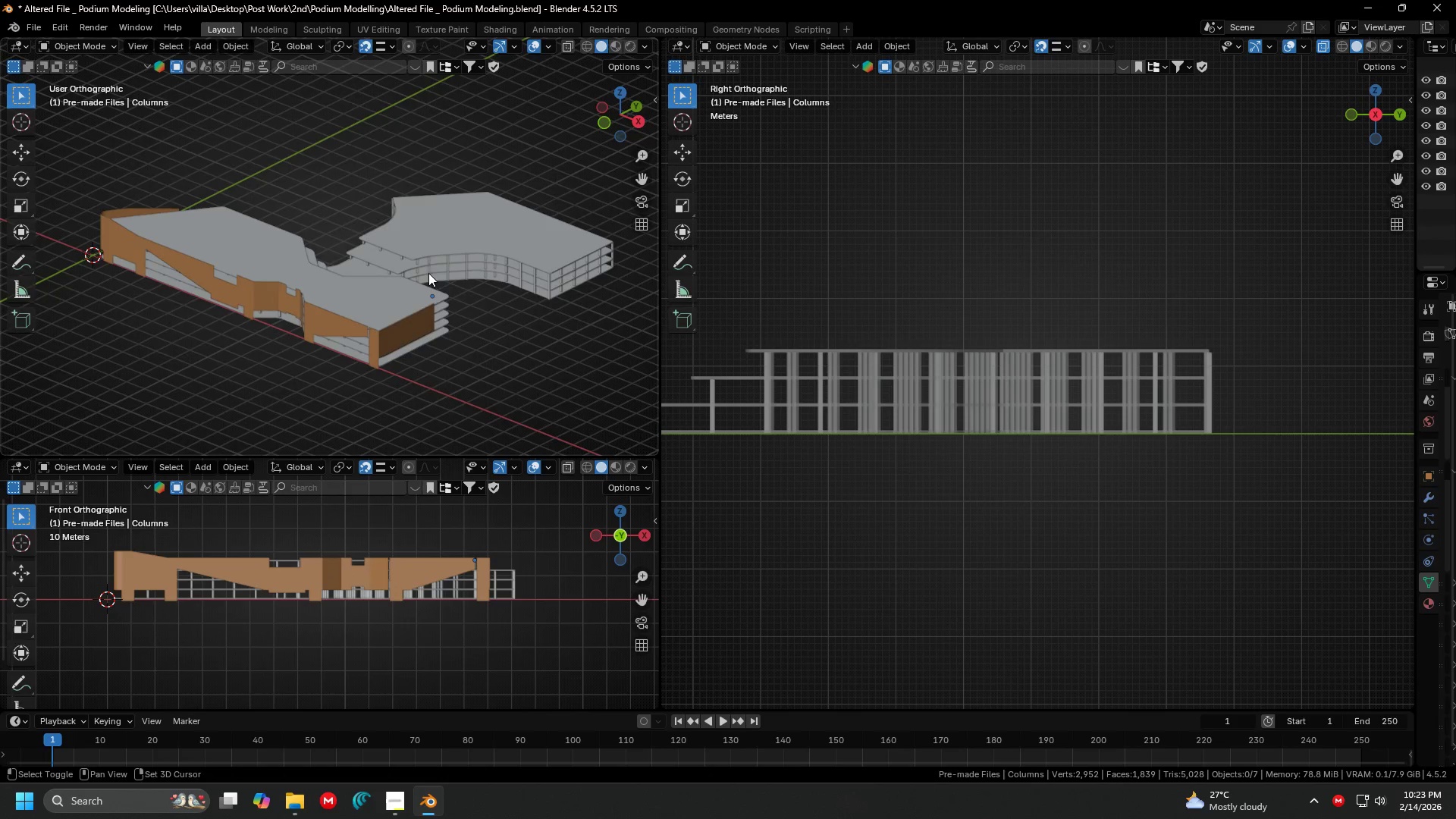 
hold_key(key=ShiftLeft, duration=1.22)
scroll: coordinate [934, 369], scroll_direction: down, amount: 3.0
 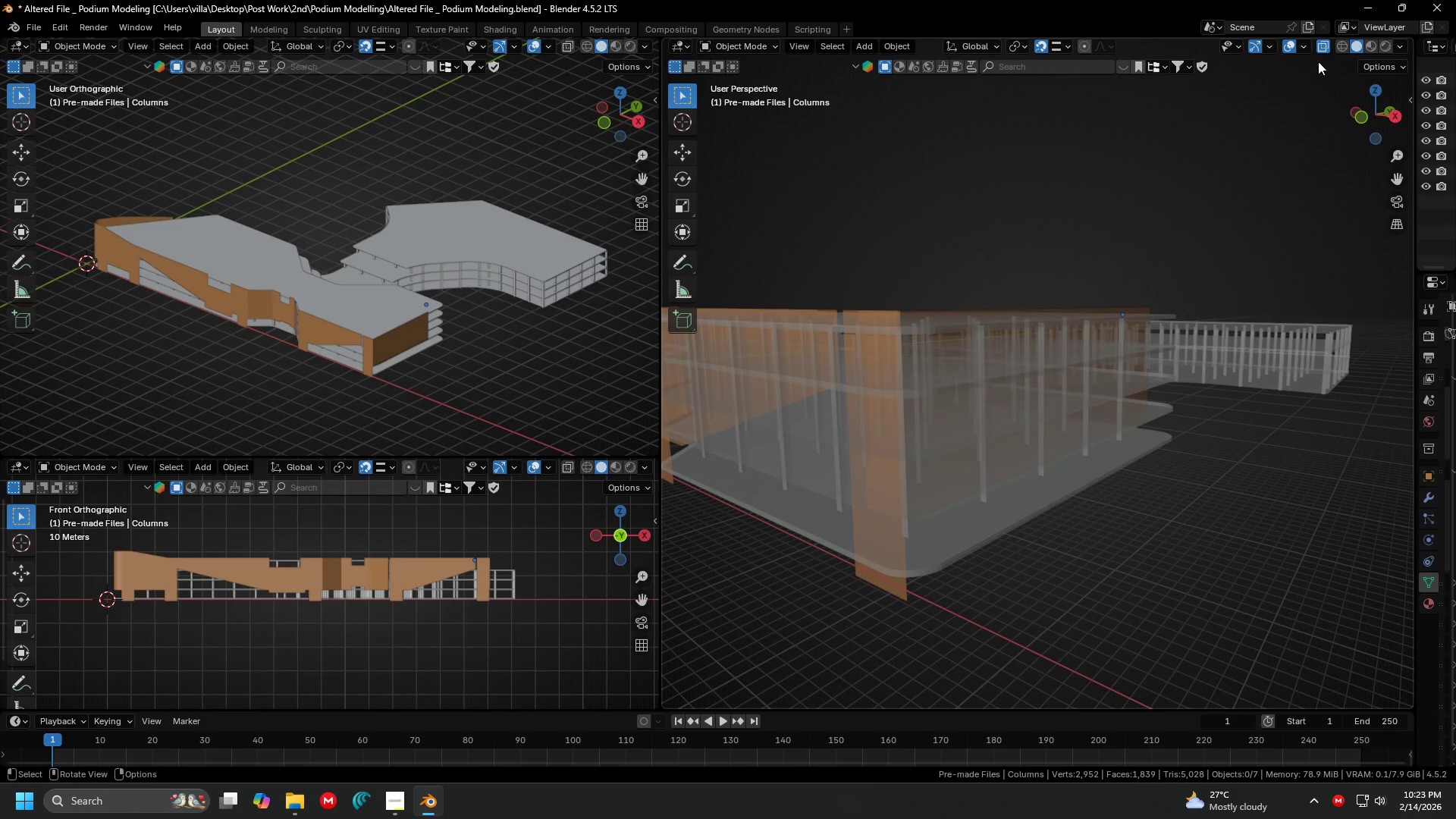 
left_click([1321, 46])
 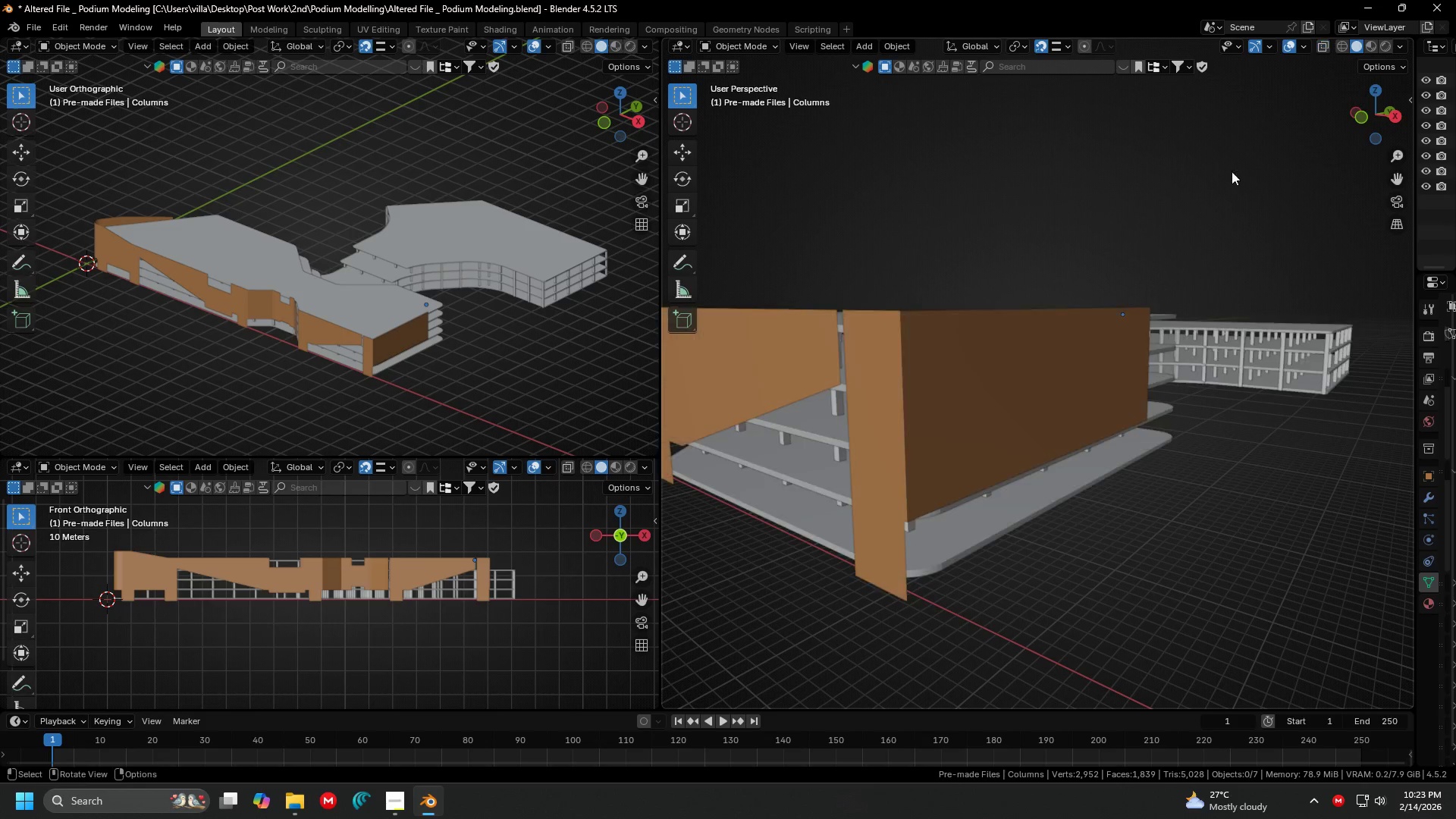 
key(Shift+ShiftLeft)
 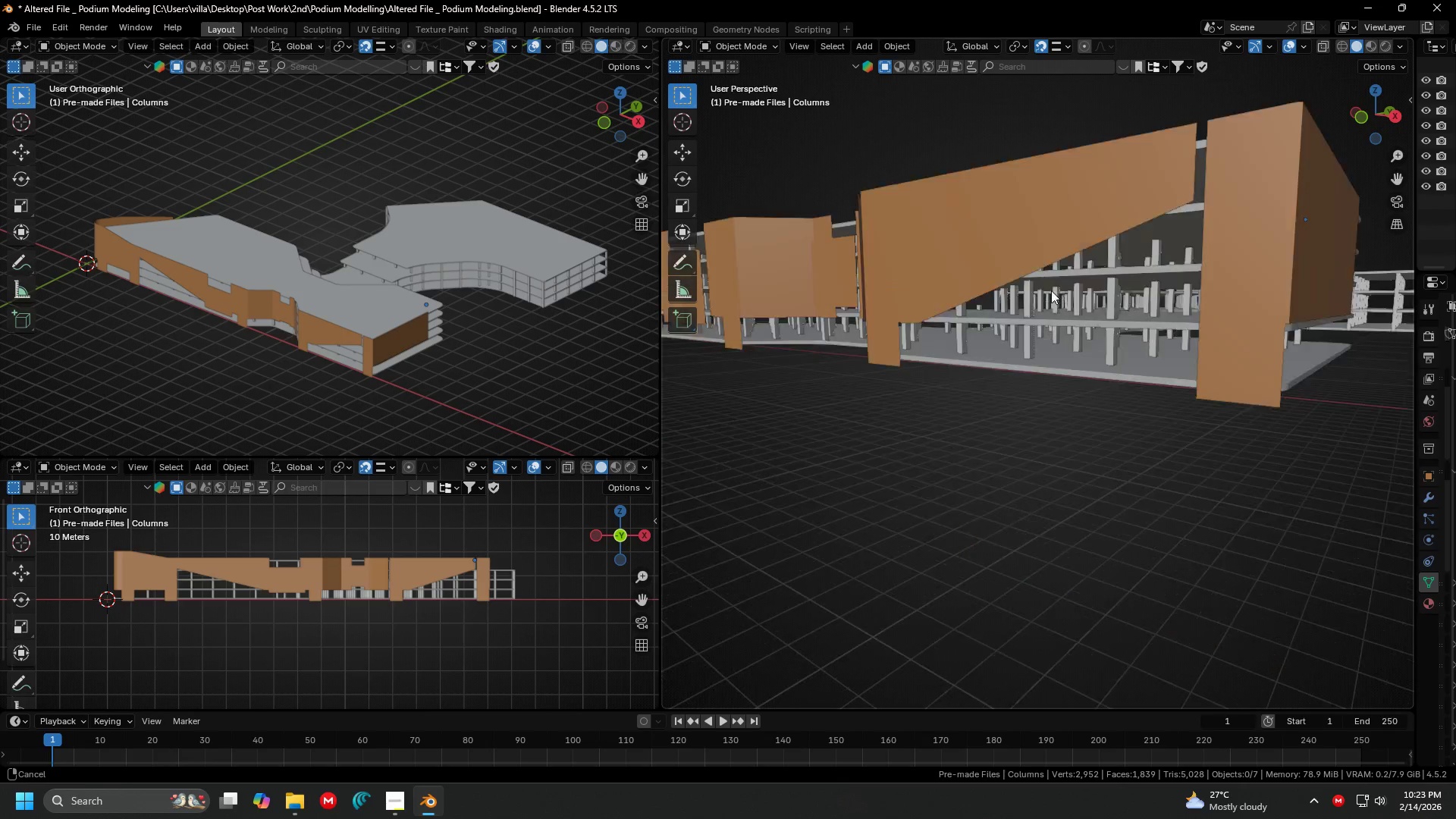 
key(Shift+ShiftLeft)
 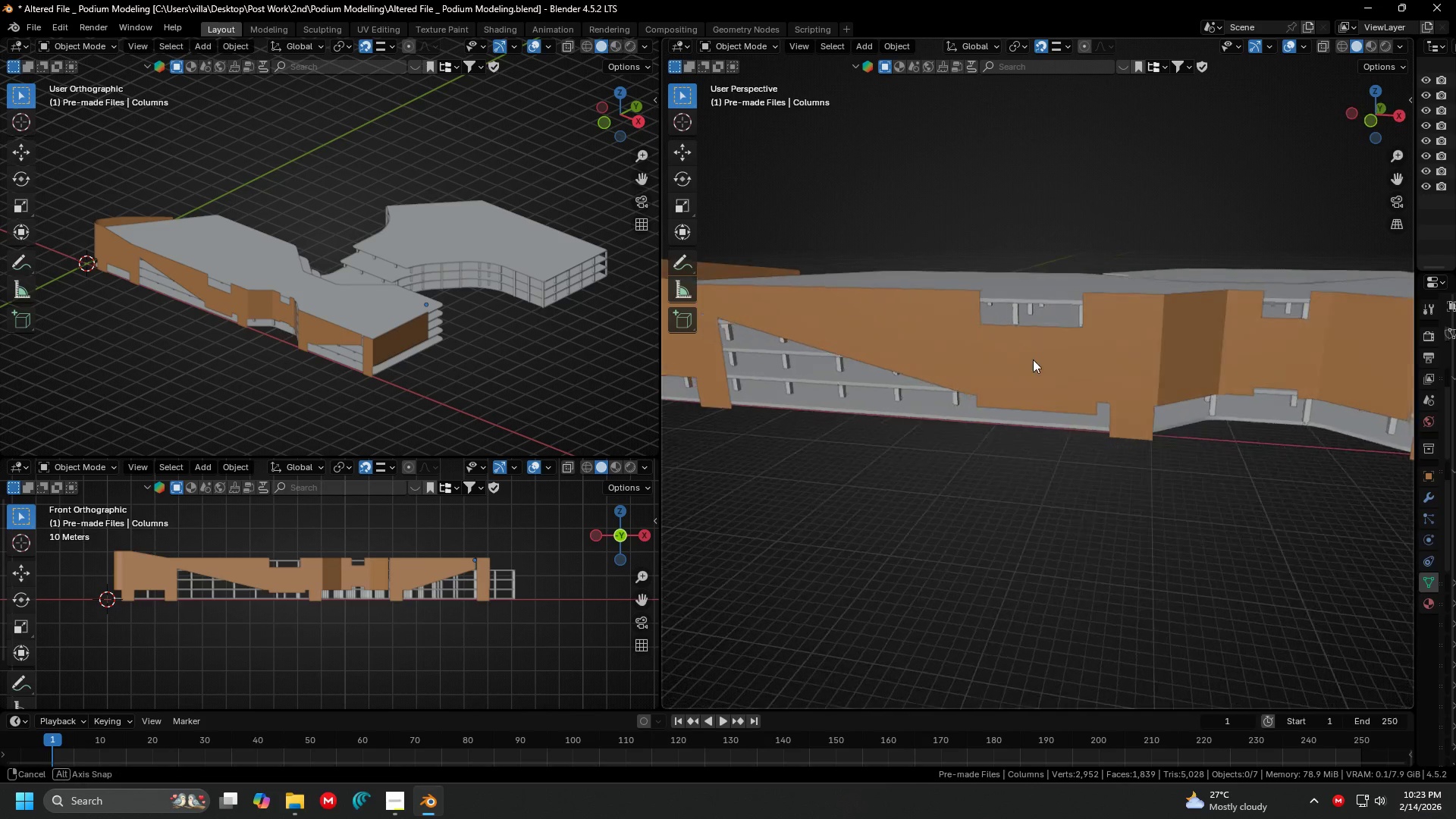 
scroll: coordinate [1126, 297], scroll_direction: none, amount: 0.0
 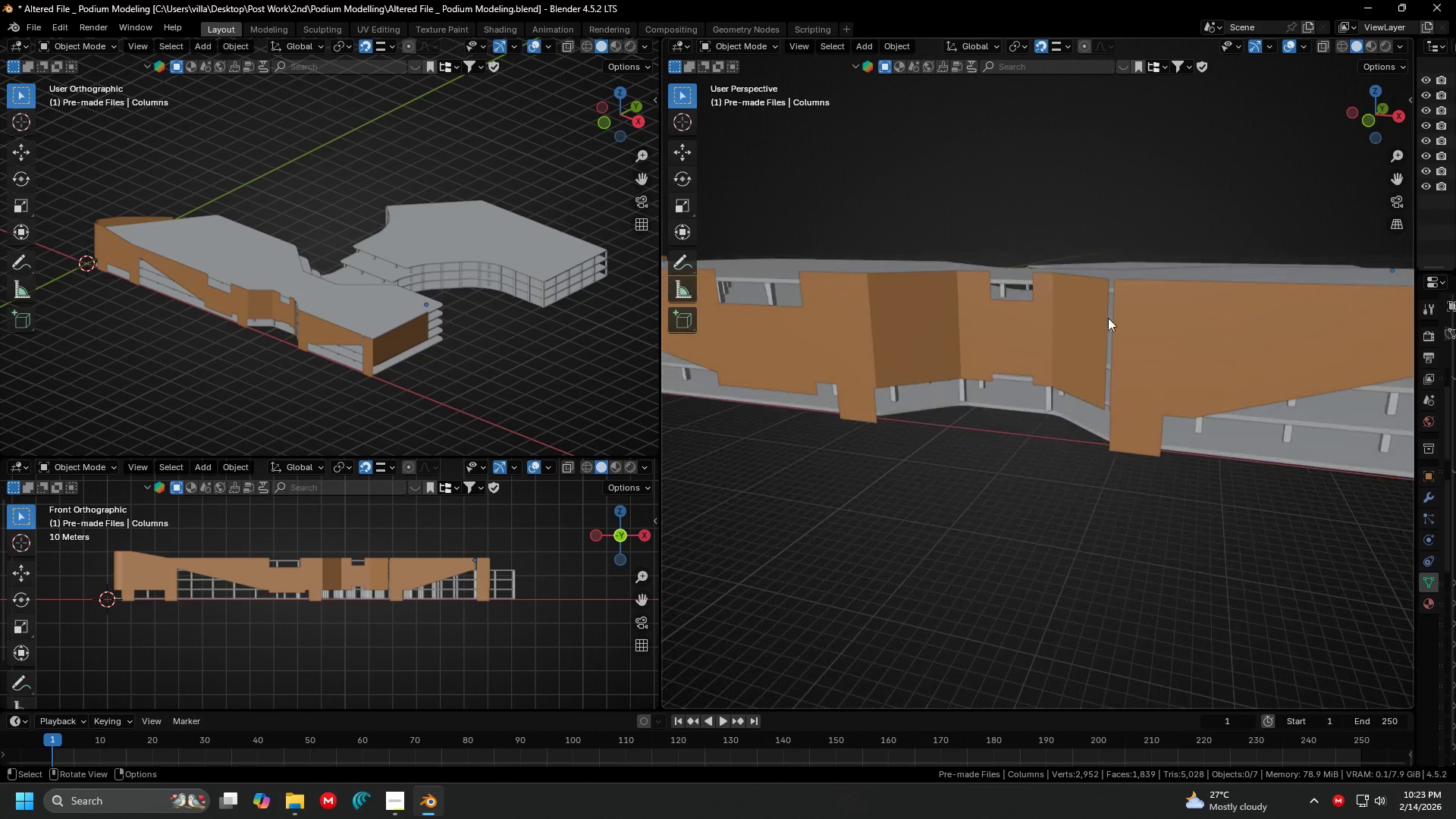 
hold_key(key=ShiftLeft, duration=0.33)
 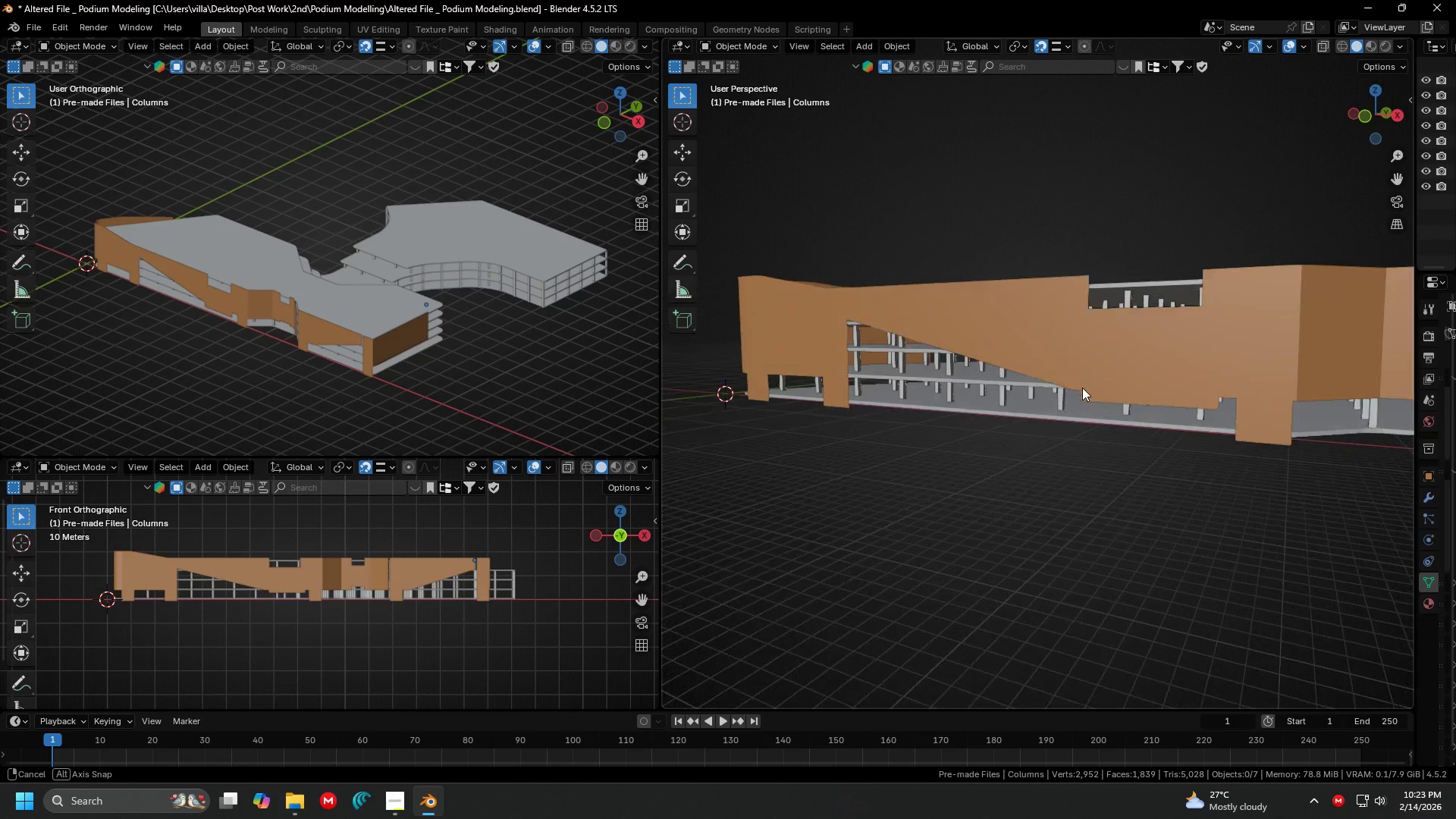 
key(Shift+ShiftLeft)
 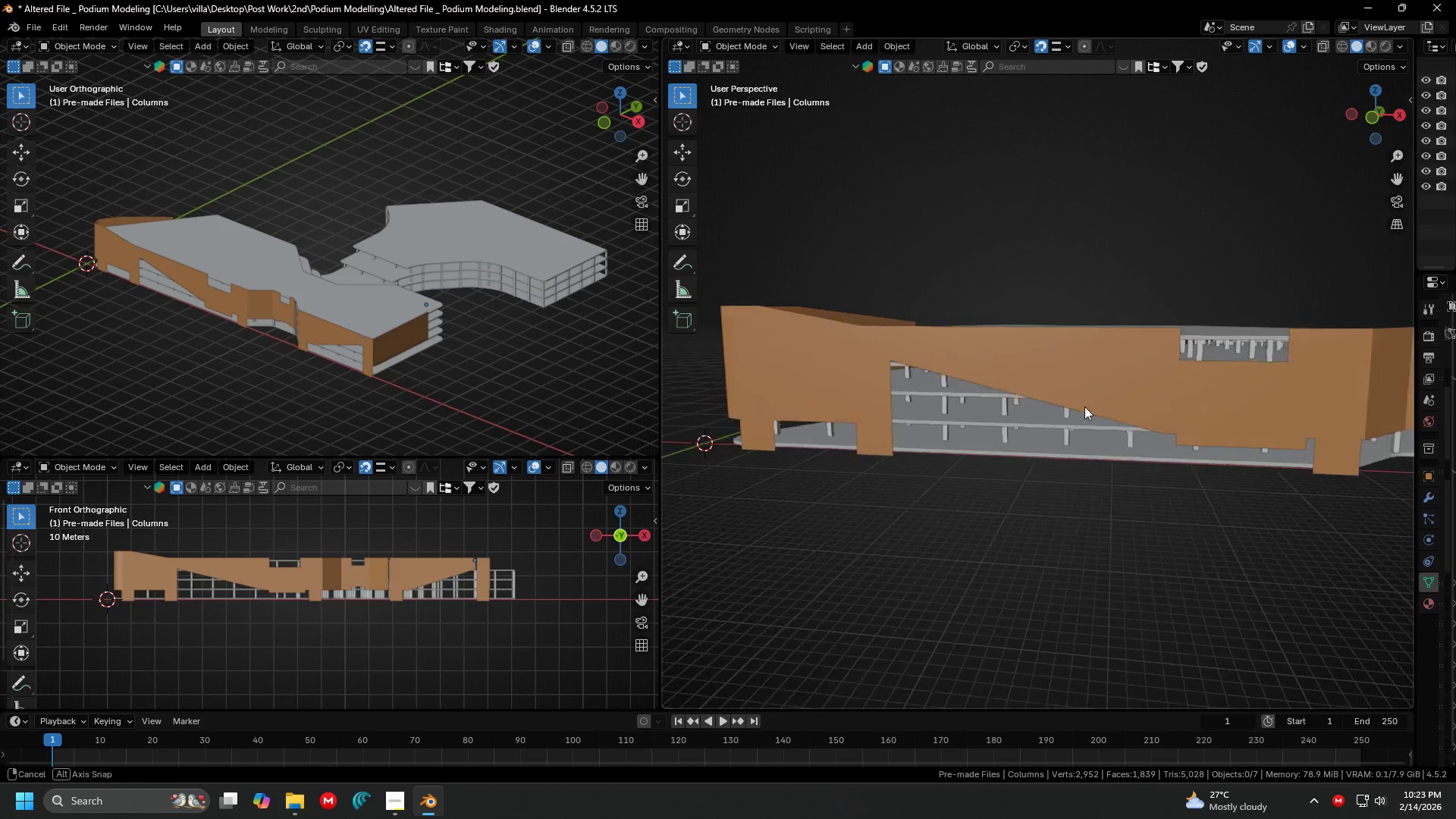 
key(Shift+ShiftLeft)
 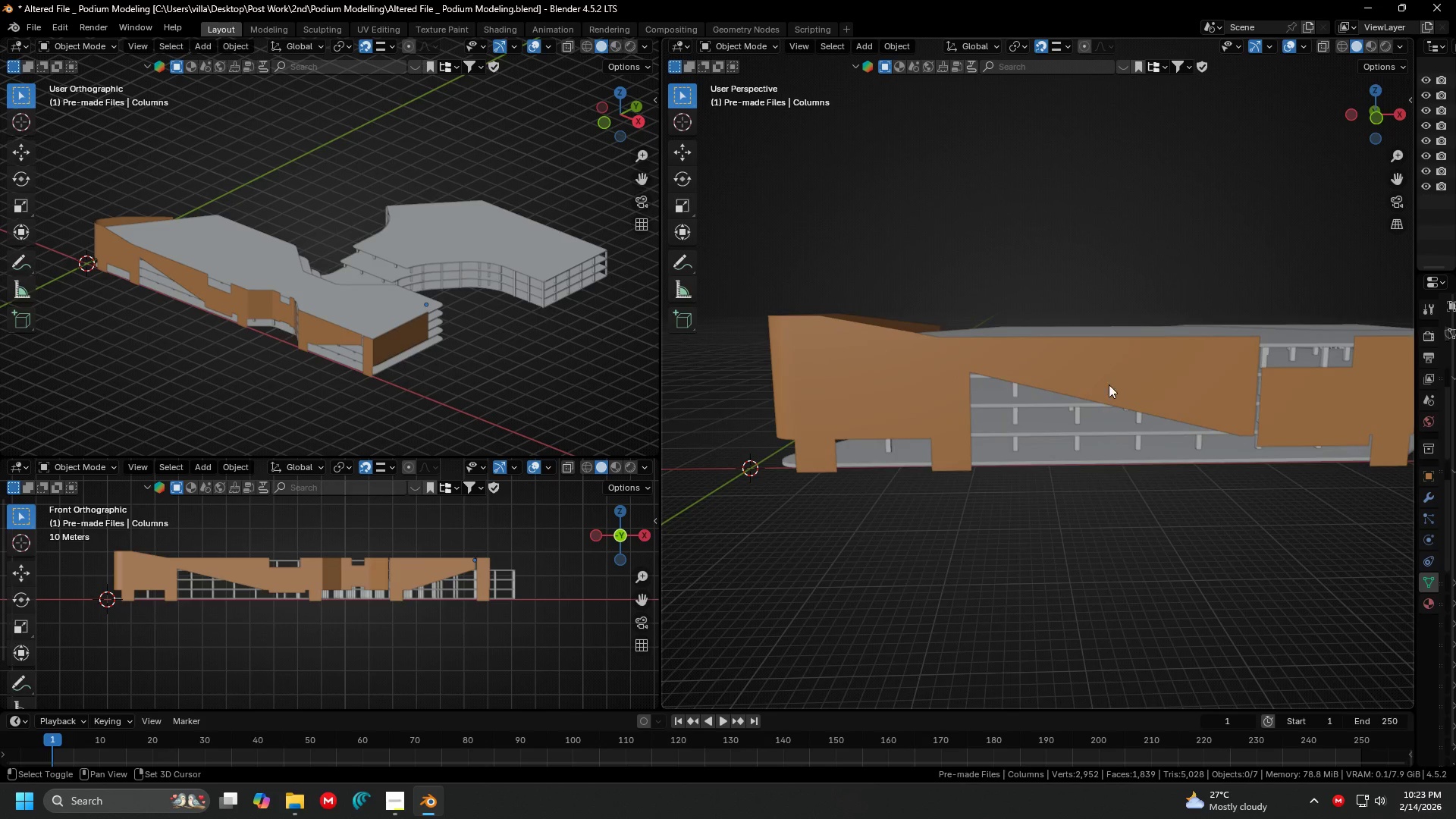 
scroll: coordinate [1098, 407], scroll_direction: up, amount: 1.0
 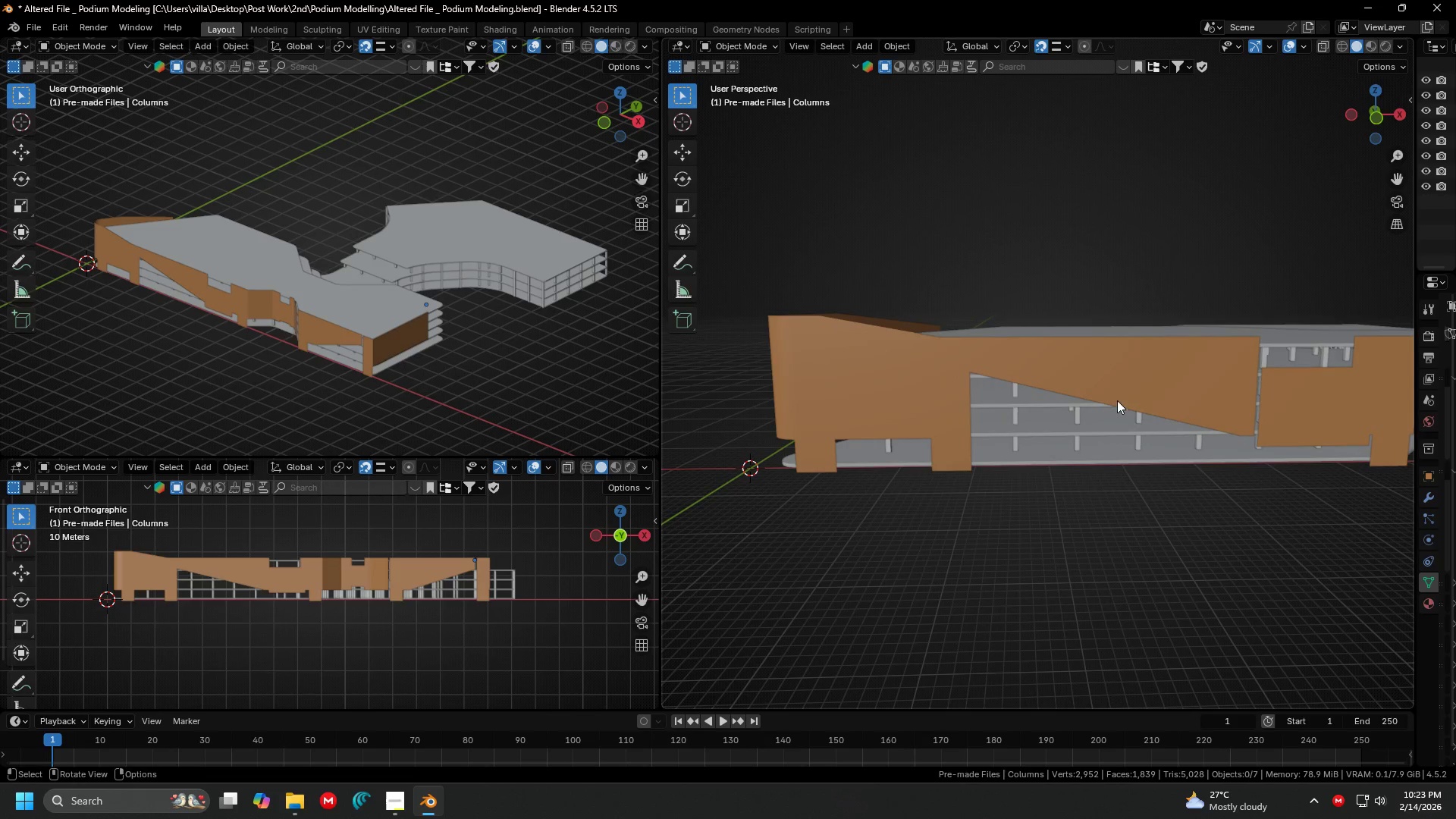 
key(Shift+ShiftLeft)
 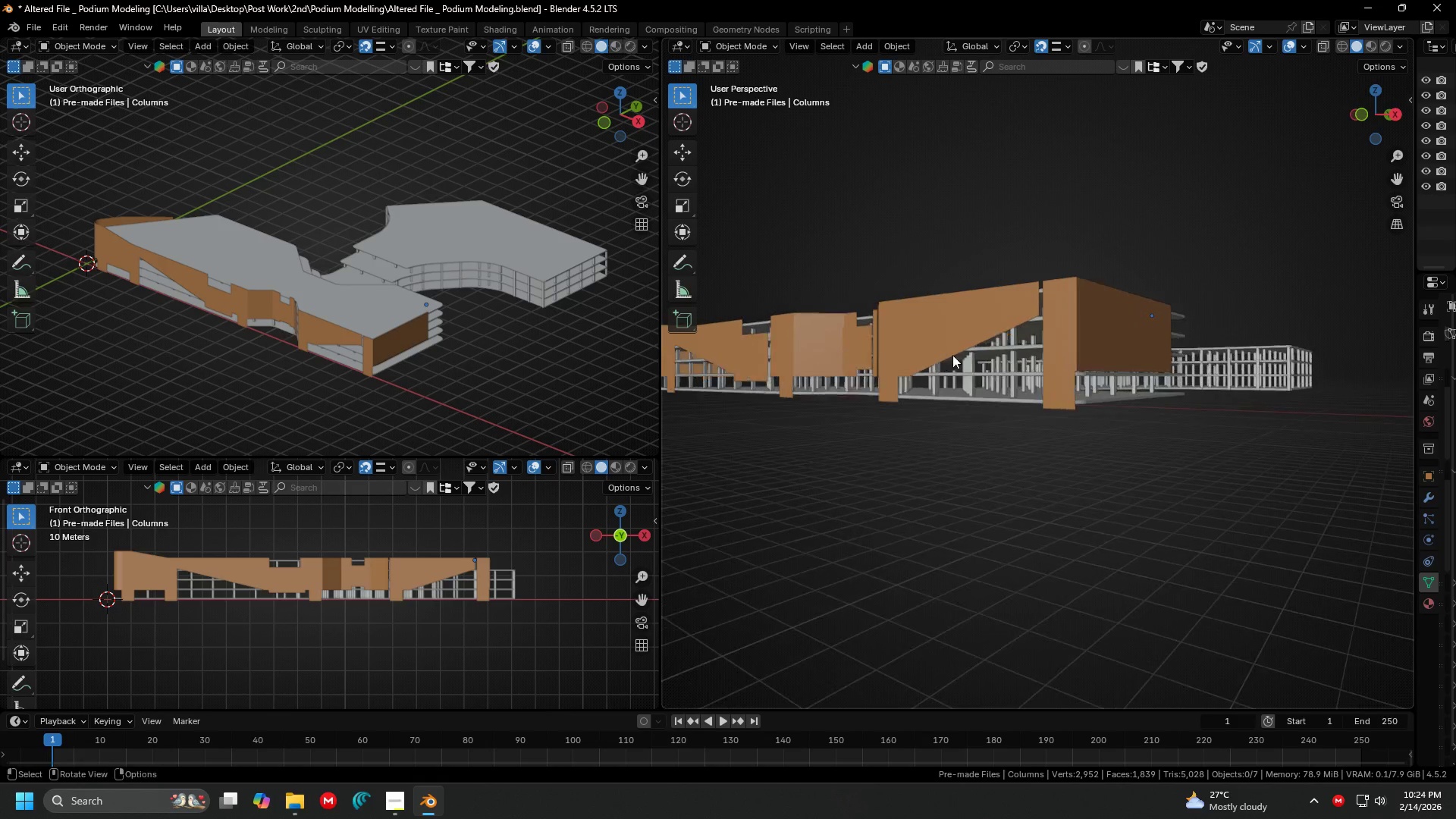 
scroll: coordinate [890, 347], scroll_direction: down, amount: 4.0
 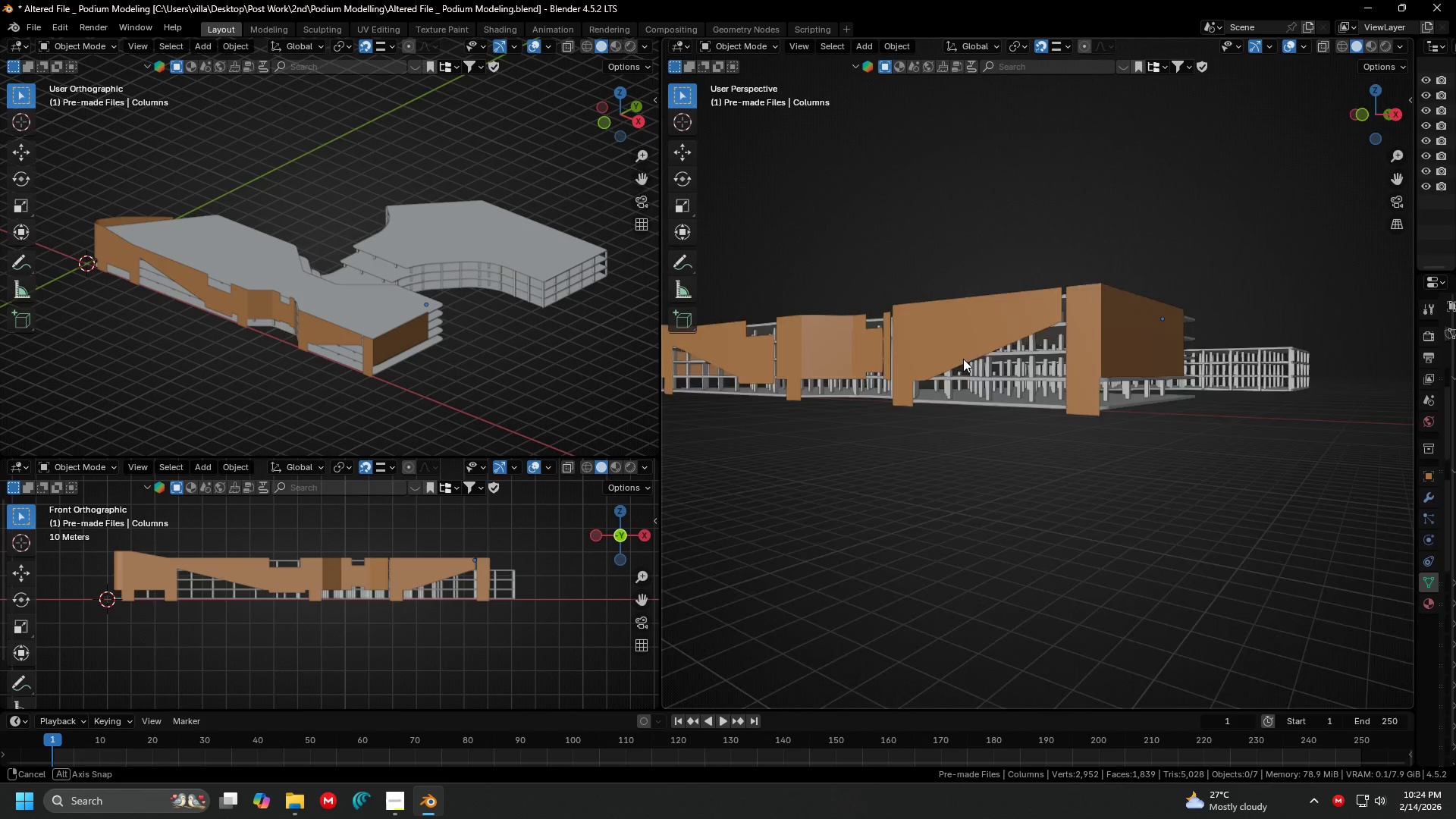 
hold_key(key=ShiftLeft, duration=0.31)
 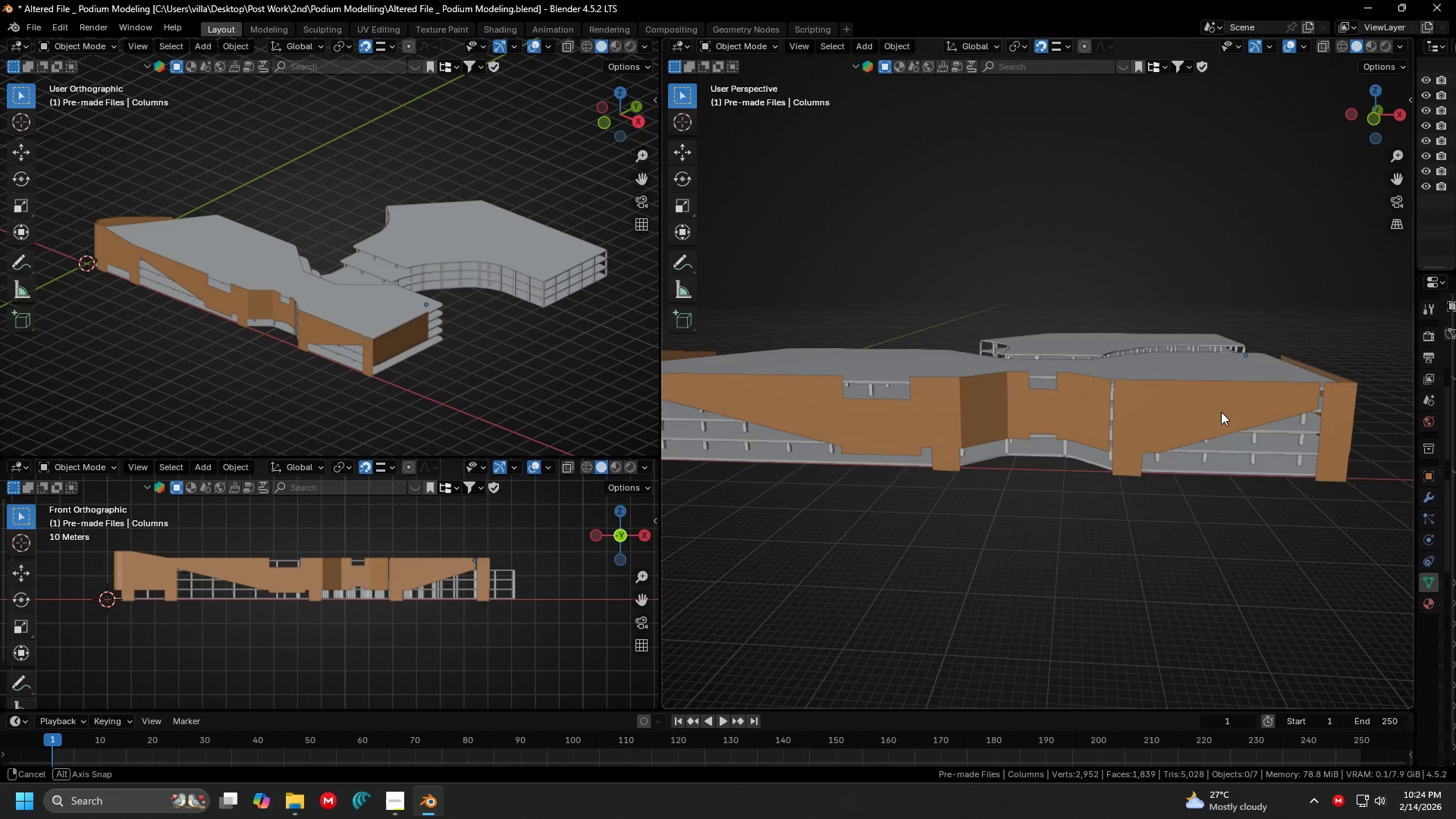 
scroll: coordinate [1024, 373], scroll_direction: up, amount: 1.0
 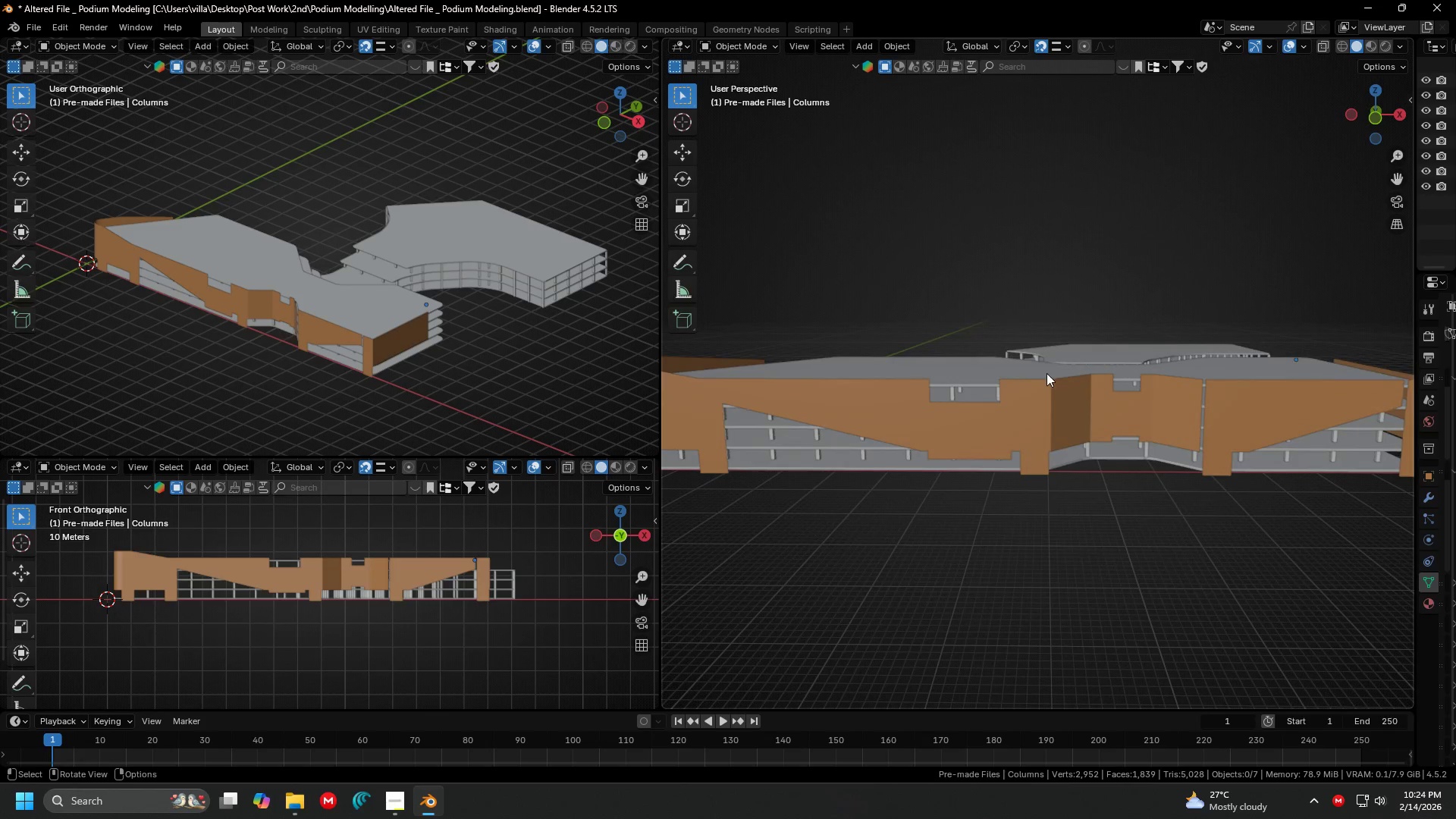 
hold_key(key=ShiftLeft, duration=0.69)
 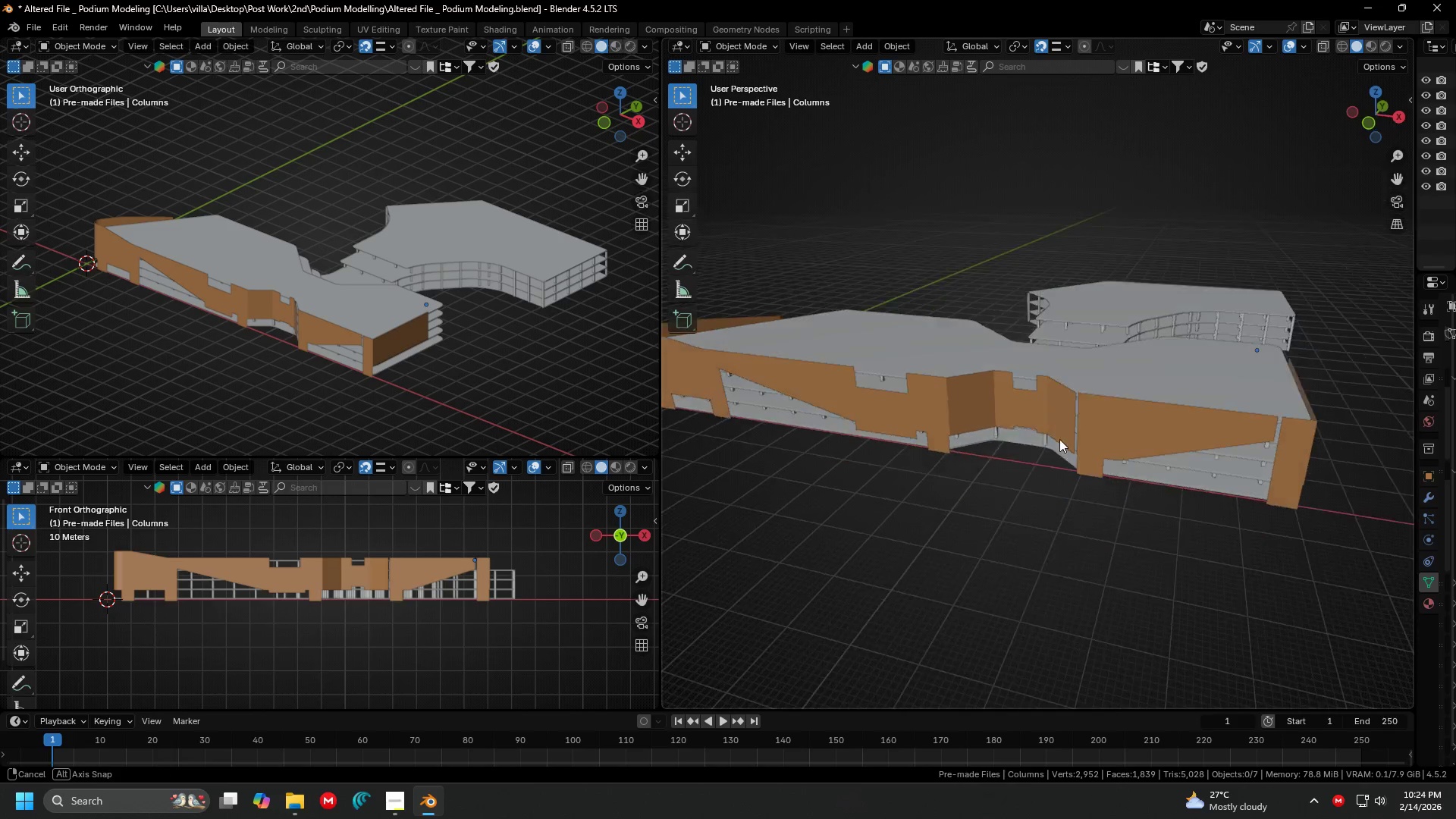 
hold_key(key=ShiftLeft, duration=0.34)
 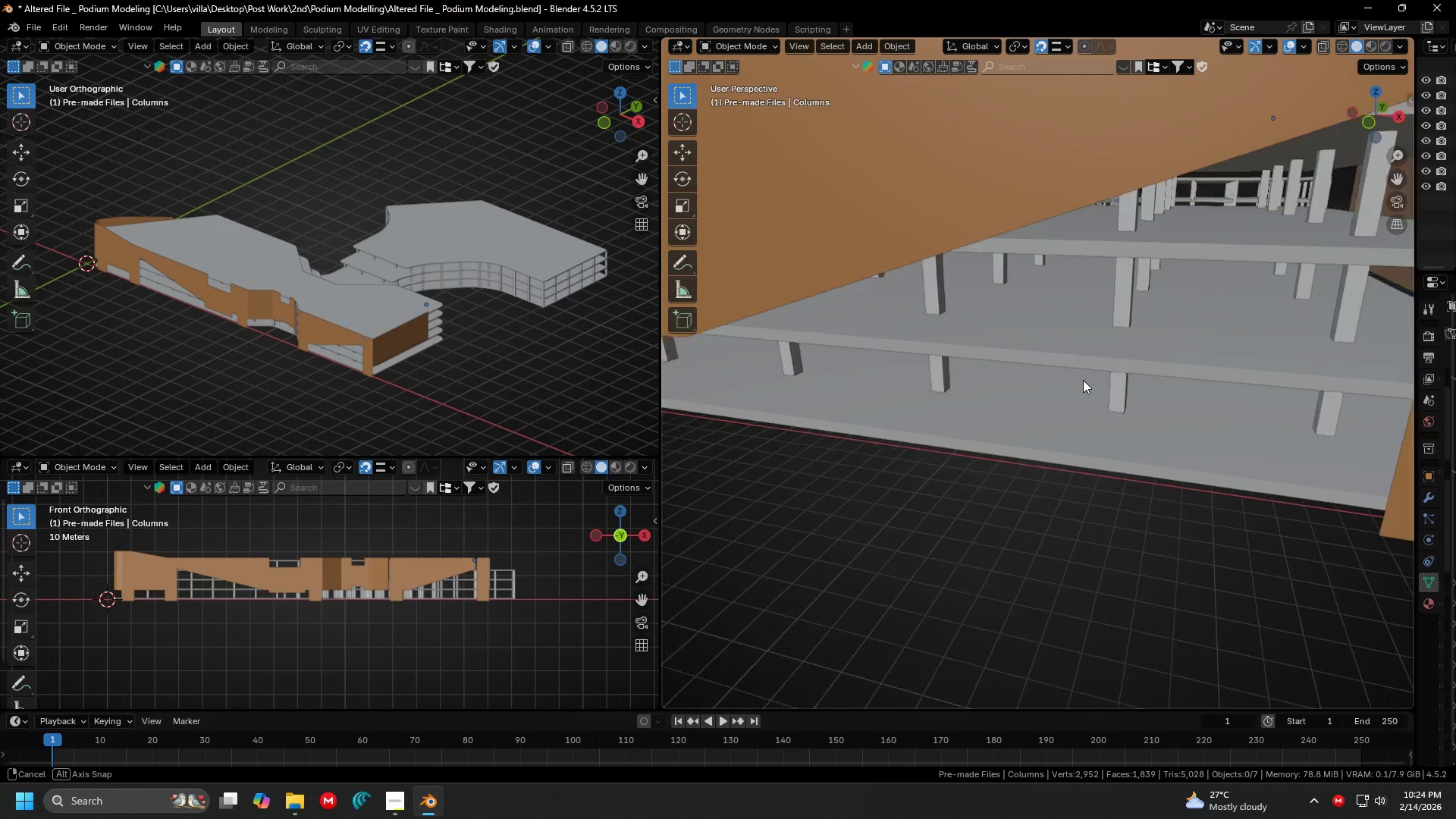 
scroll: coordinate [1128, 431], scroll_direction: up, amount: 3.0
 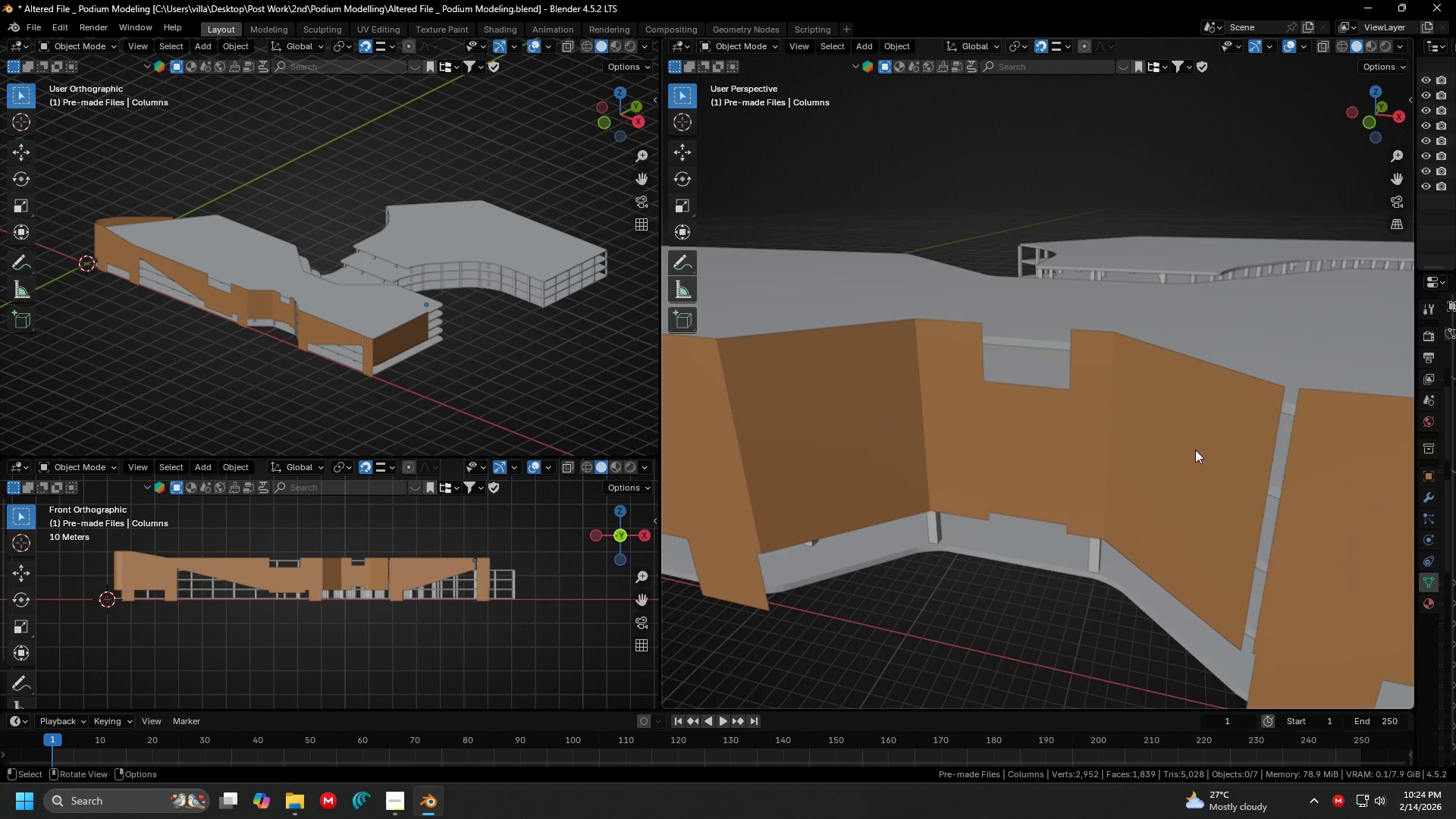 
hold_key(key=ShiftLeft, duration=0.66)
 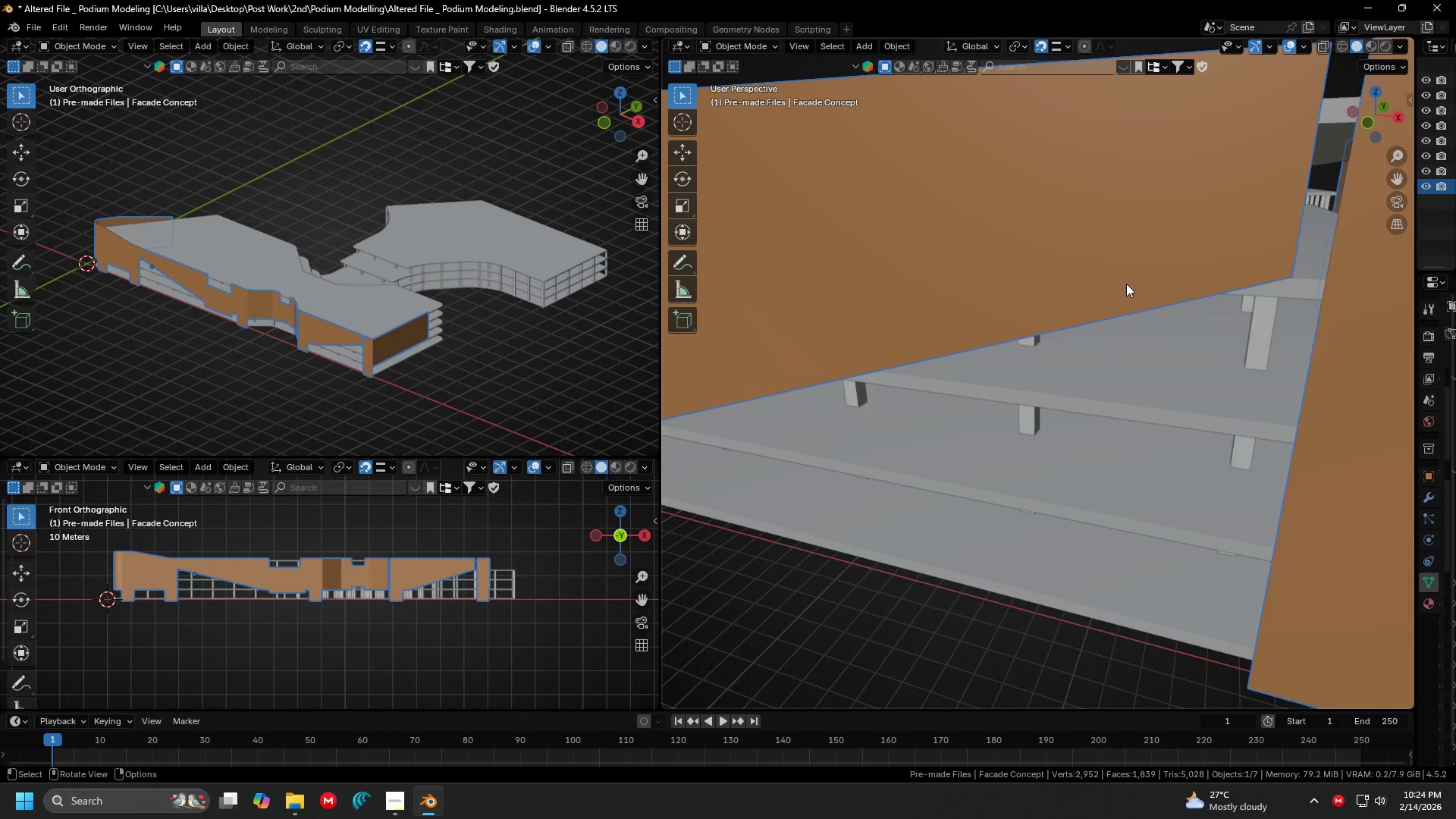 
key(Shift+ShiftLeft)
 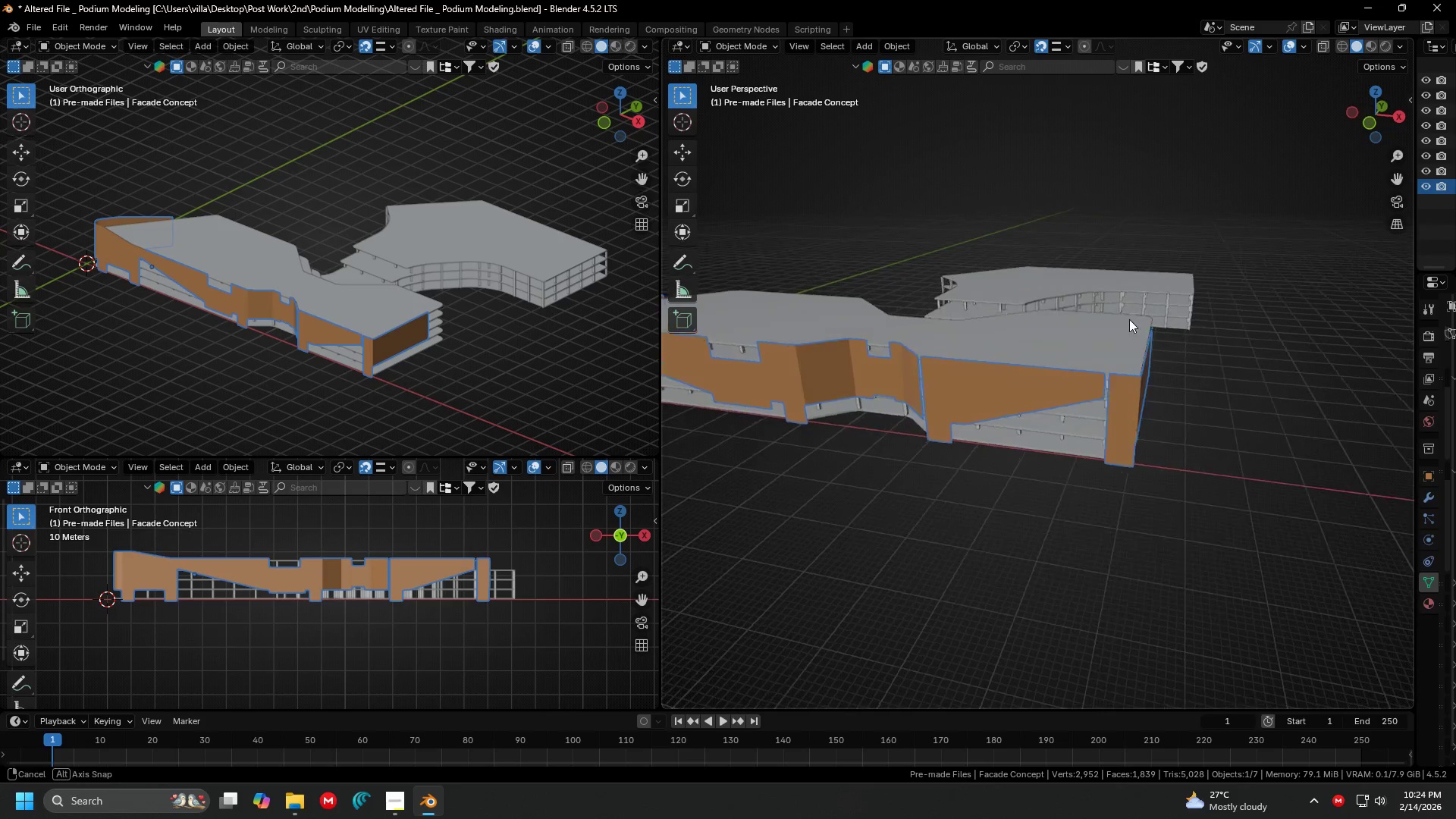 
scroll: coordinate [1122, 297], scroll_direction: down, amount: 3.0
 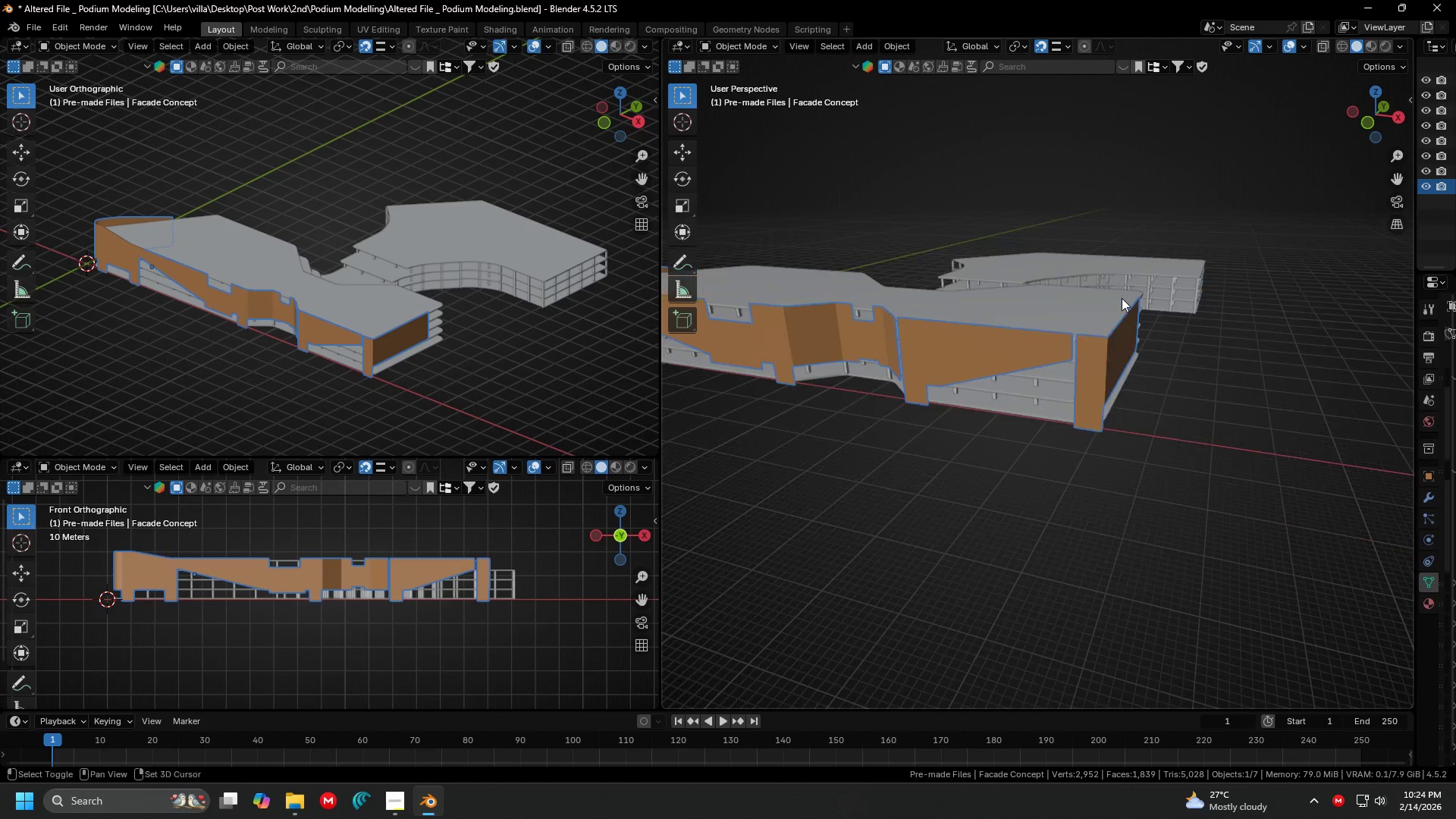 
scroll: coordinate [1136, 319], scroll_direction: up, amount: 1.0
 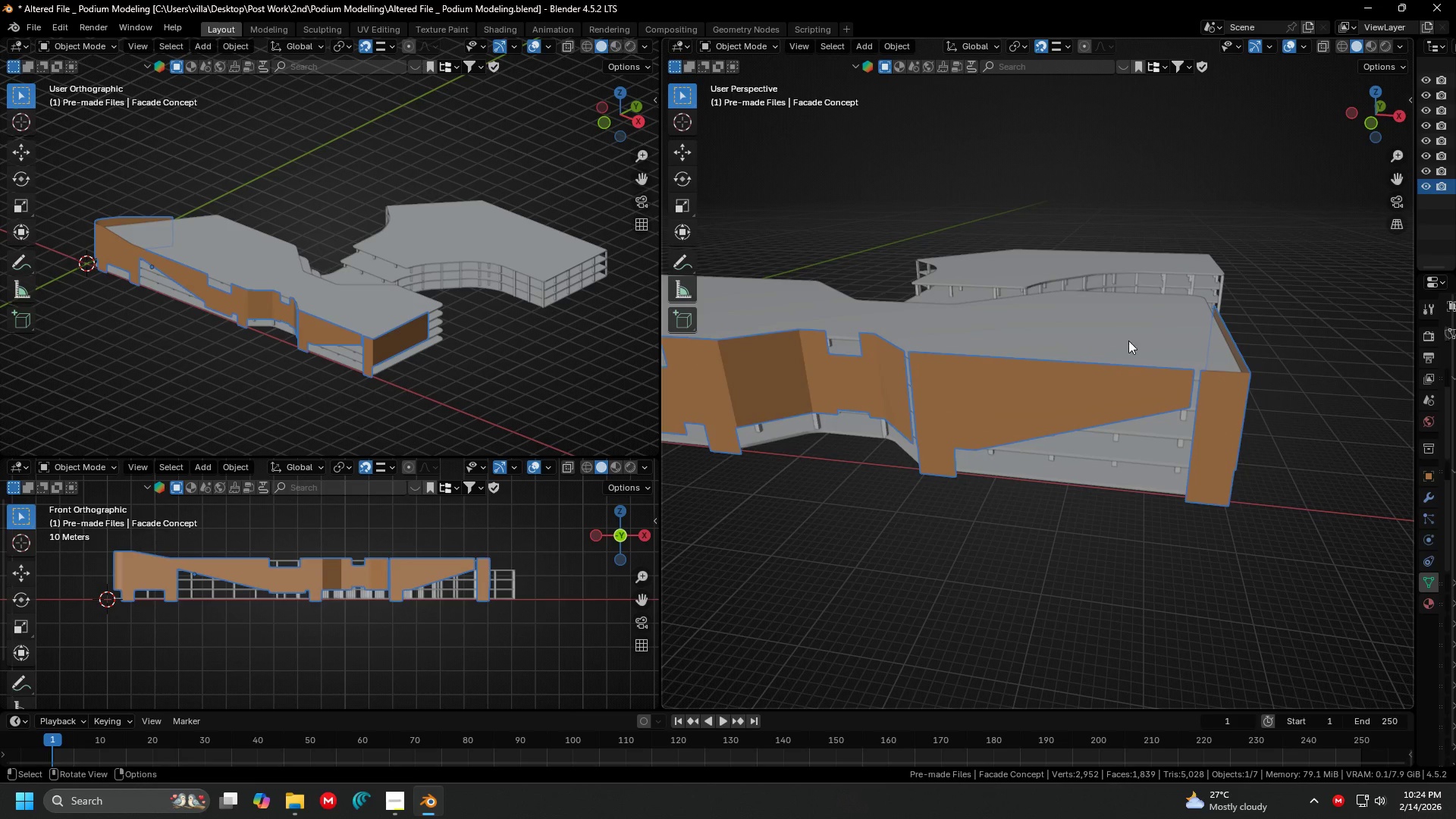 
key(Shift+ShiftLeft)
 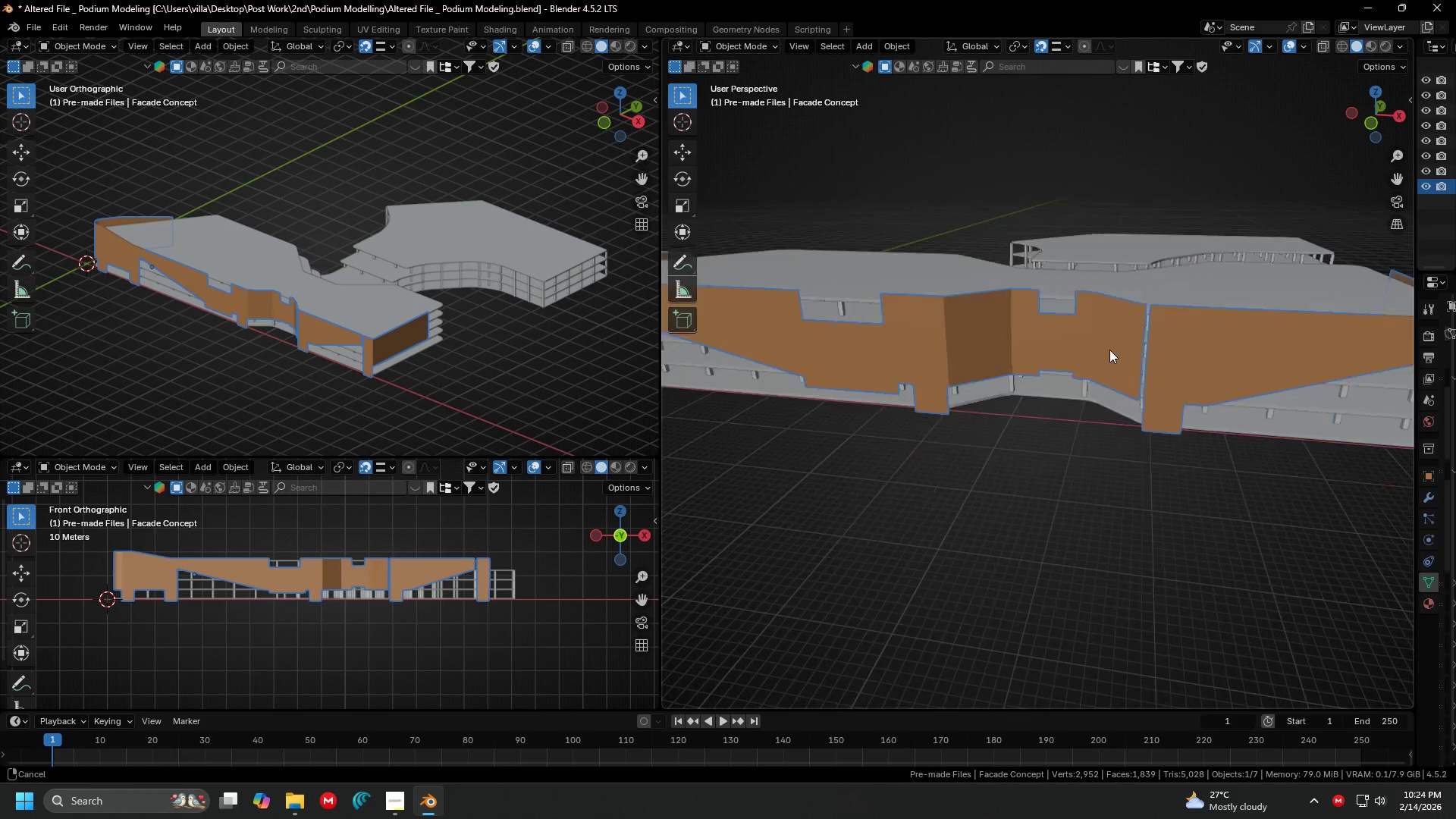 
key(Shift+ShiftLeft)
 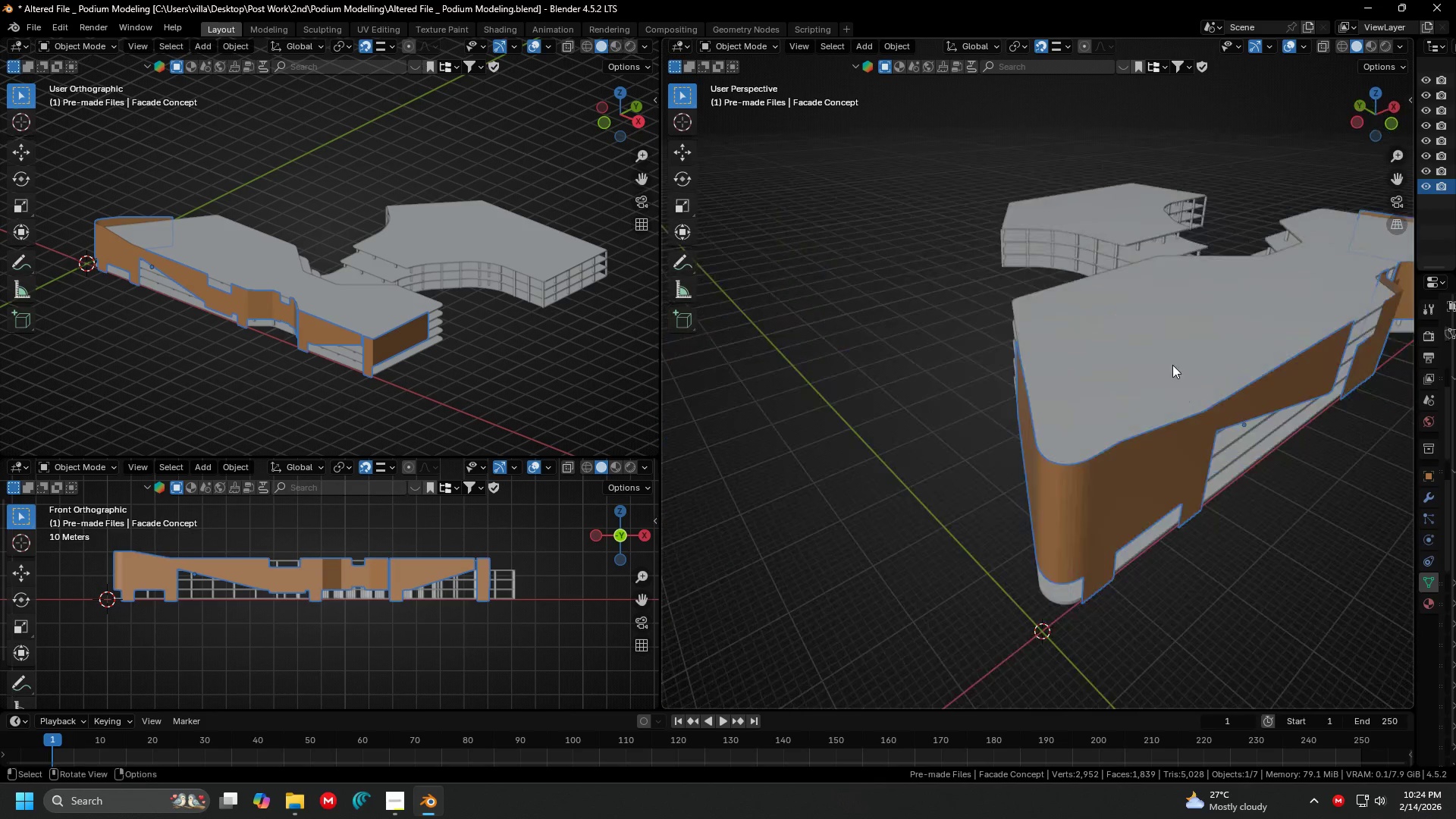 
scroll: coordinate [1163, 349], scroll_direction: none, amount: 0.0
 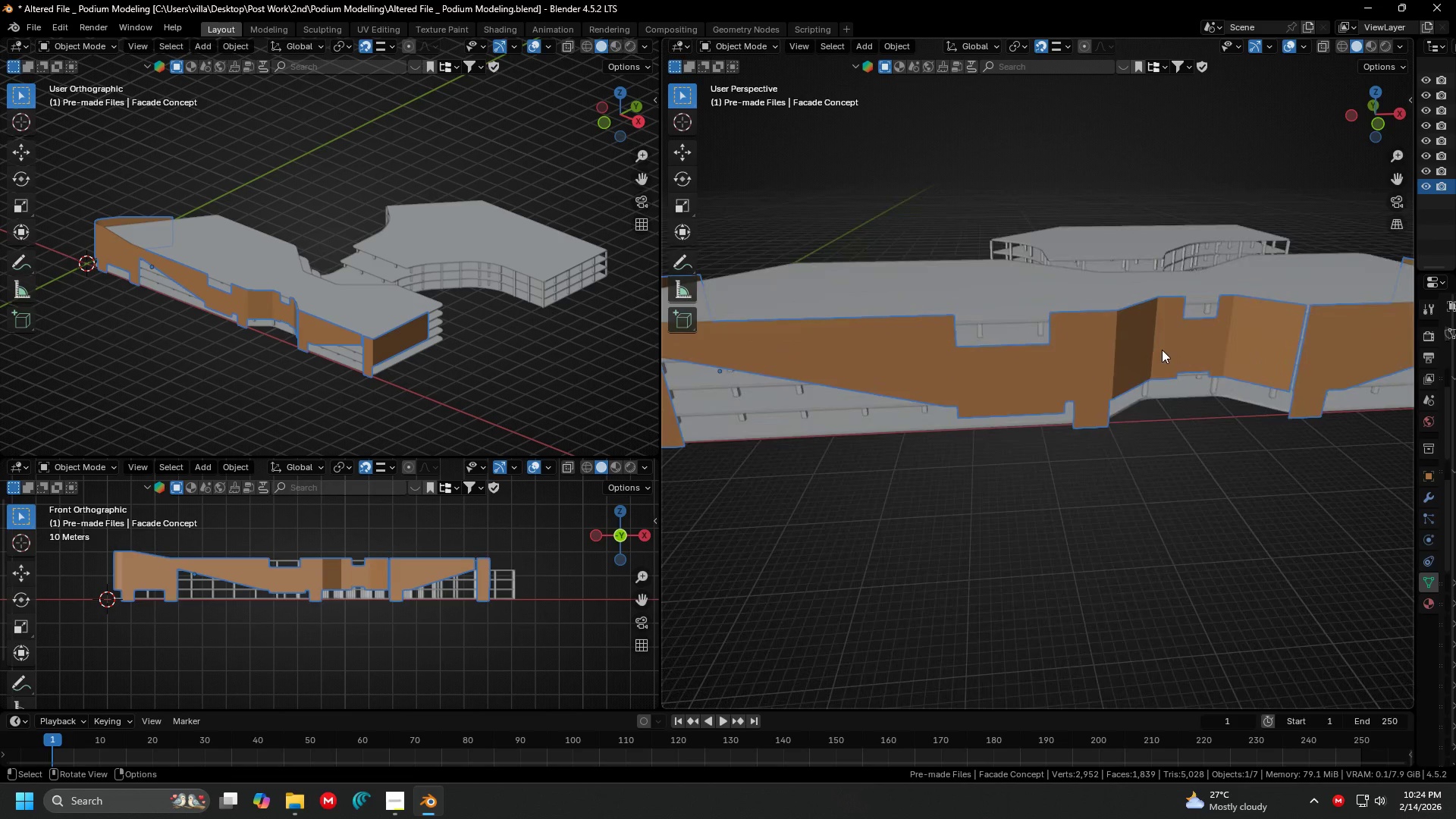 
key(Tab)
 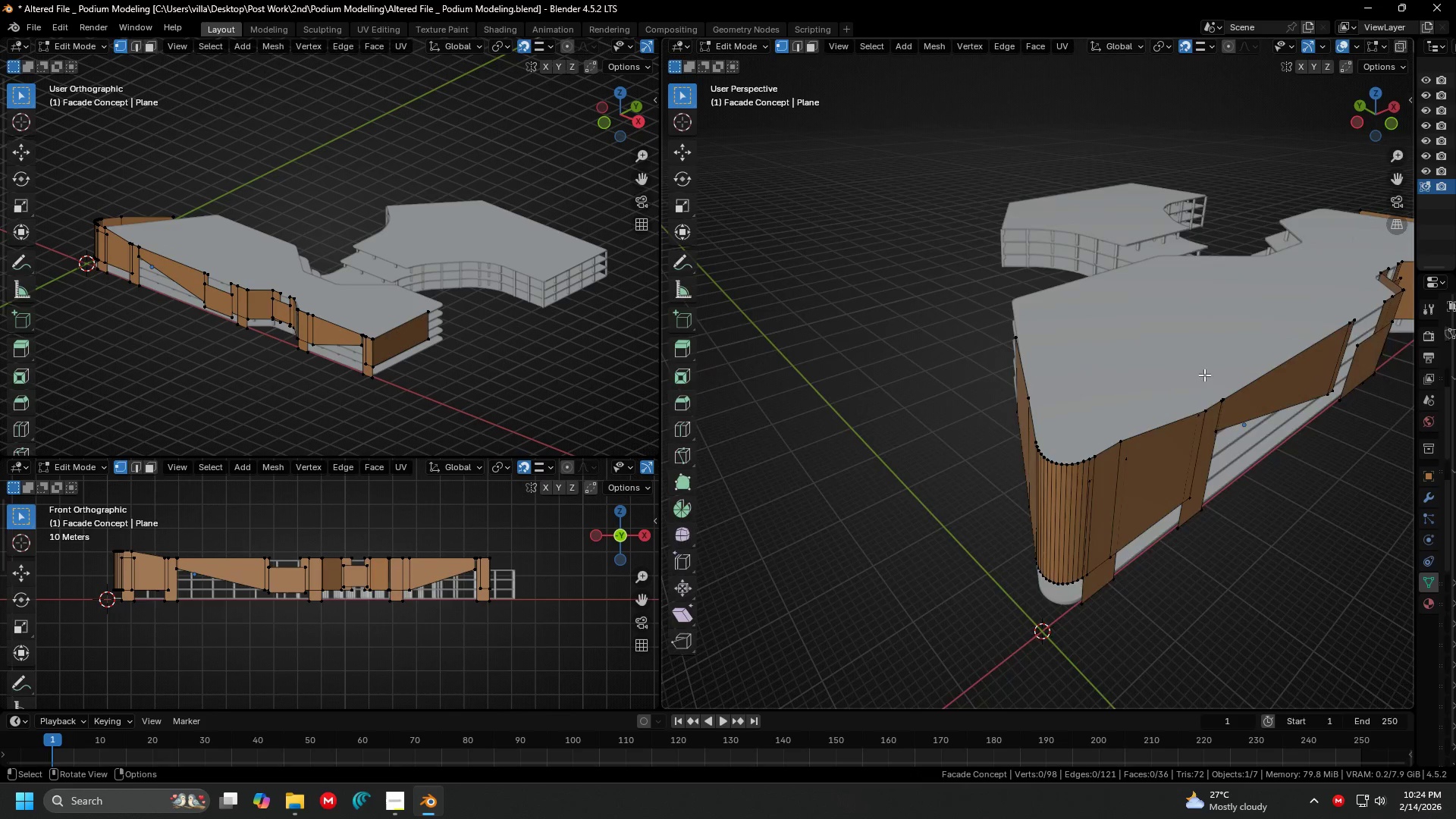 
scroll: coordinate [1228, 400], scroll_direction: down, amount: 2.0
 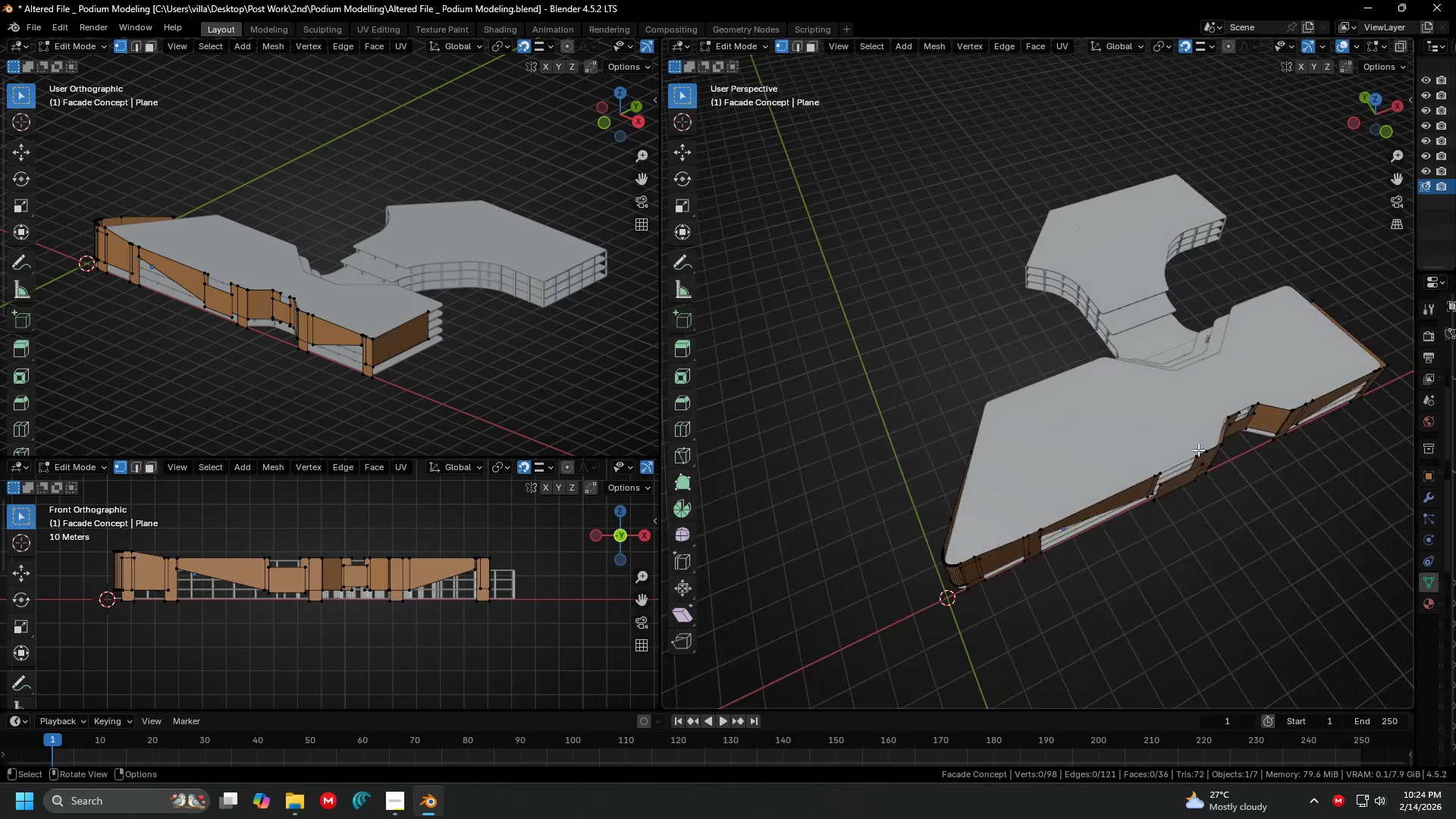 
key(Shift+ShiftLeft)
 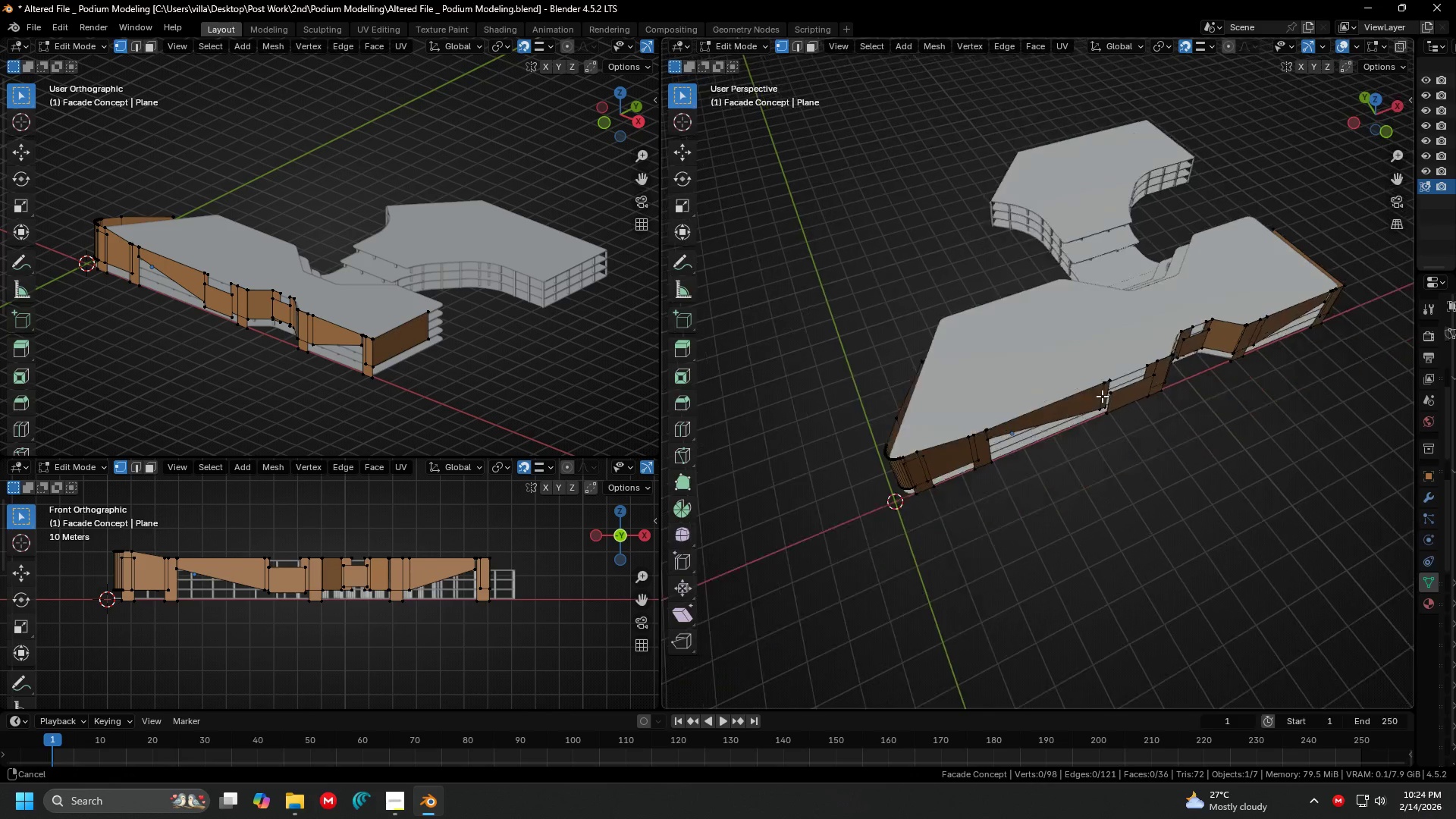 
key(A)
 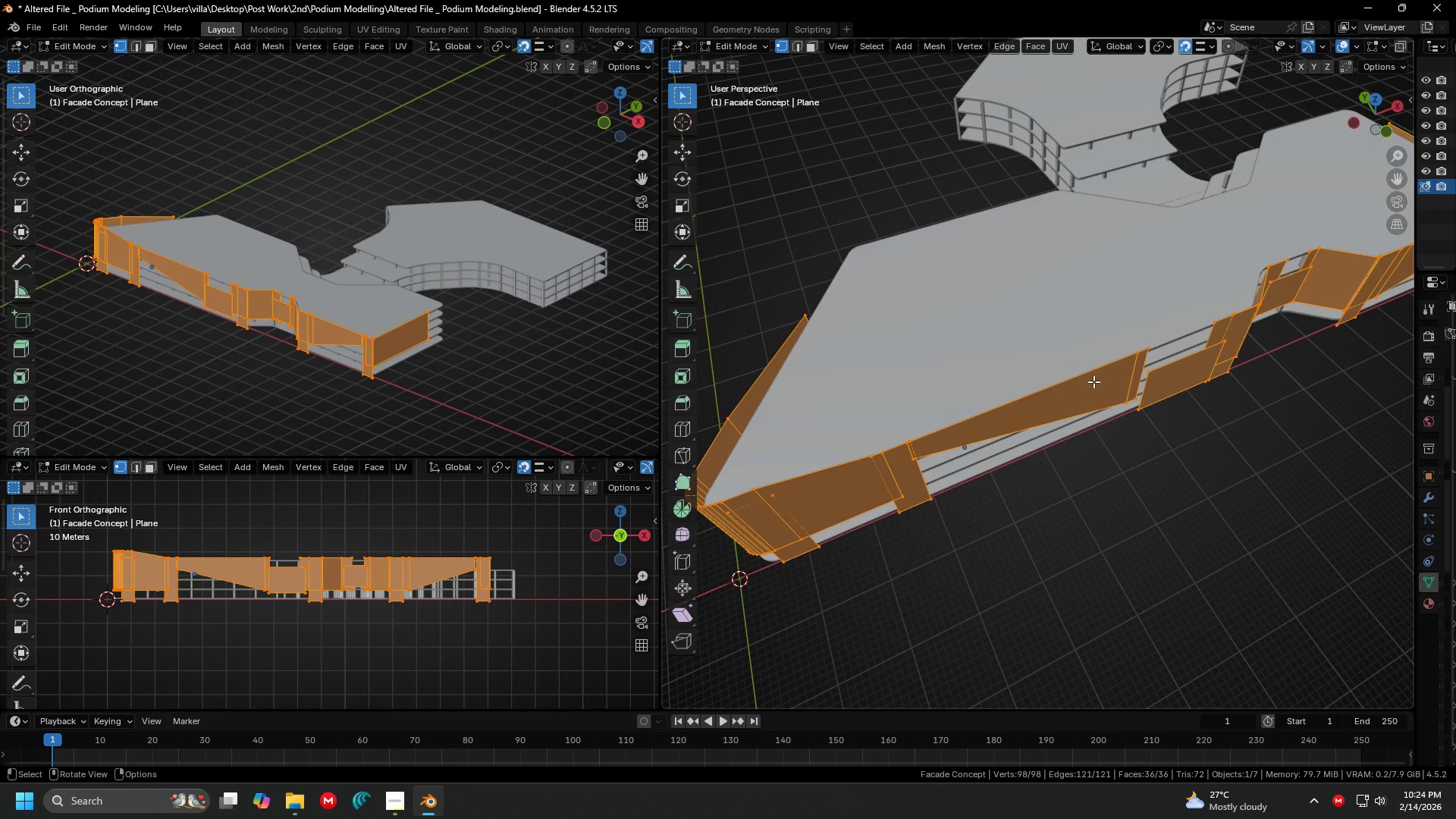 
scroll: coordinate [1094, 381], scroll_direction: up, amount: 2.0
 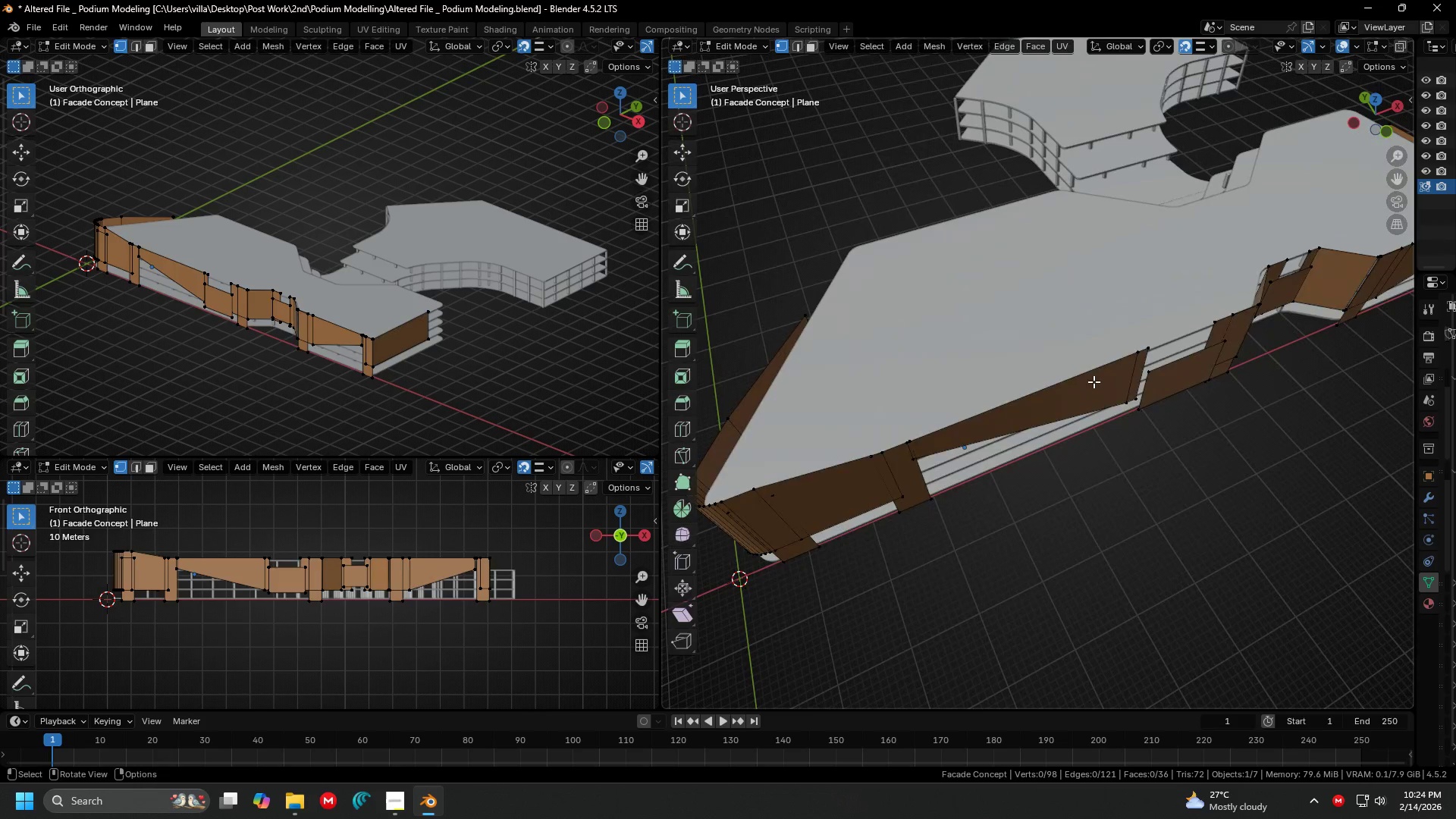 
key(P)
 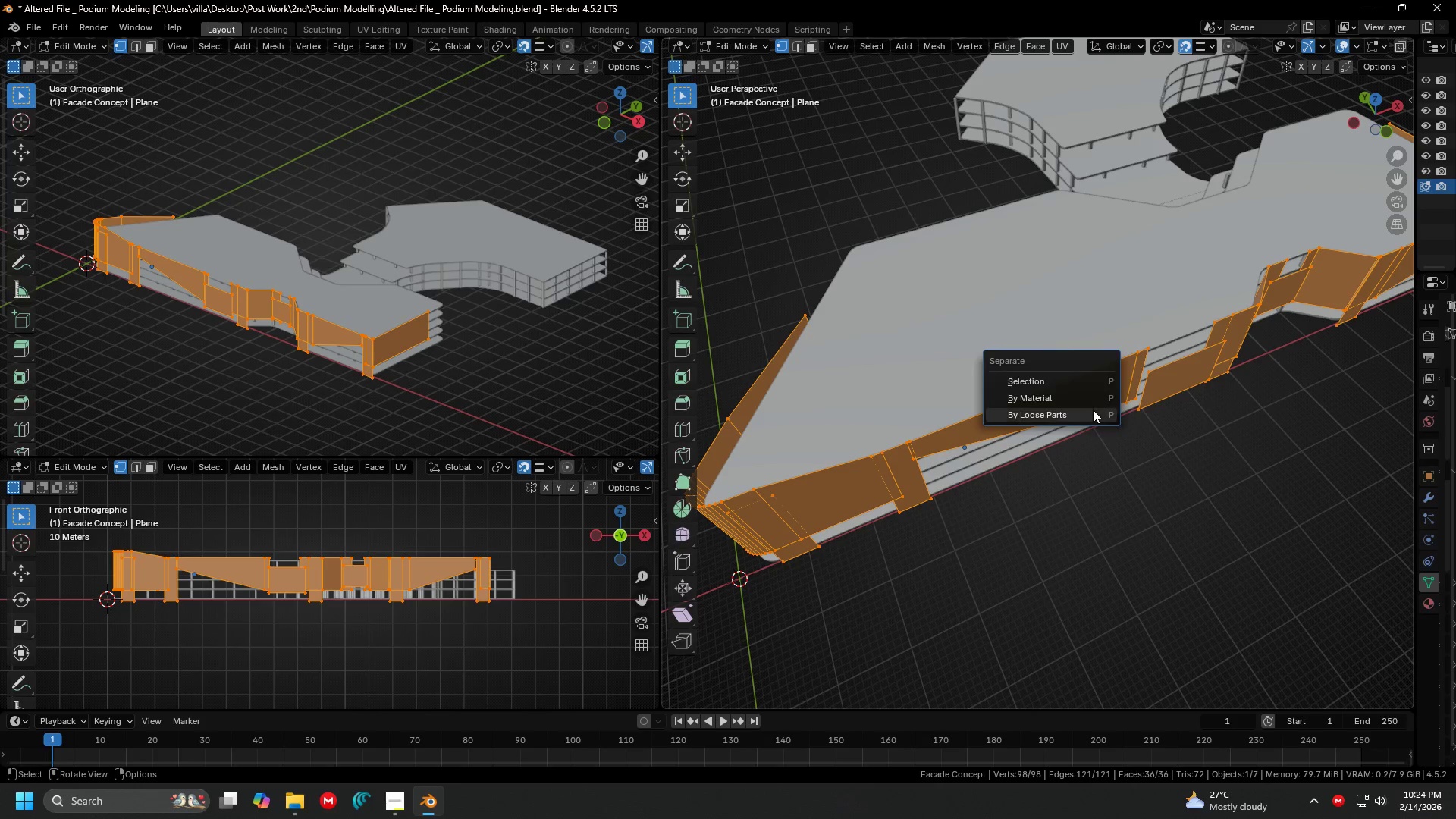 
left_click([1092, 410])
 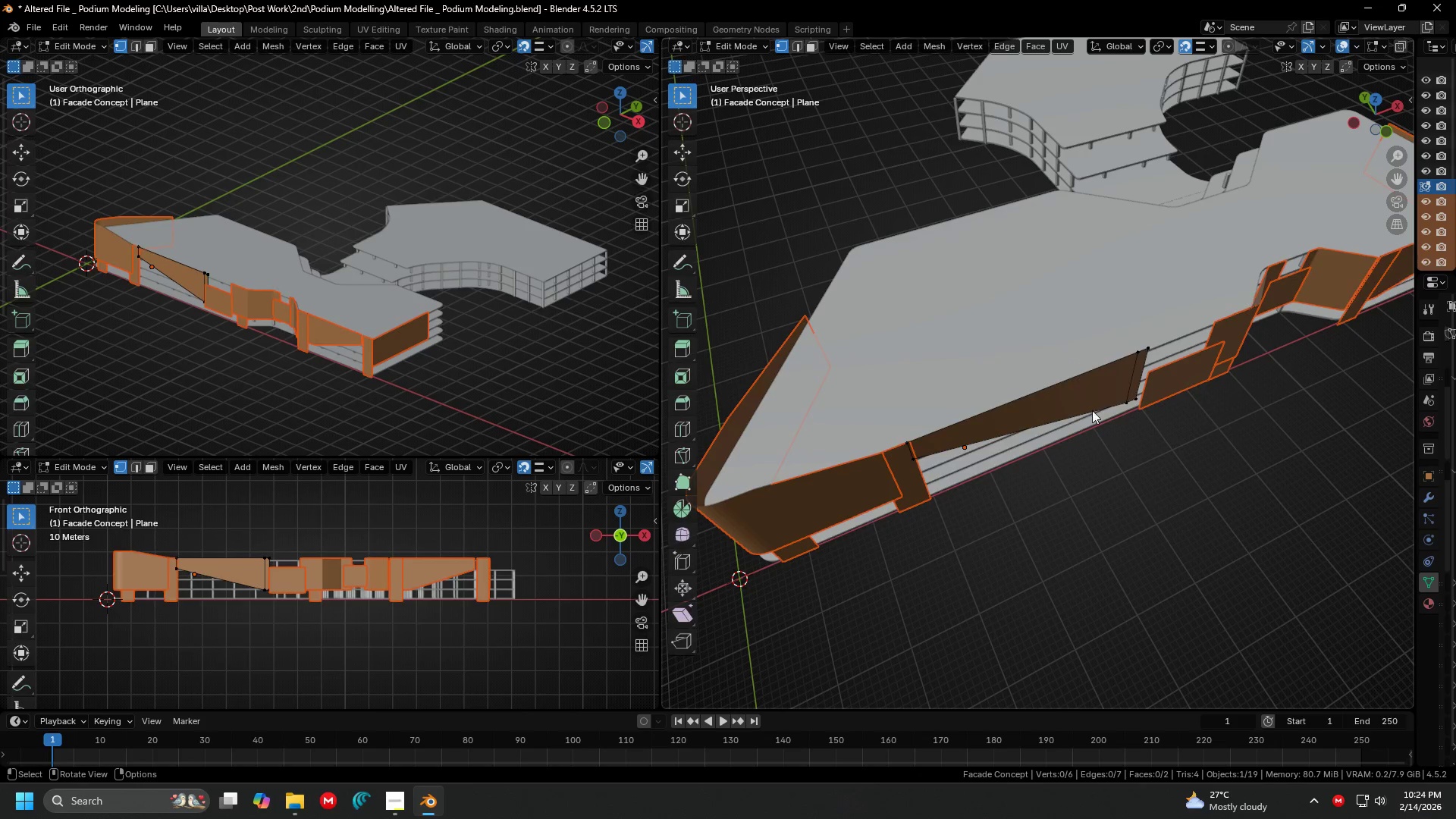 
key(Tab)
 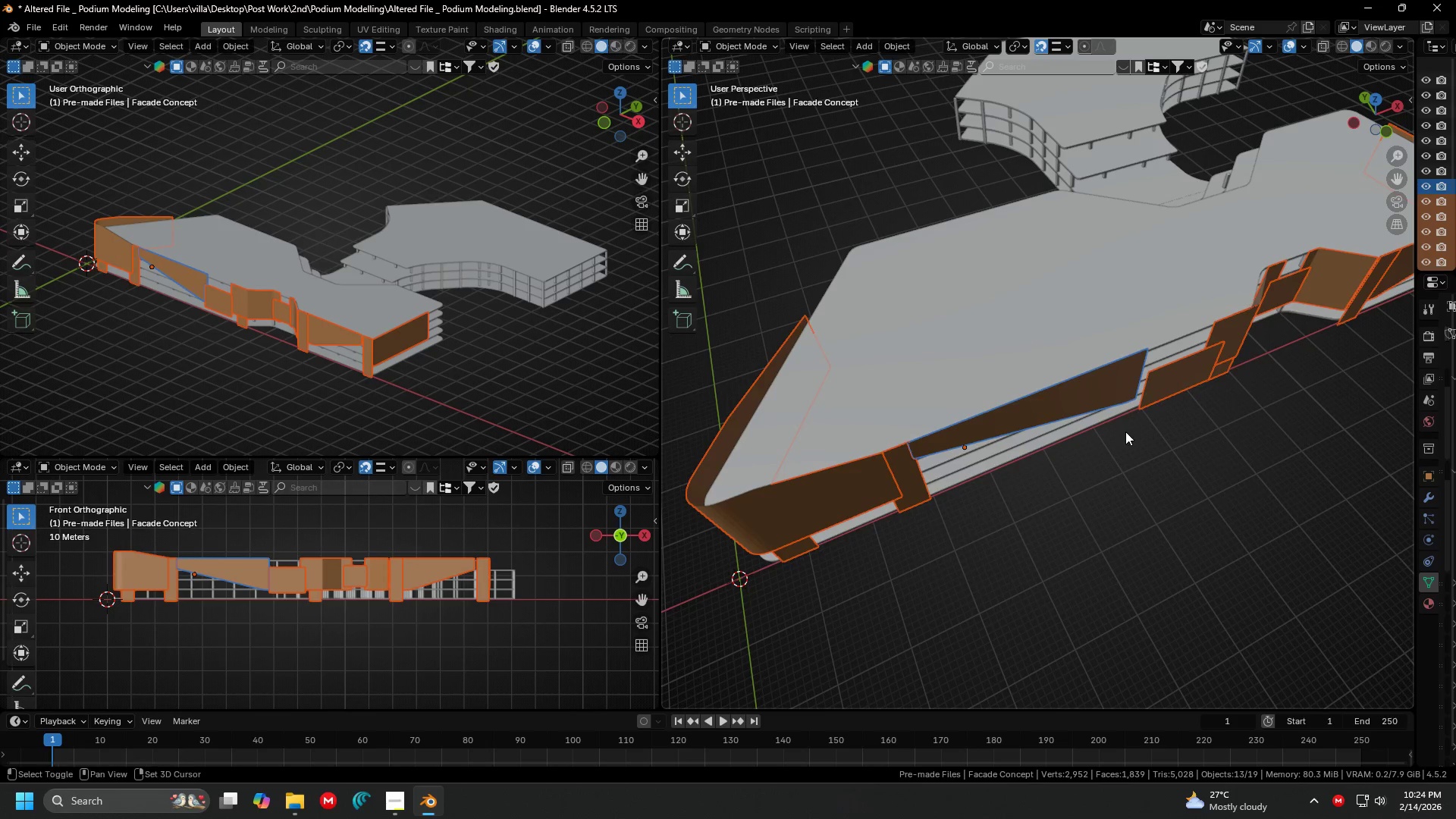 
key(Shift+ShiftLeft)
 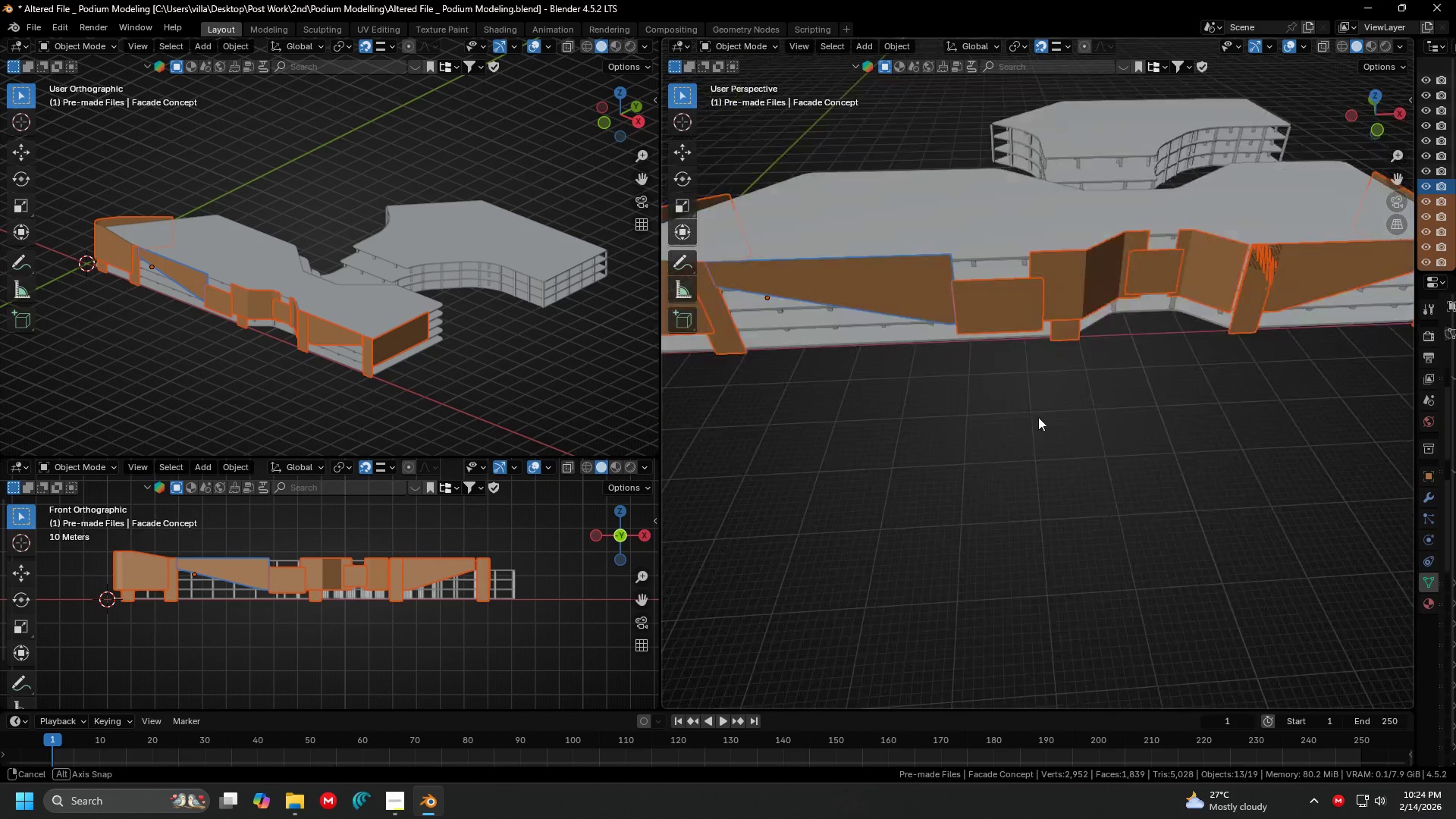 
key(Shift+ShiftLeft)
 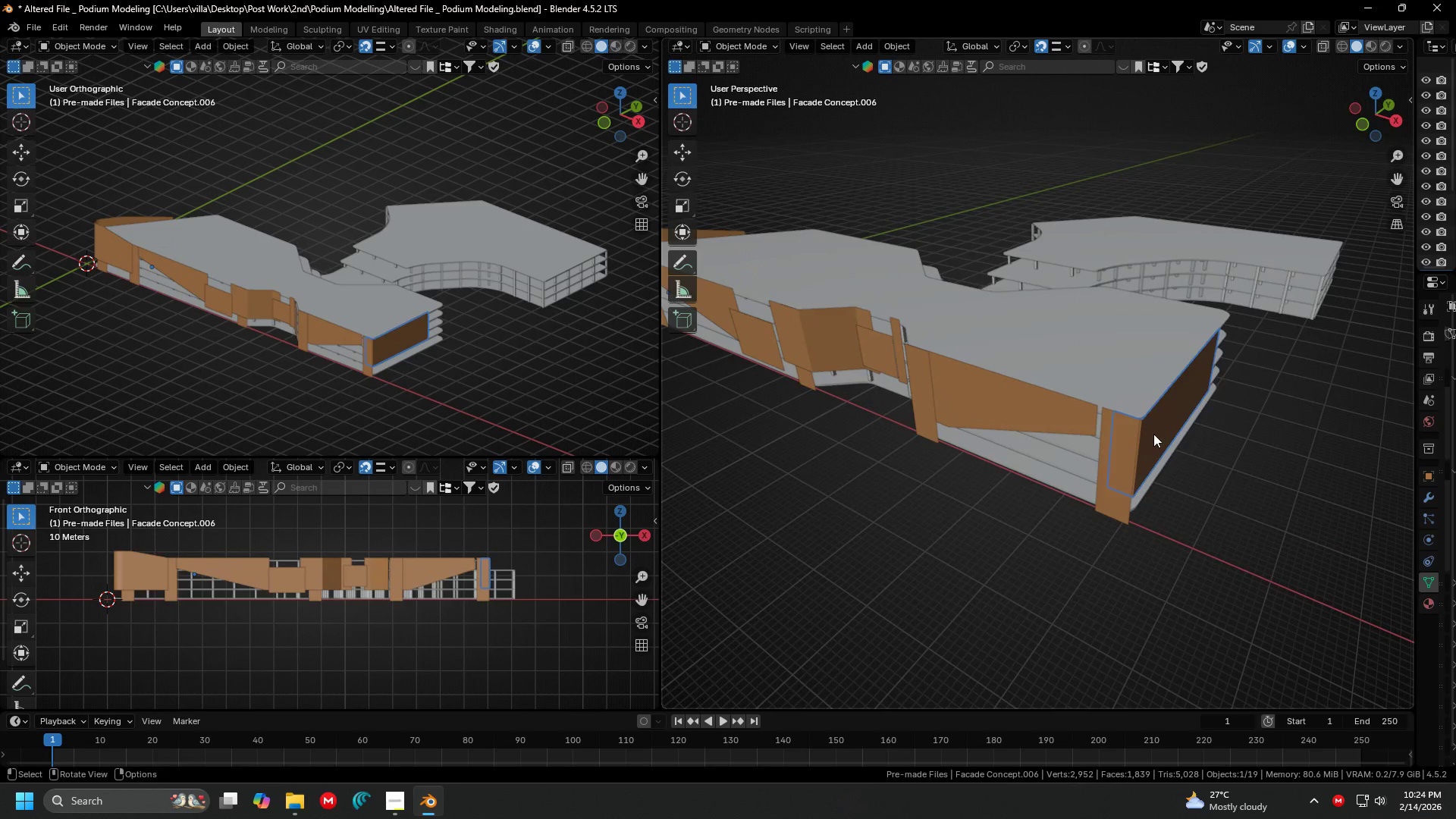 
key(Shift+ShiftLeft)
 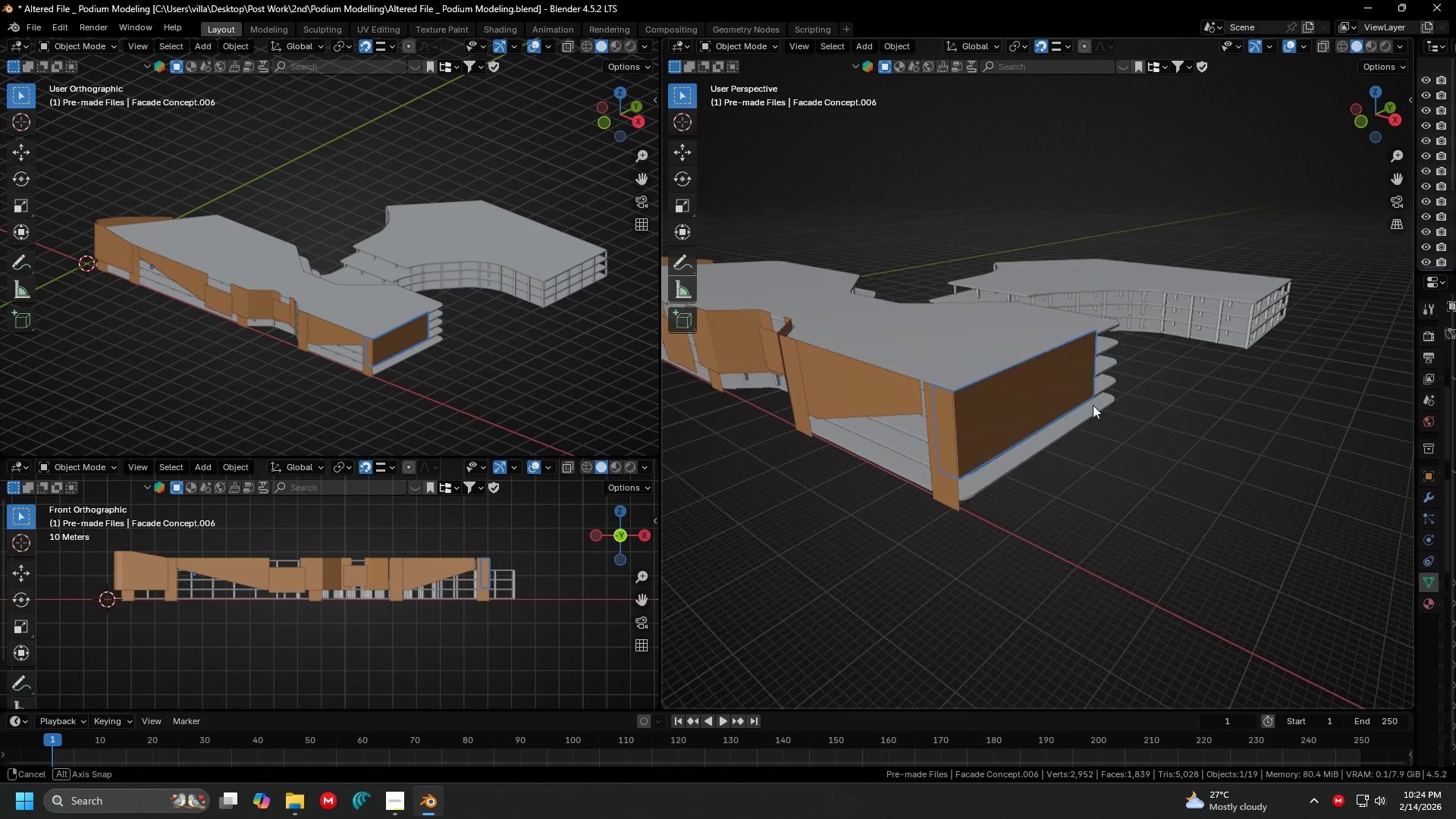 
hold_key(key=ShiftLeft, duration=0.62)
 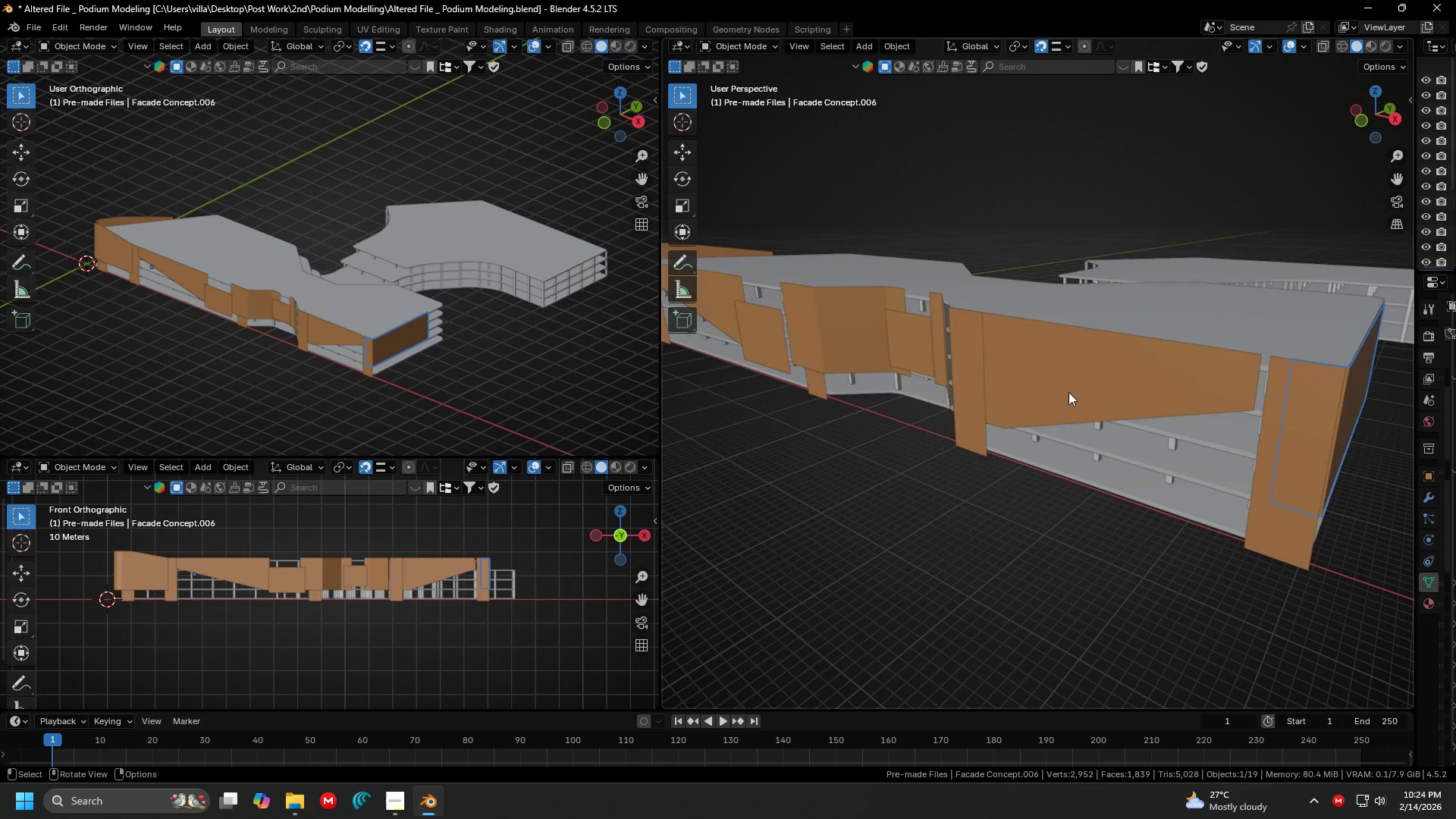 
scroll: coordinate [1097, 391], scroll_direction: up, amount: 1.0
 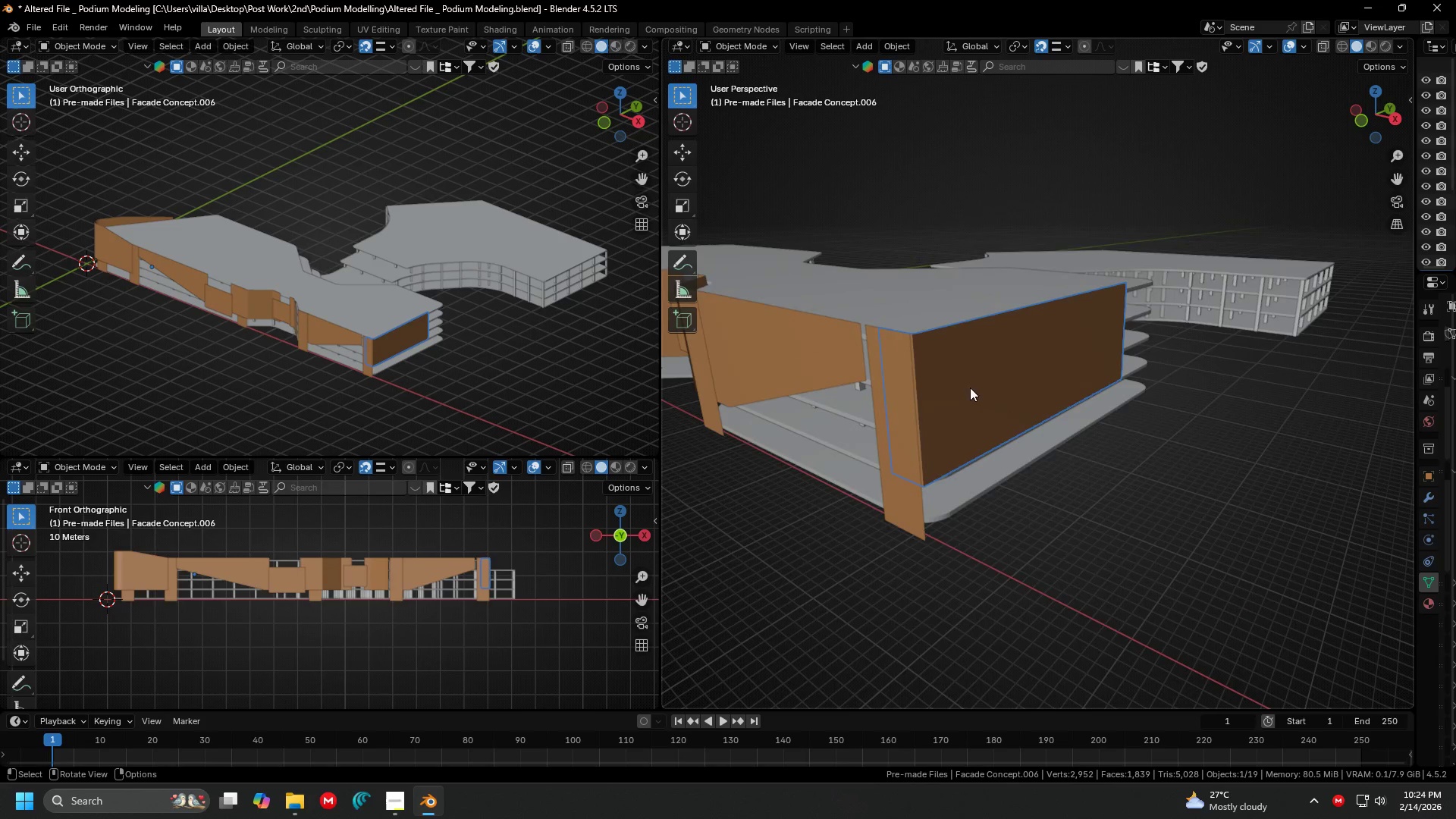 
left_click([1068, 392])
 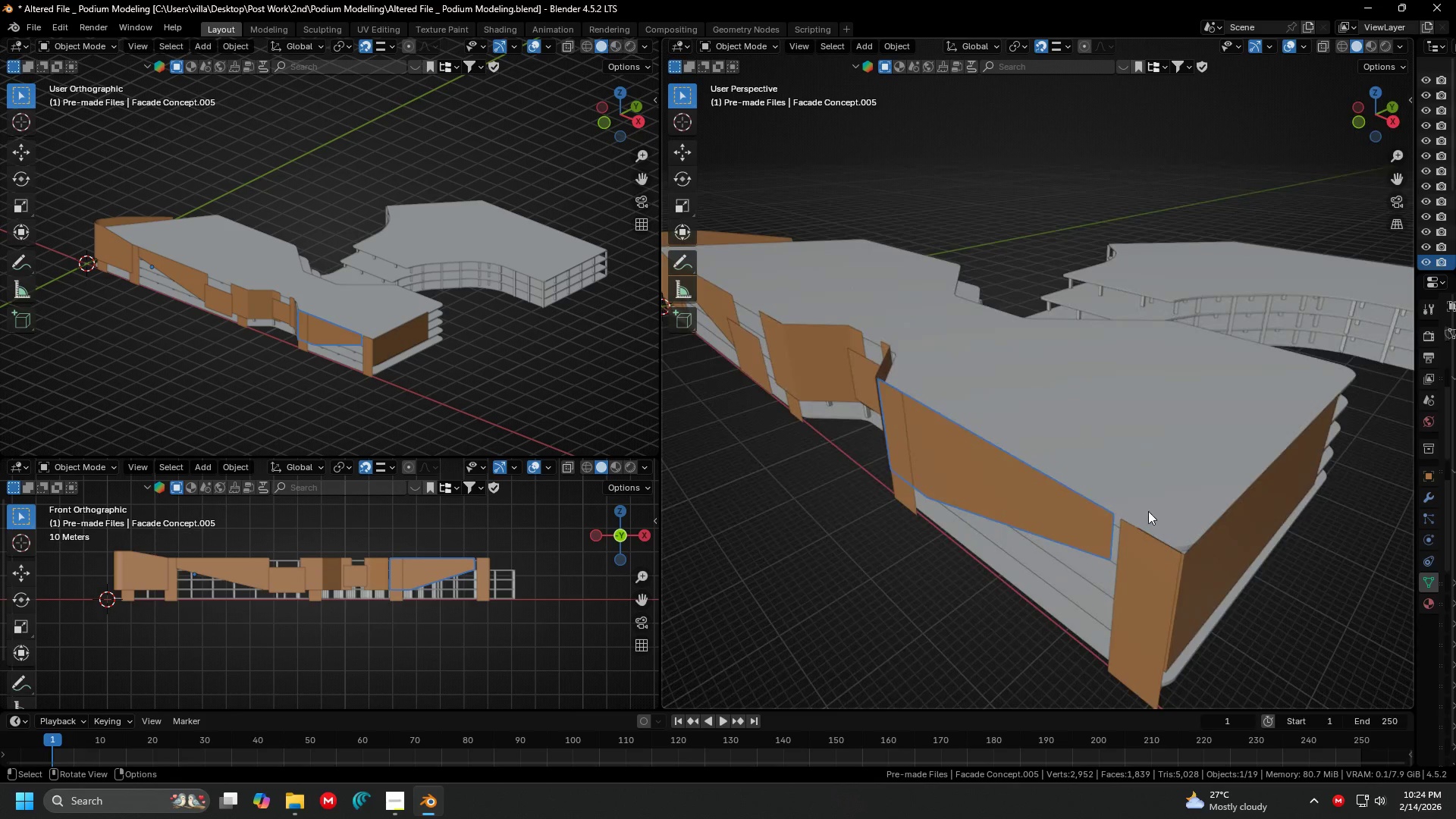 
left_click([1222, 565])
 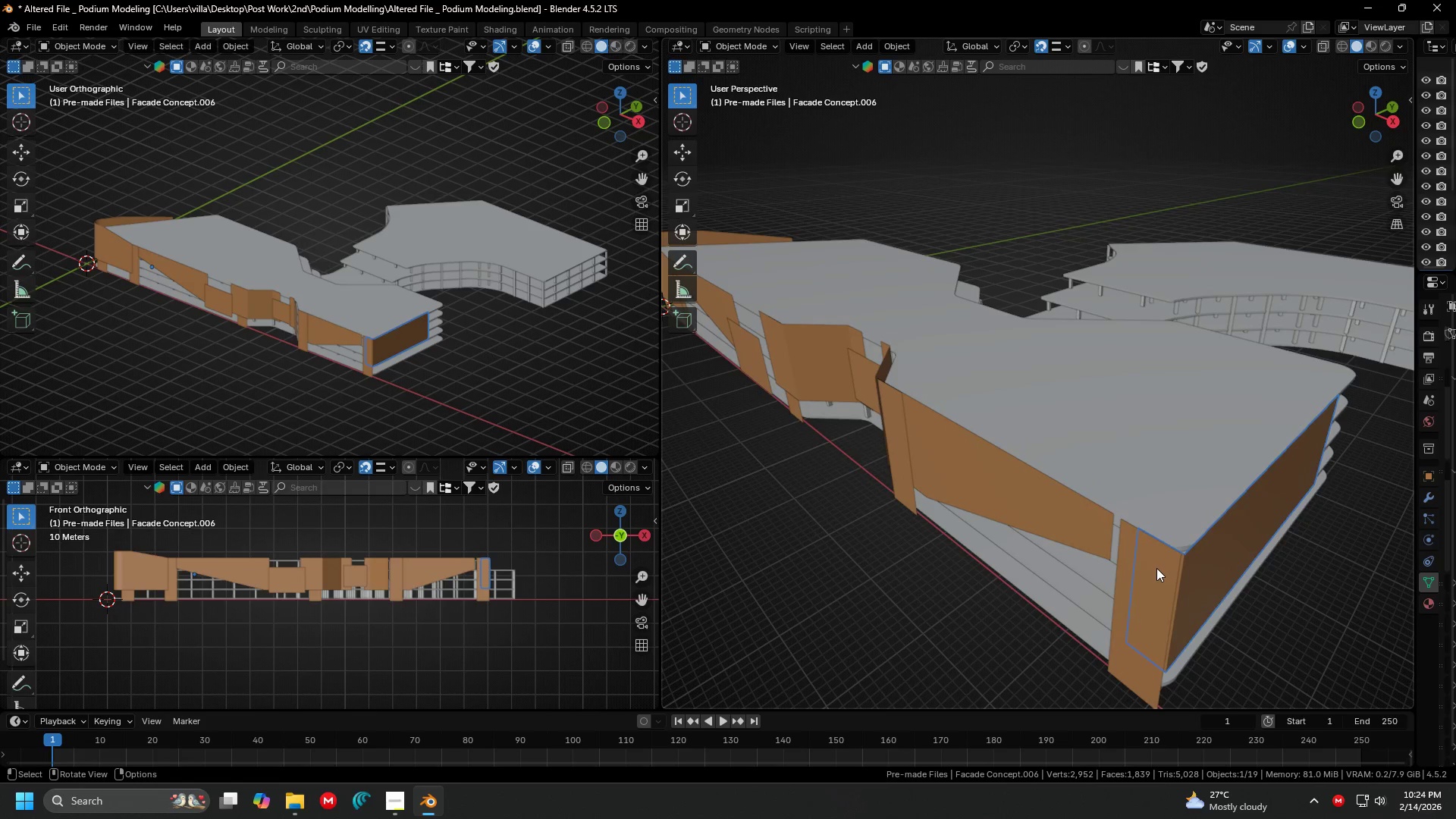 
left_click([1156, 568])
 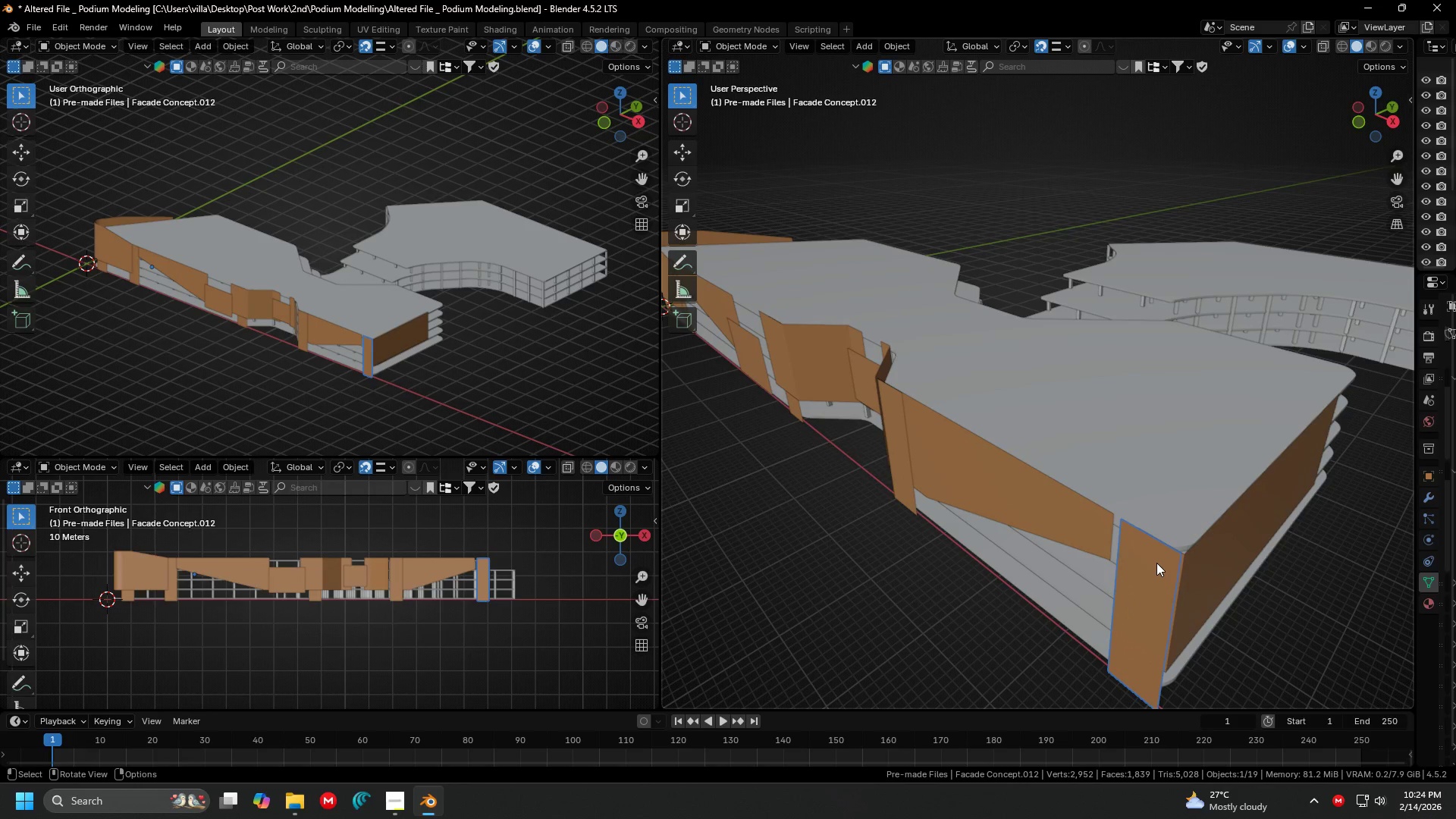 
hold_key(key=ShiftLeft, duration=0.55)
 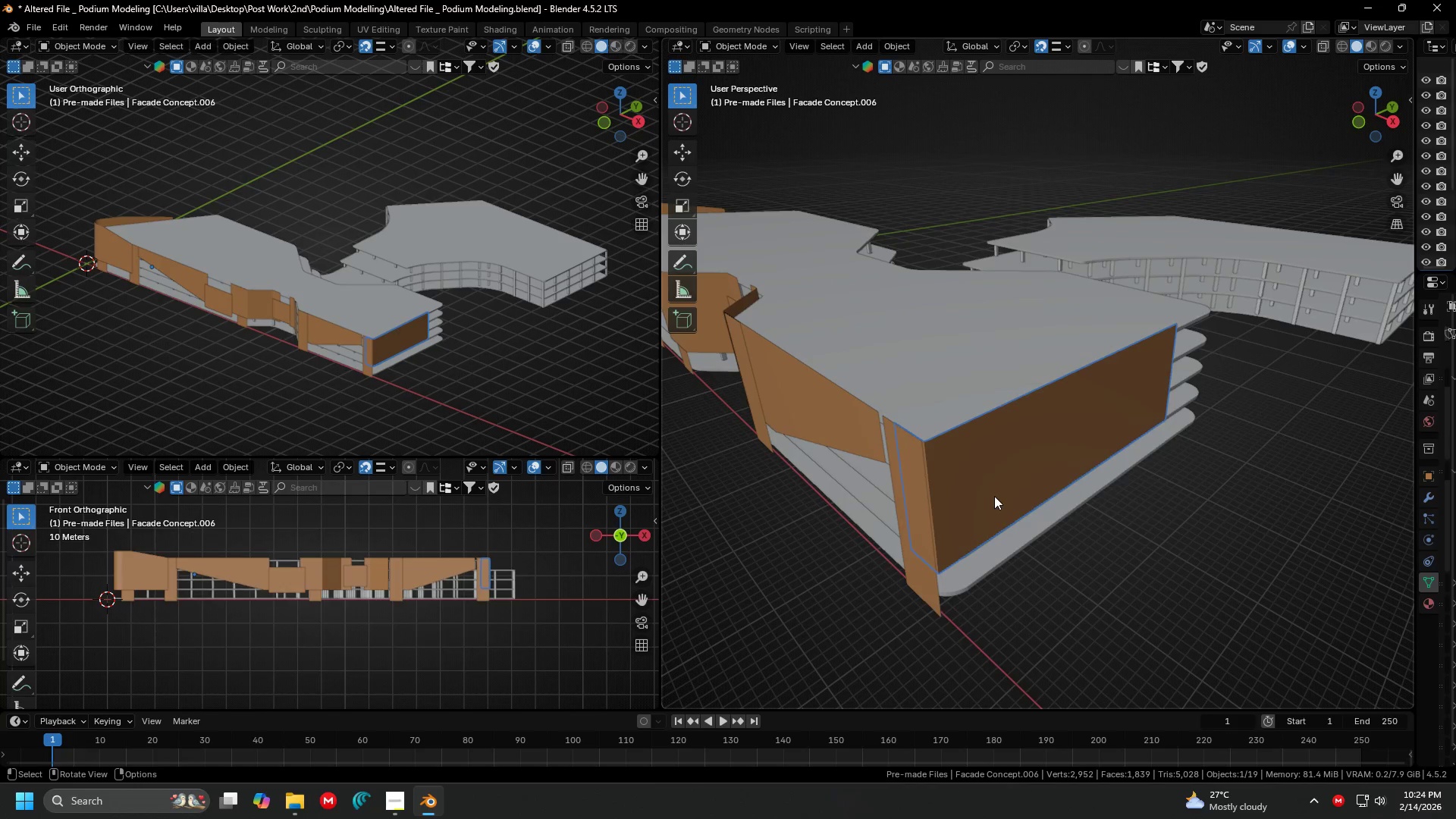 
hold_key(key=ShiftLeft, duration=2.36)
 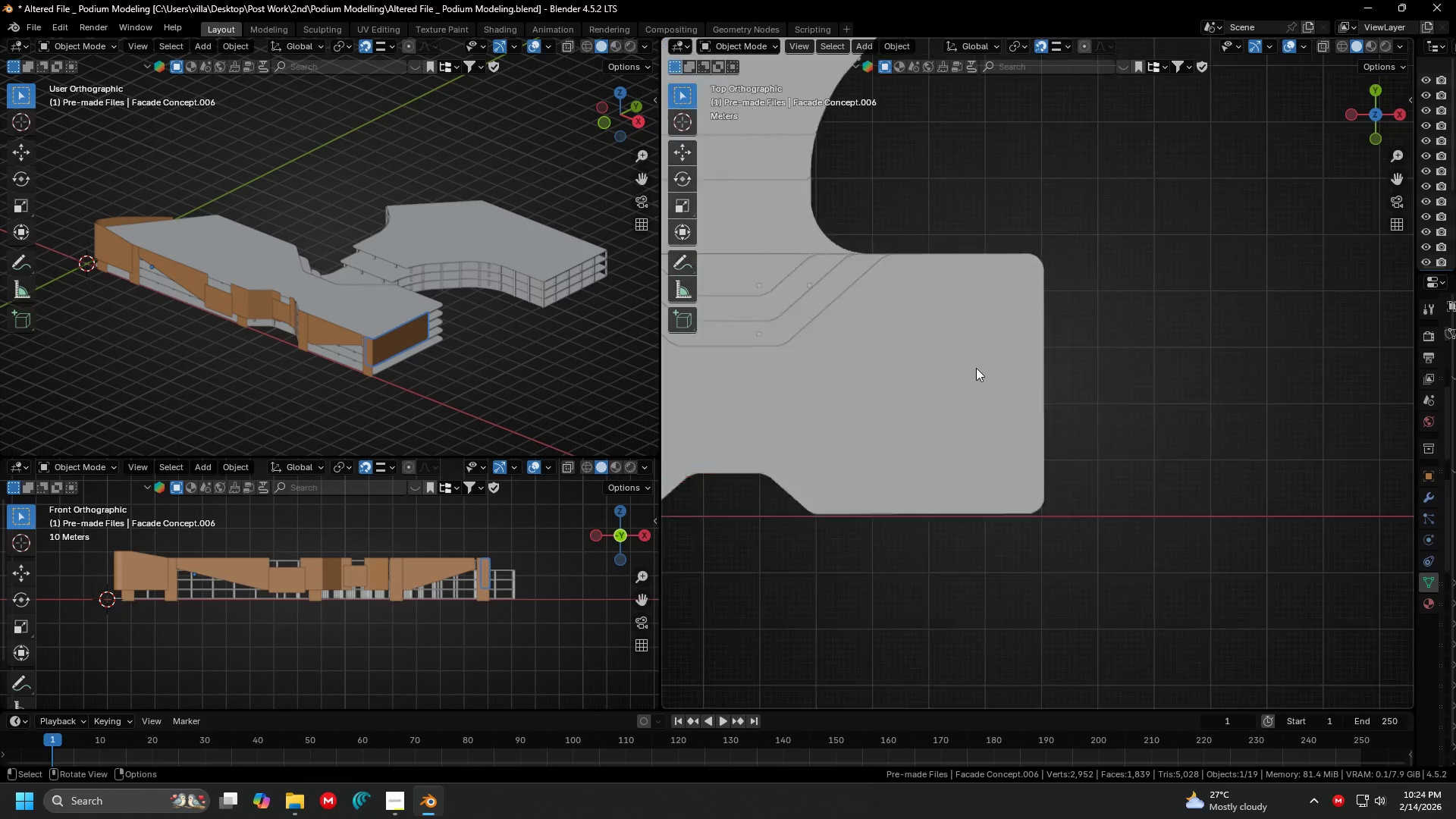 
key(7)
 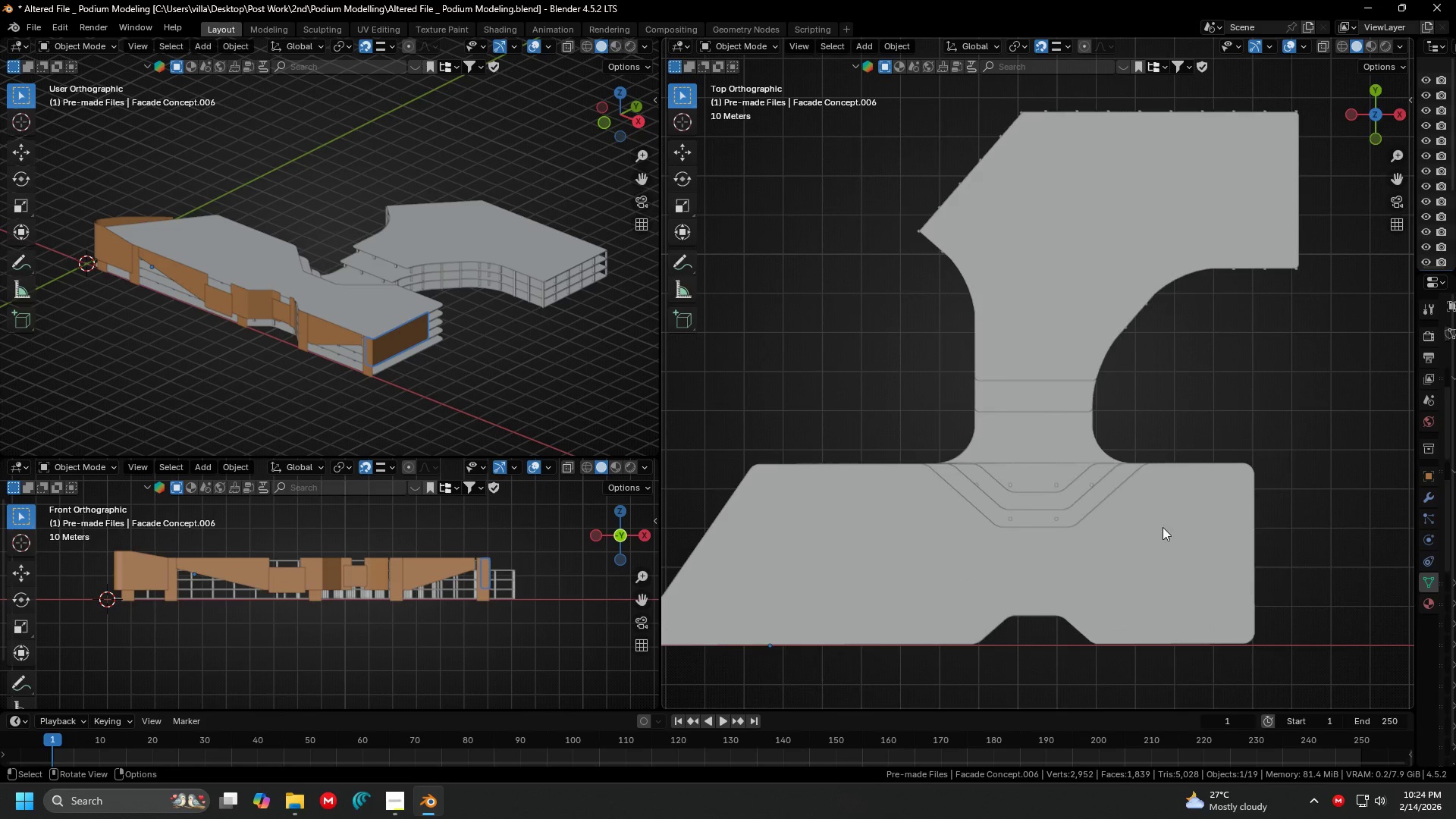 
hold_key(key=ShiftLeft, duration=0.41)
 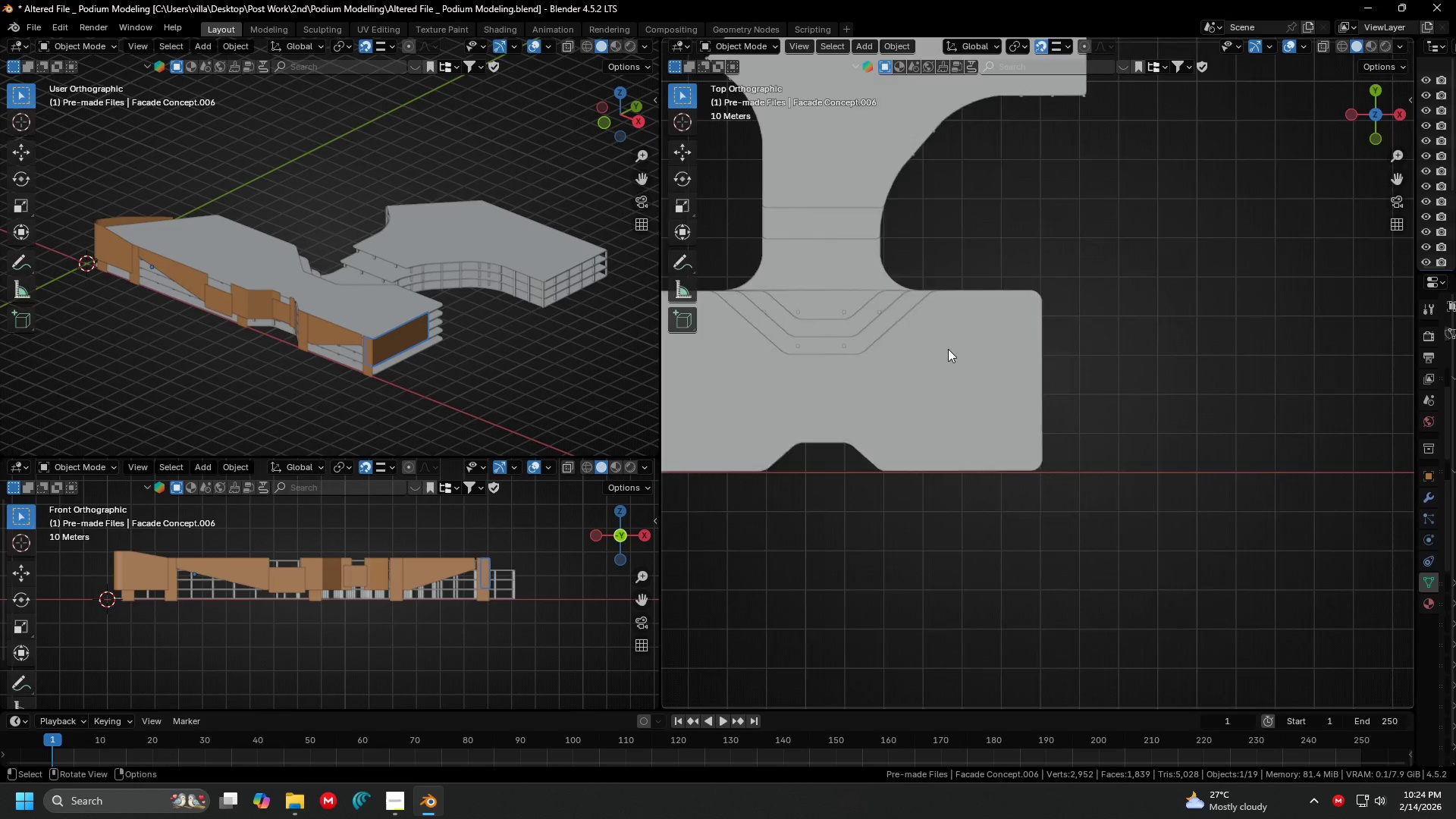 
key(Tab)
 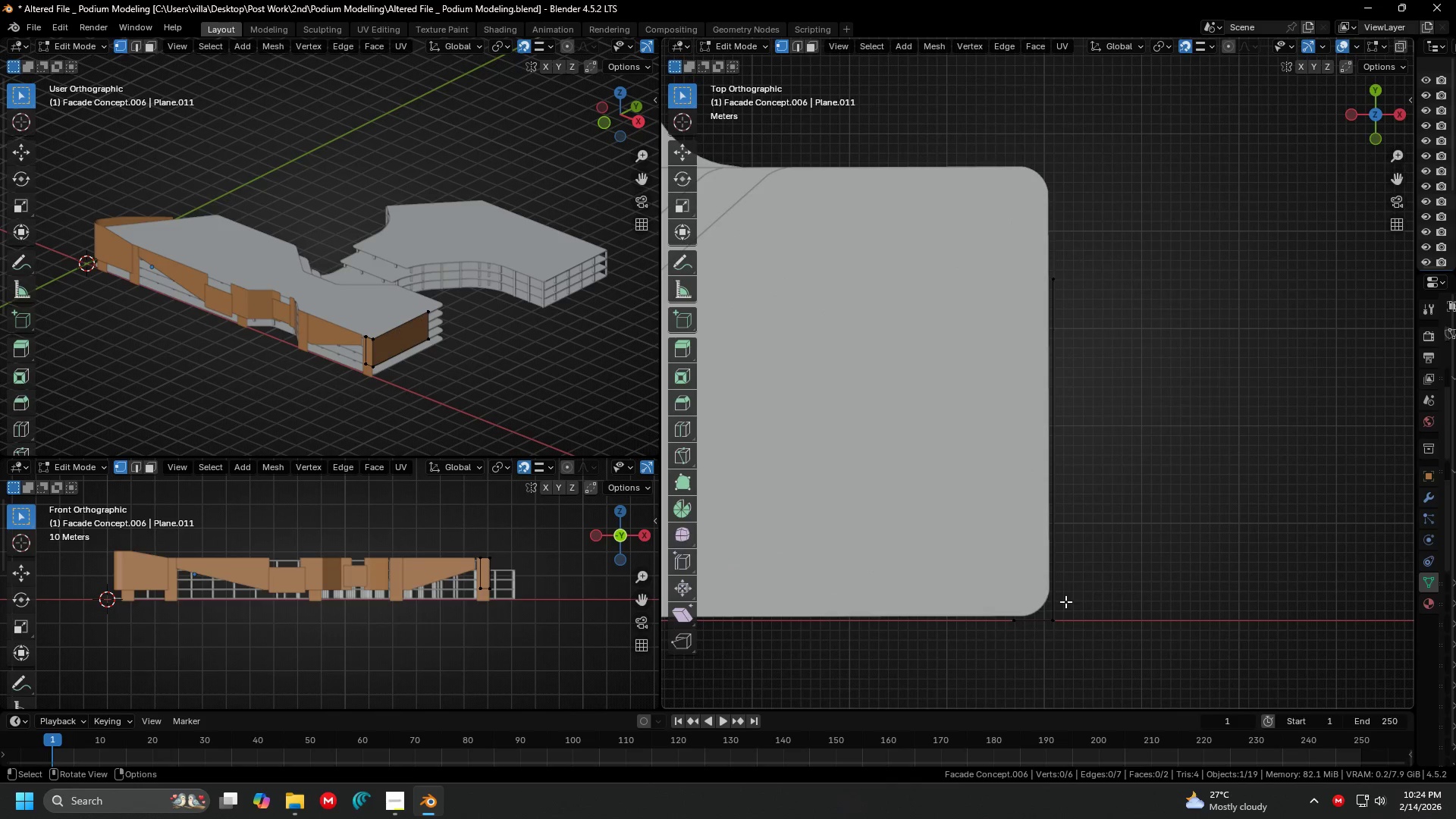 
scroll: coordinate [1056, 420], scroll_direction: up, amount: 5.0
 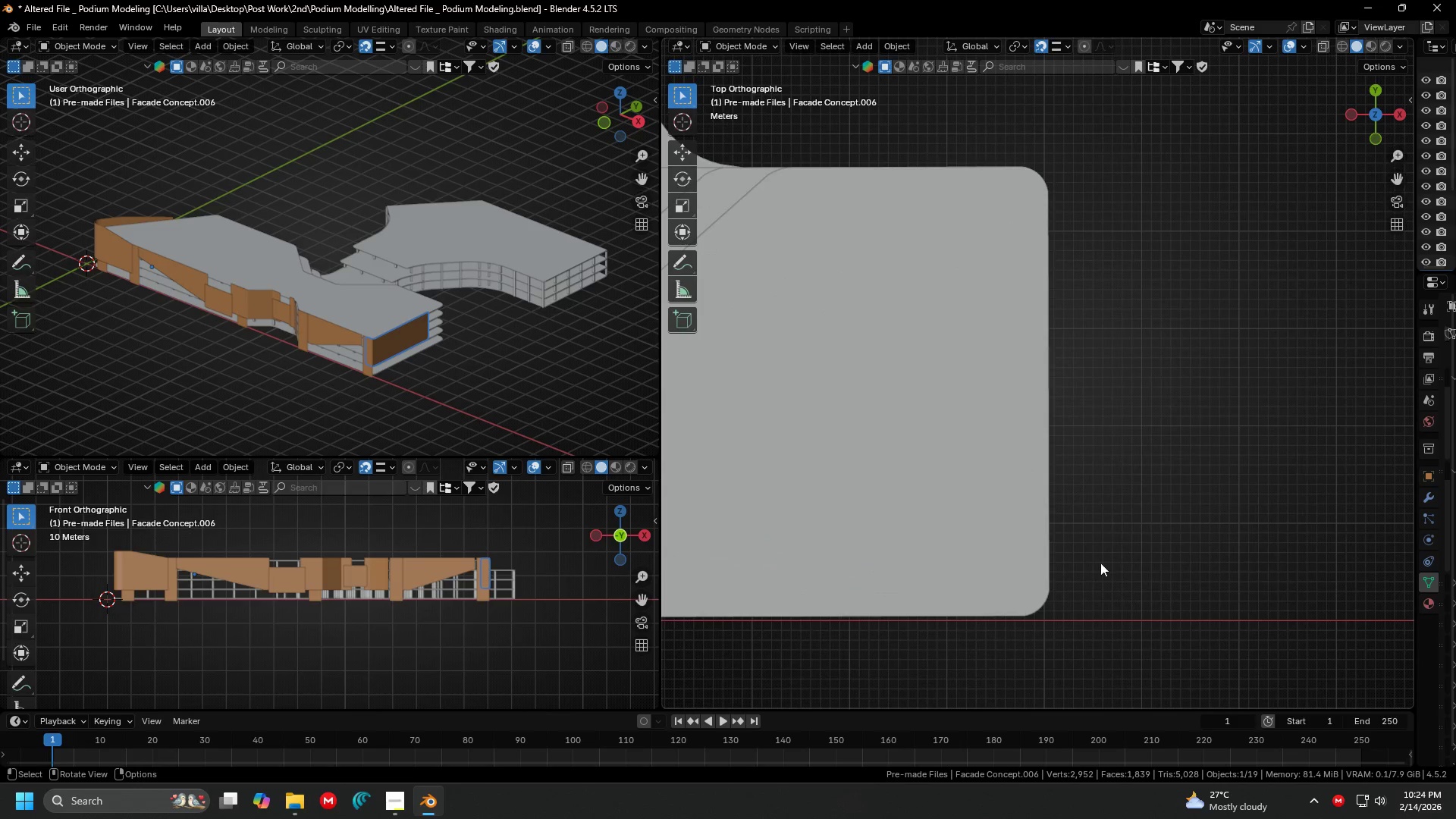 
key(A)
 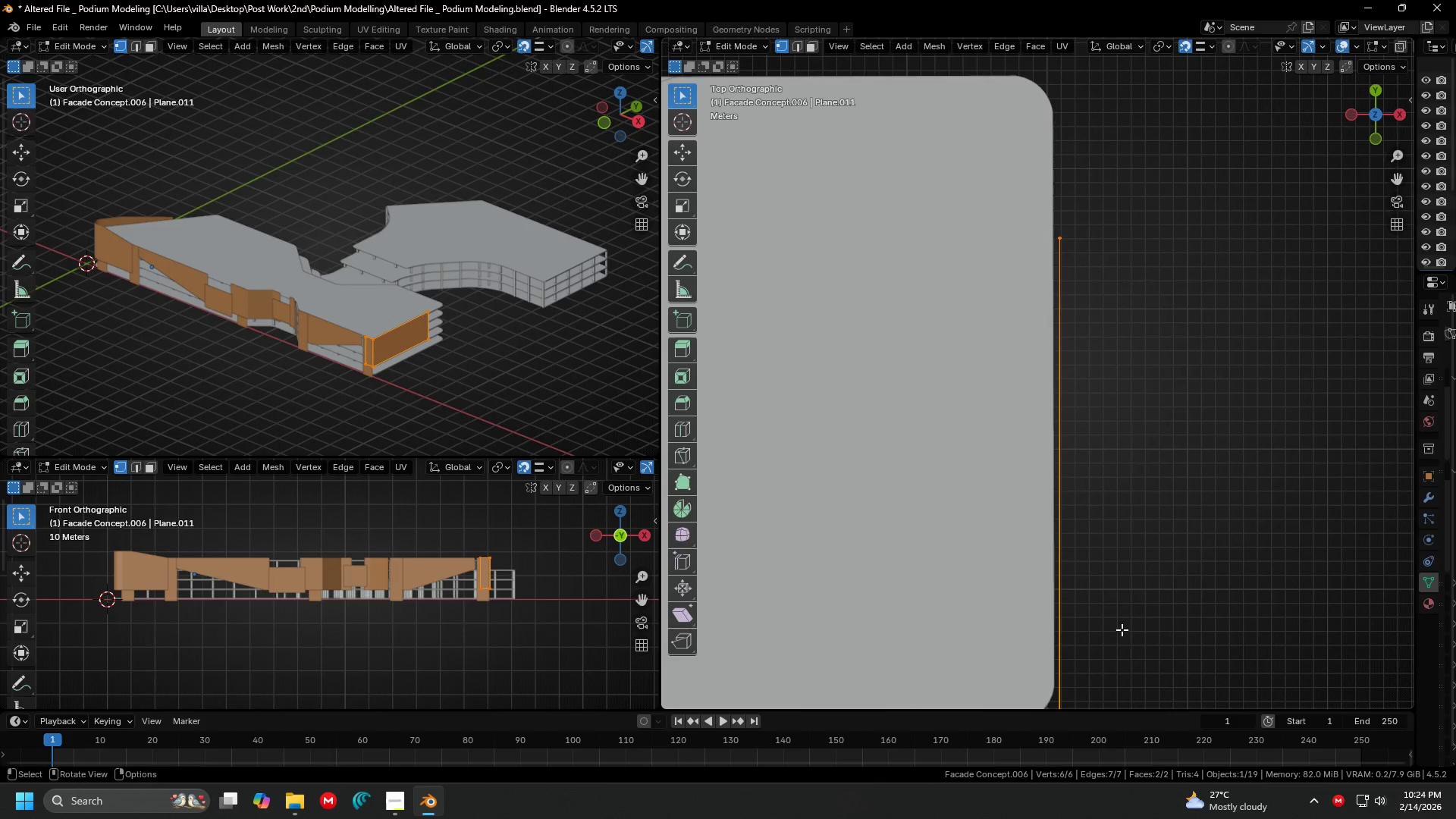 
scroll: coordinate [1064, 616], scroll_direction: up, amount: 2.0
 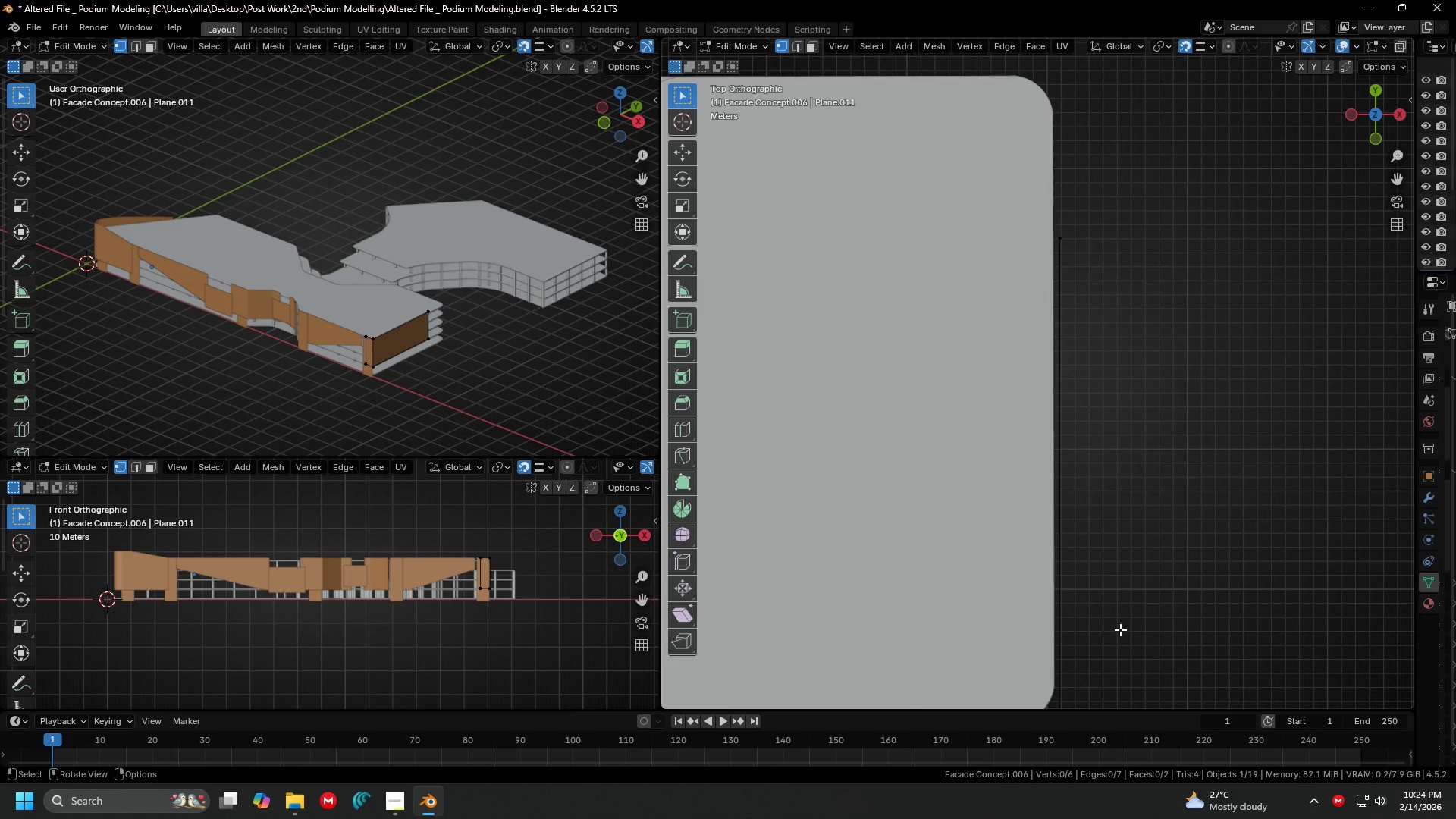 
hold_key(key=ShiftLeft, duration=0.38)
 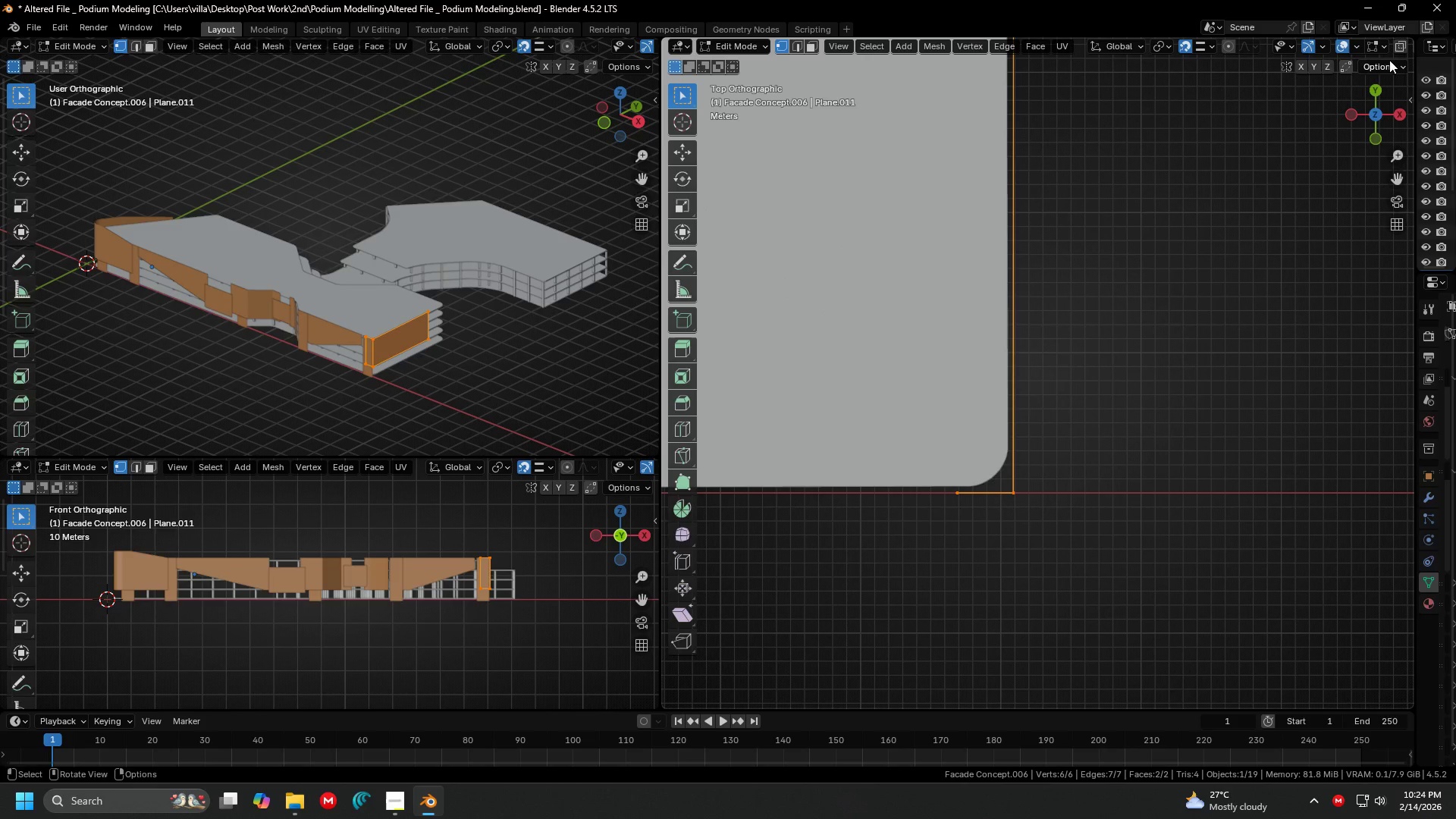 
left_click([1400, 51])
 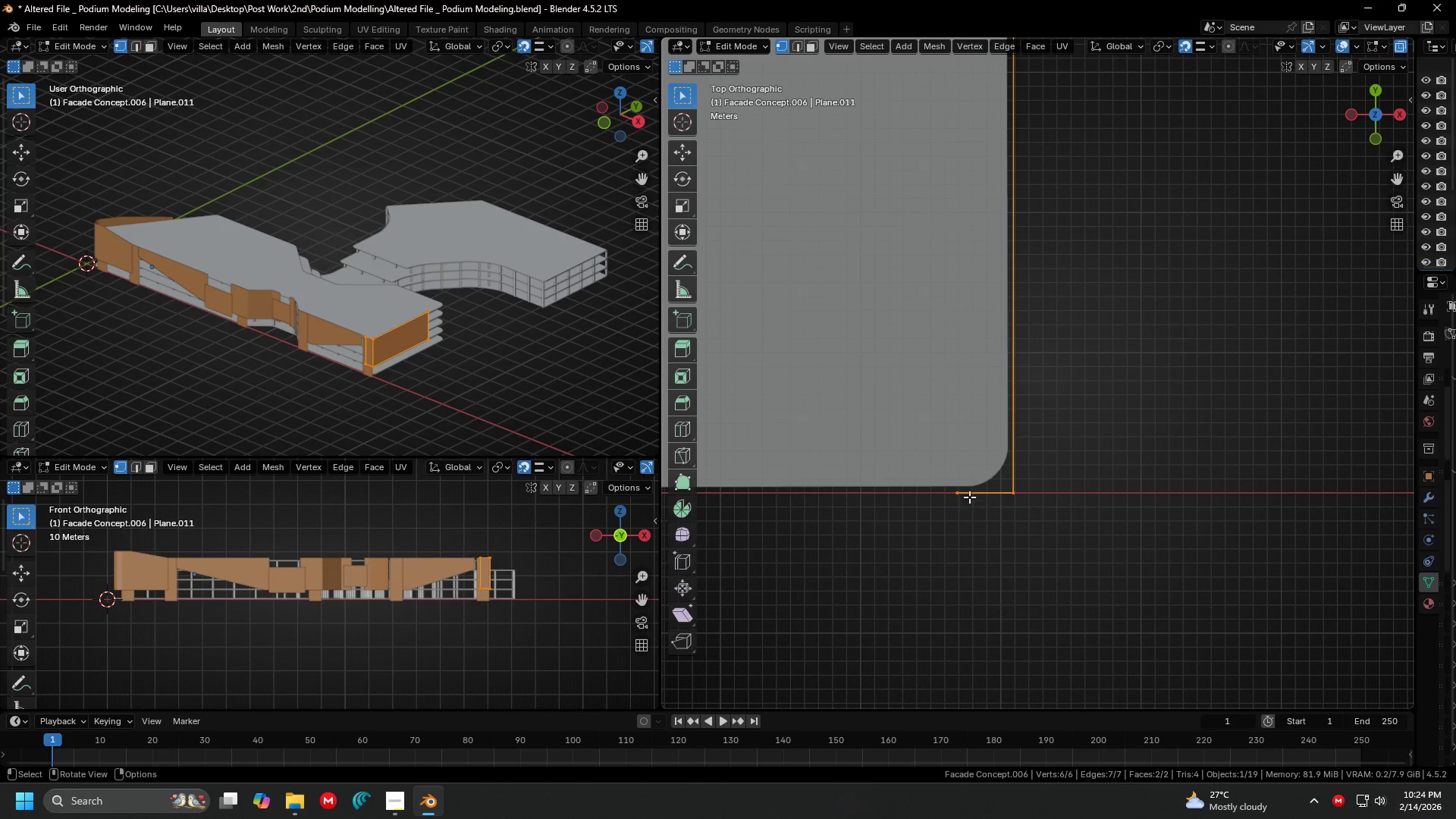 
left_click_drag(start_coordinate=[1025, 480], to_coordinate=[1091, 543])
 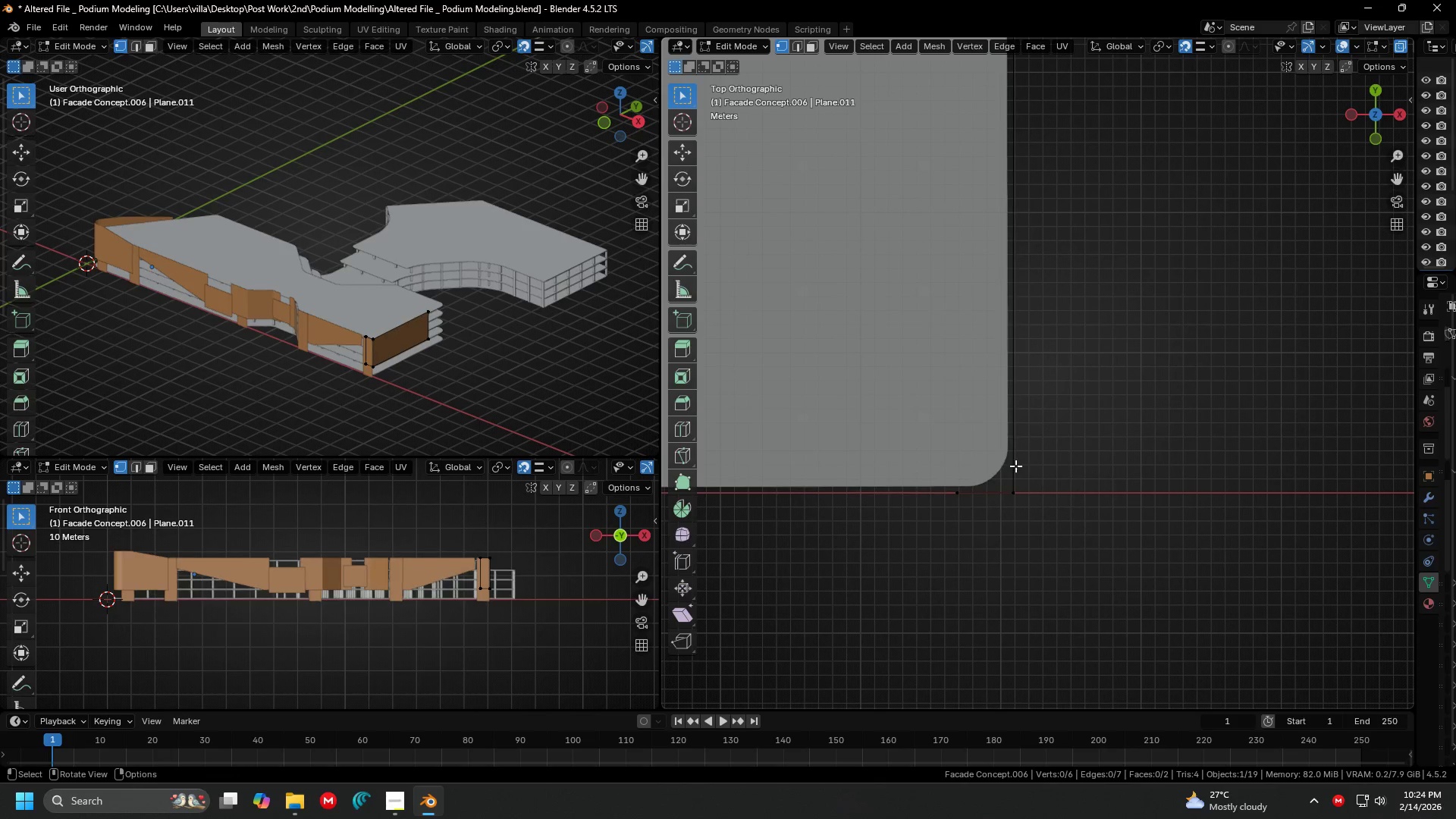 
left_click_drag(start_coordinate=[1015, 466], to_coordinate=[1094, 556])
 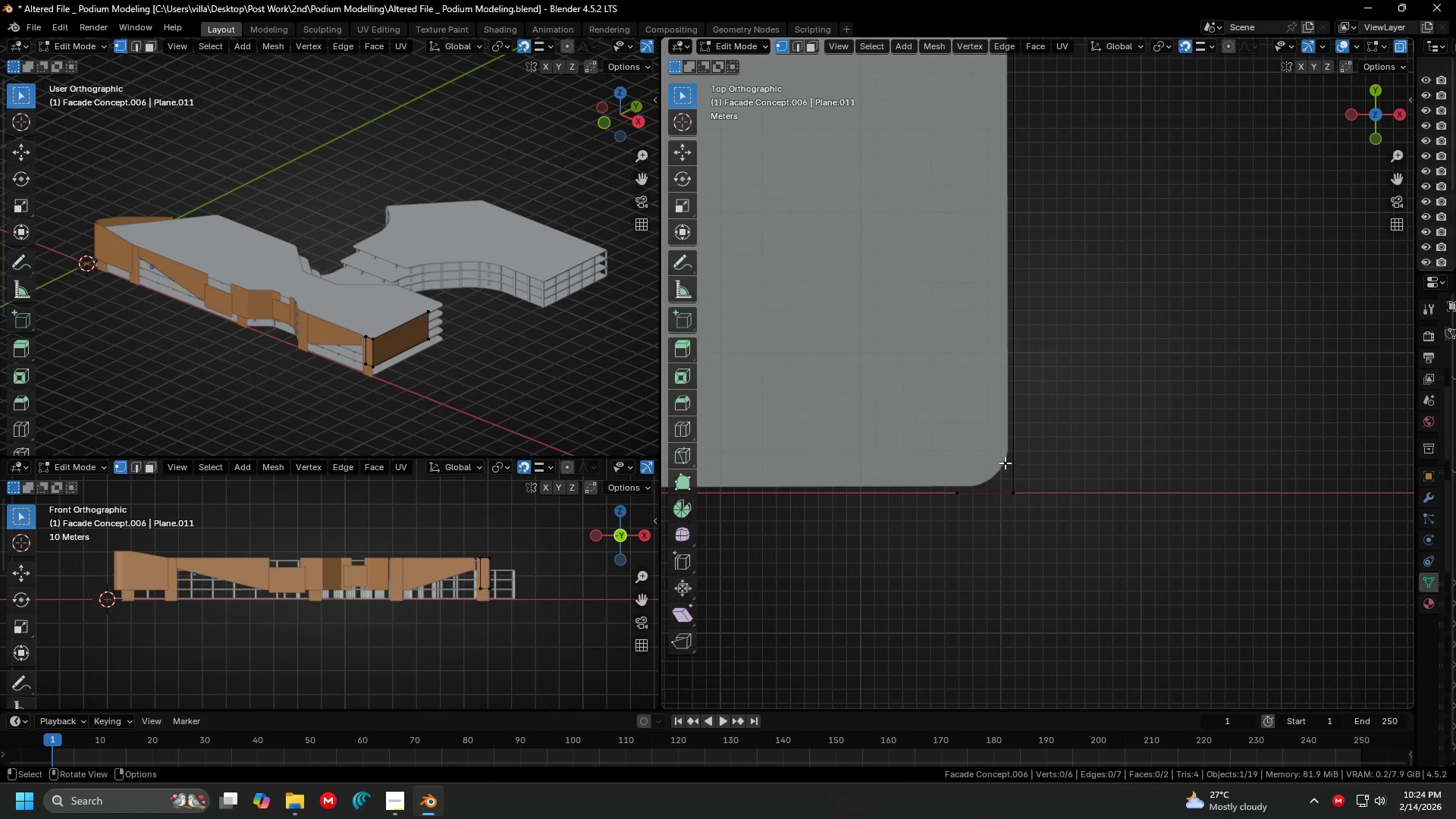 
left_click_drag(start_coordinate=[1005, 463], to_coordinate=[1126, 575])
 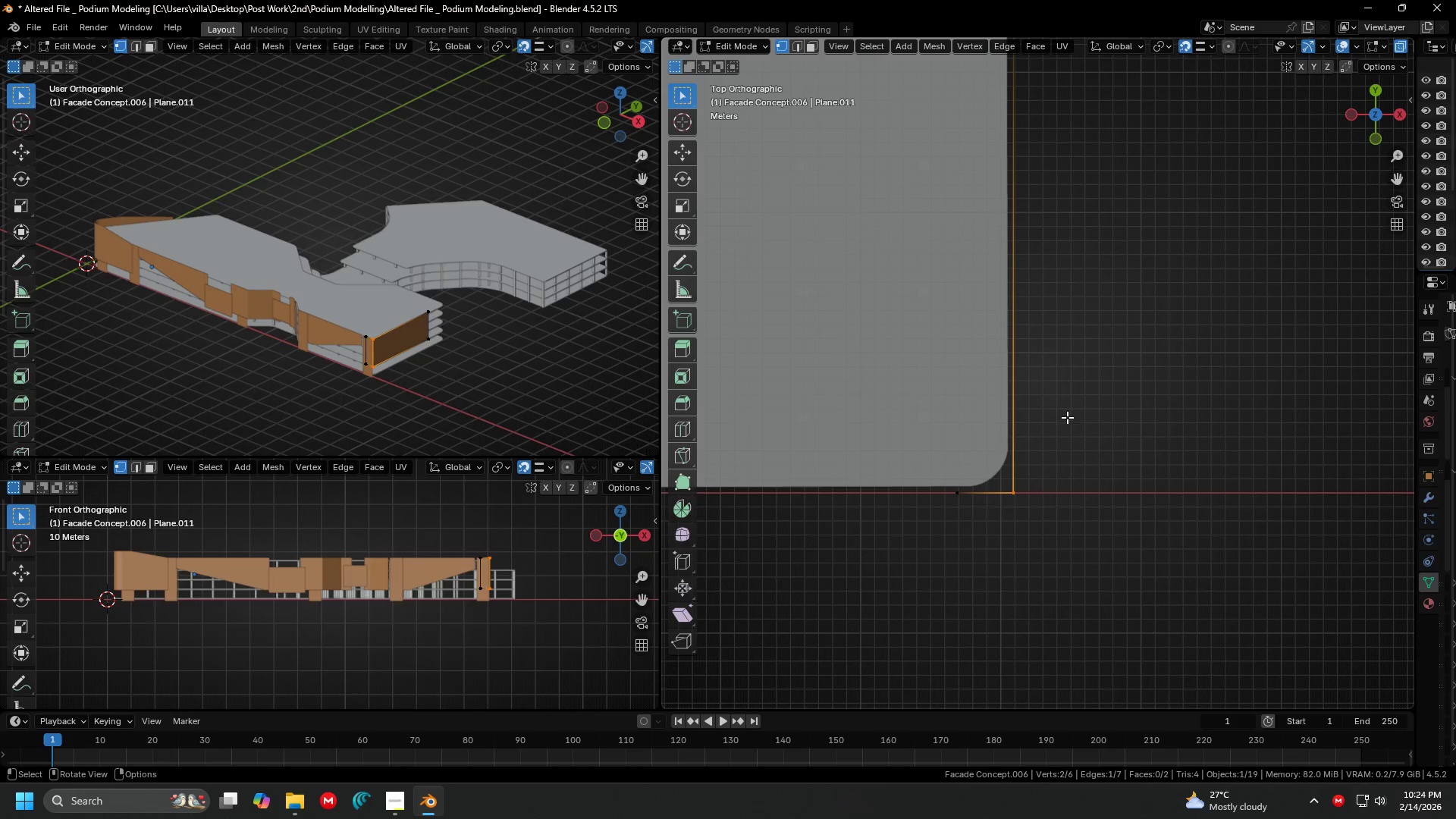 
key(Control+B)
 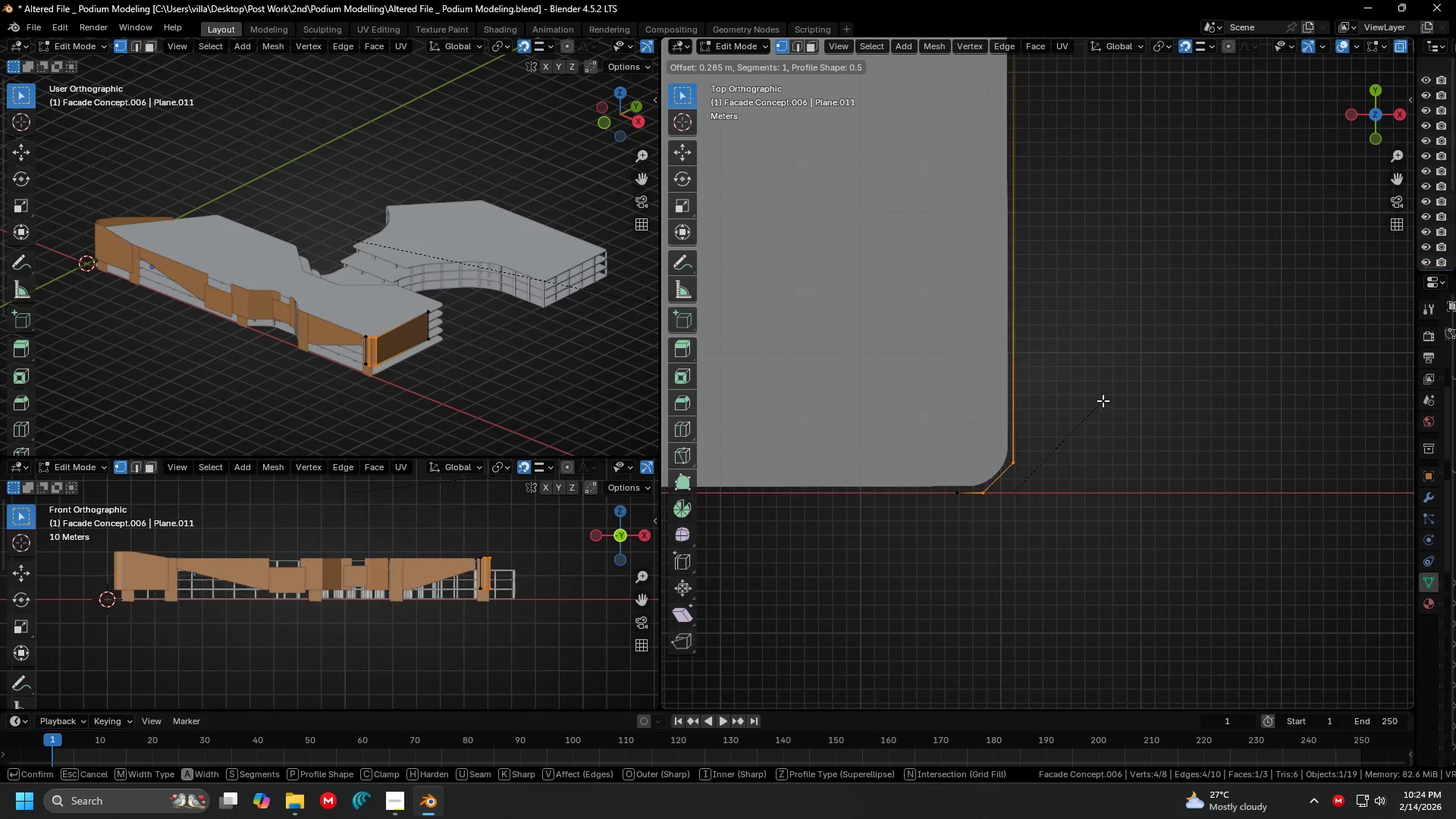 
scroll: coordinate [1115, 397], scroll_direction: up, amount: 7.0
 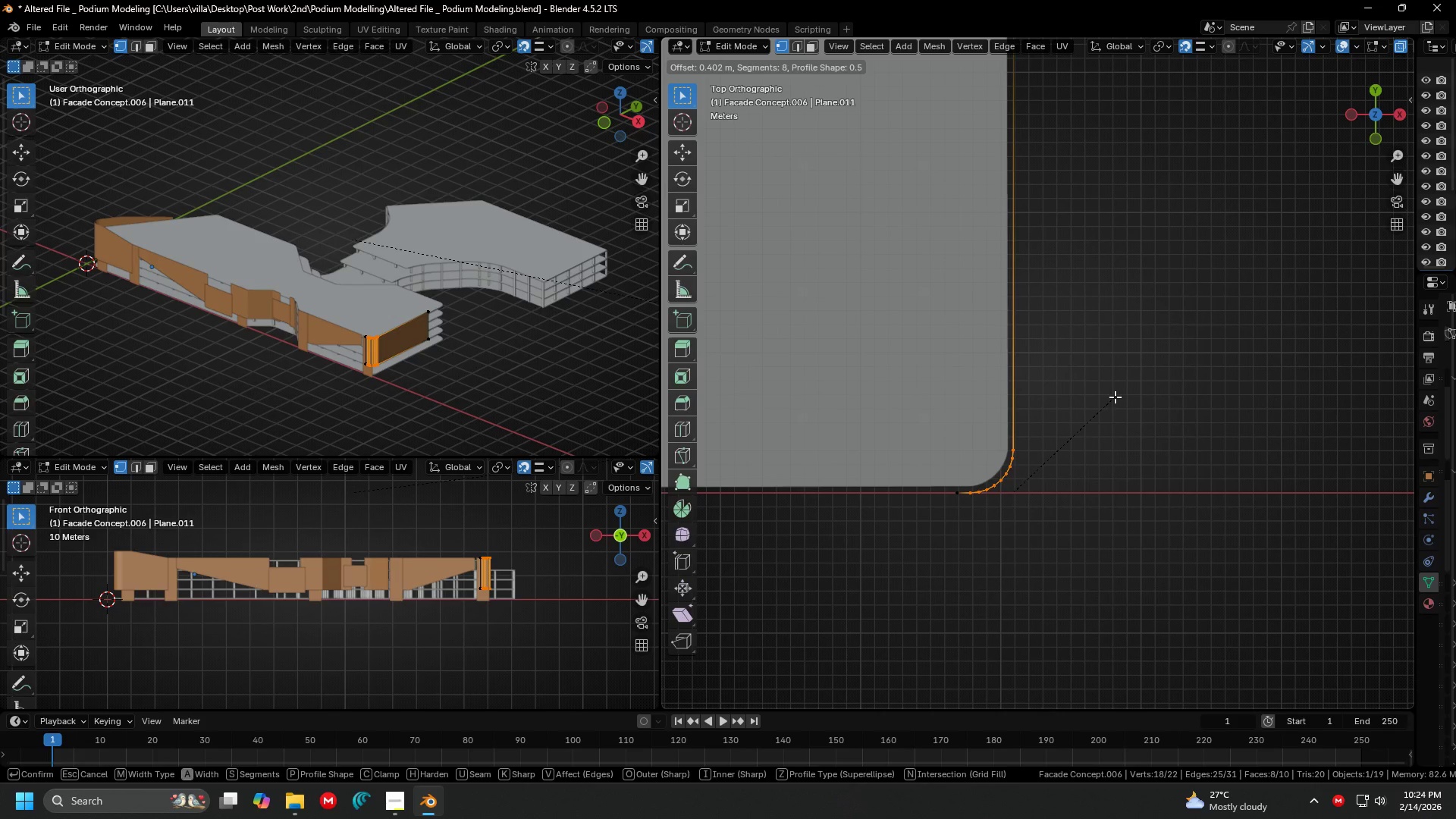 
left_click([1115, 397])
 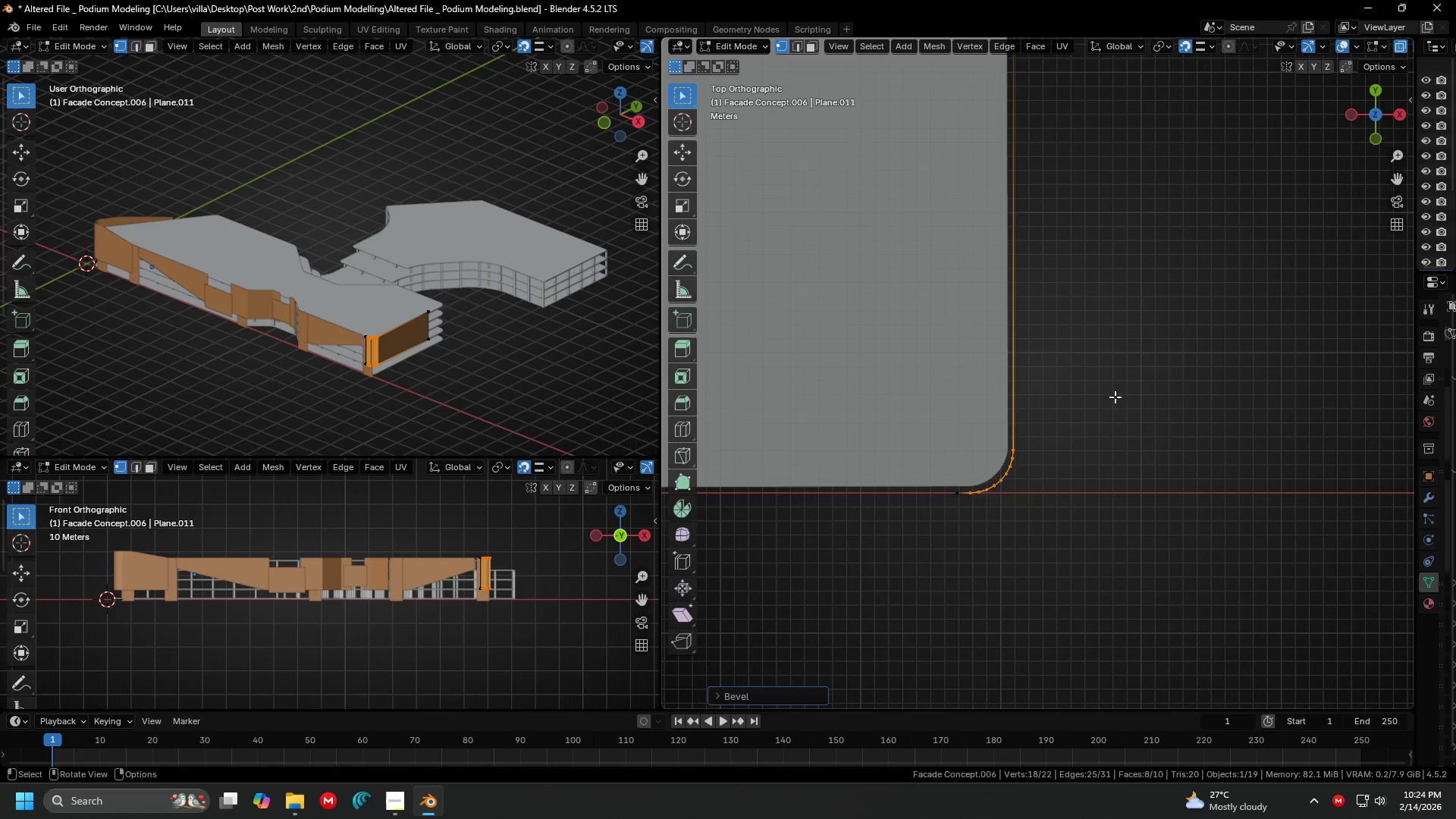 
key(Tab)
 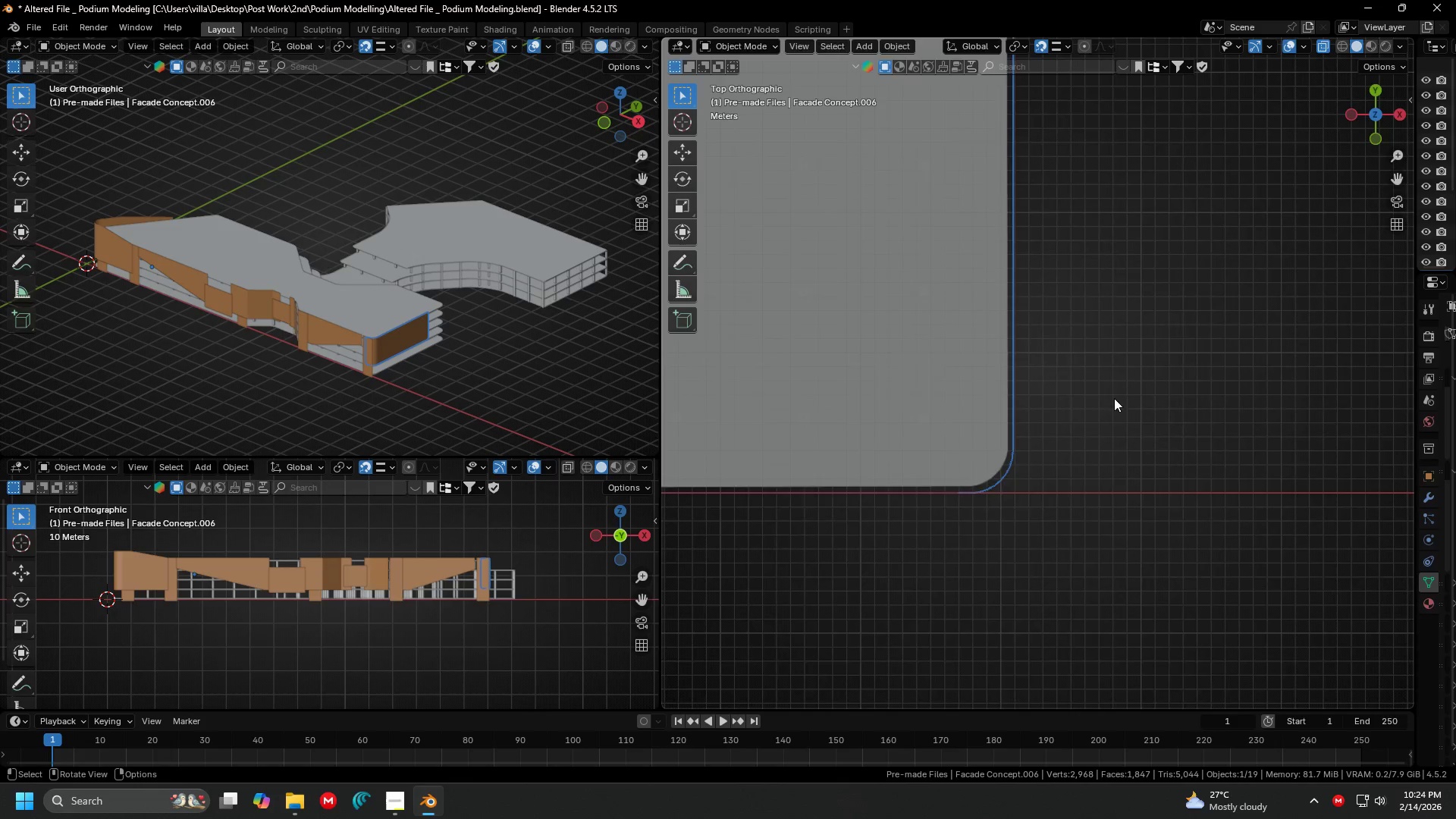 
scroll: coordinate [1109, 403], scroll_direction: down, amount: 5.0
 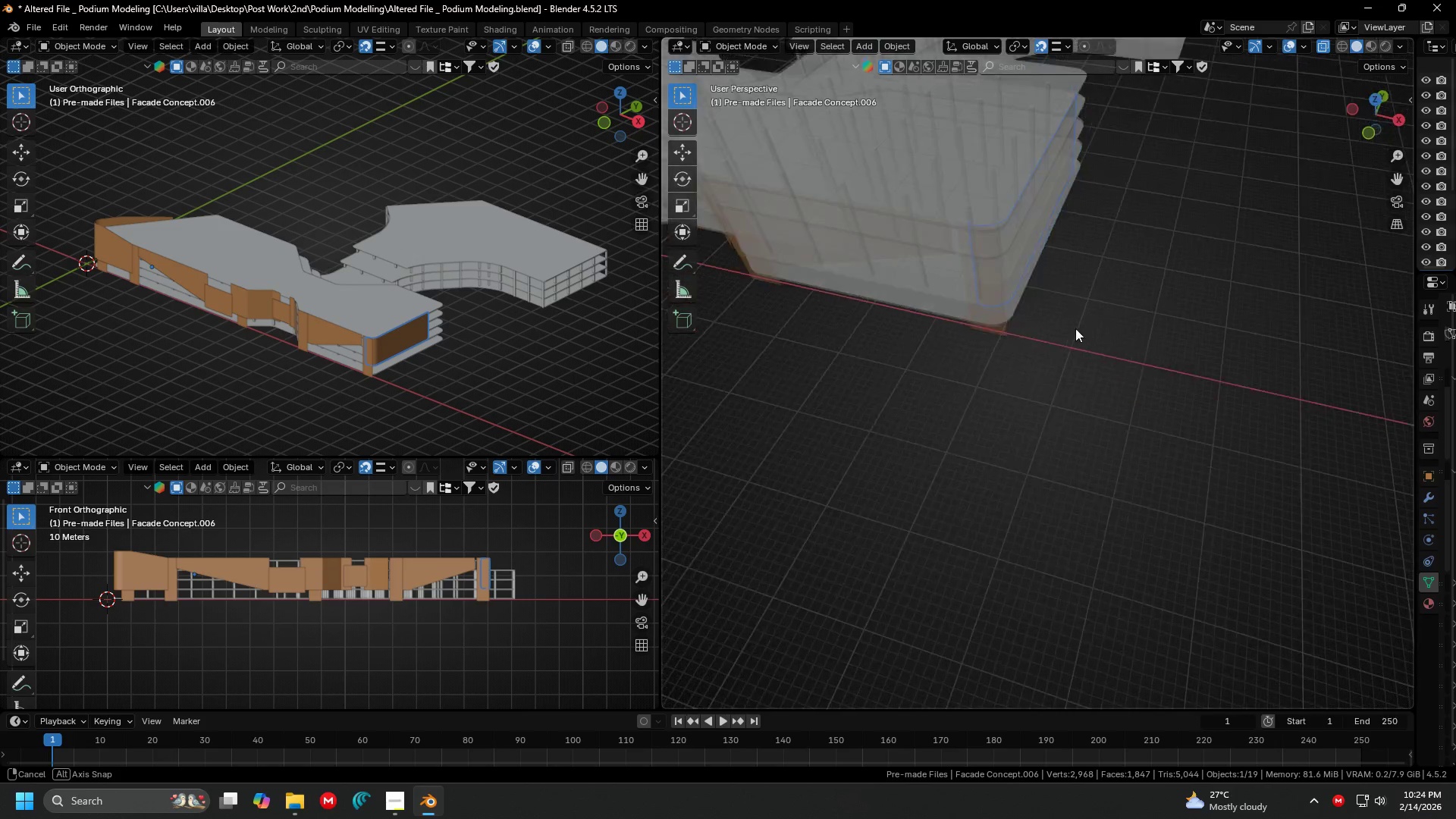 
key(Shift+ShiftLeft)
 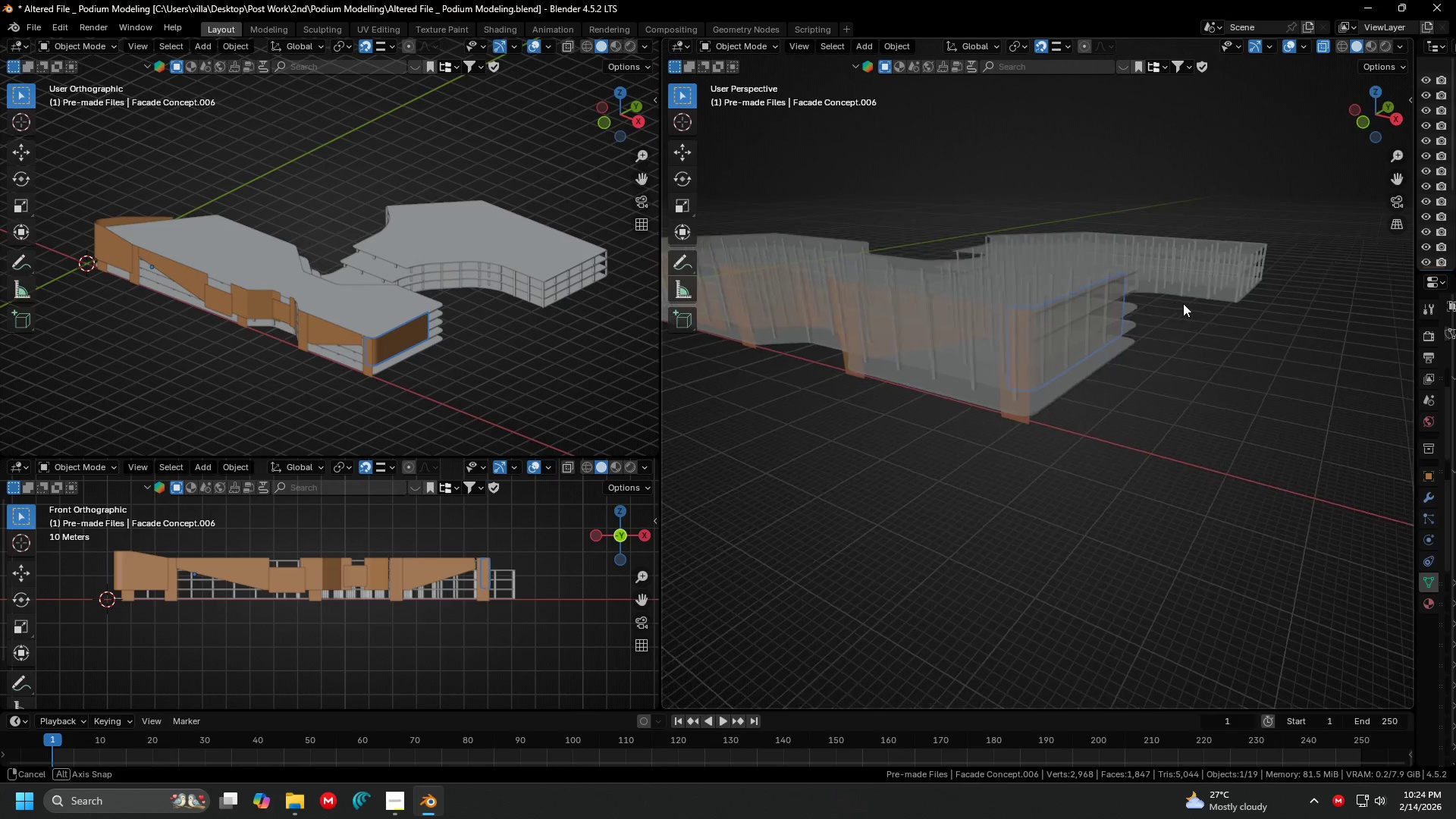 
scroll: coordinate [1207, 280], scroll_direction: up, amount: 3.0
 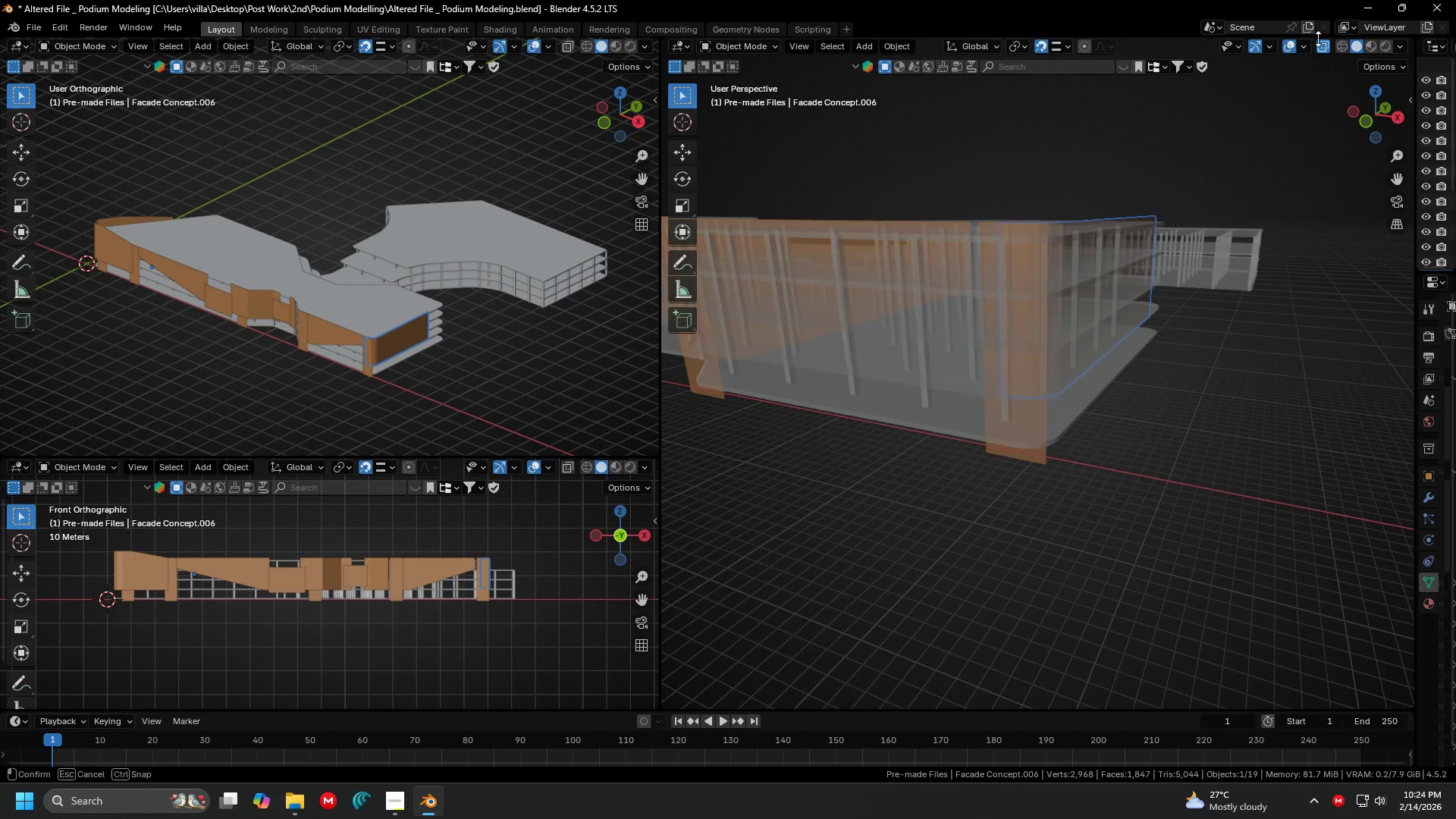 
double_click([1322, 45])
 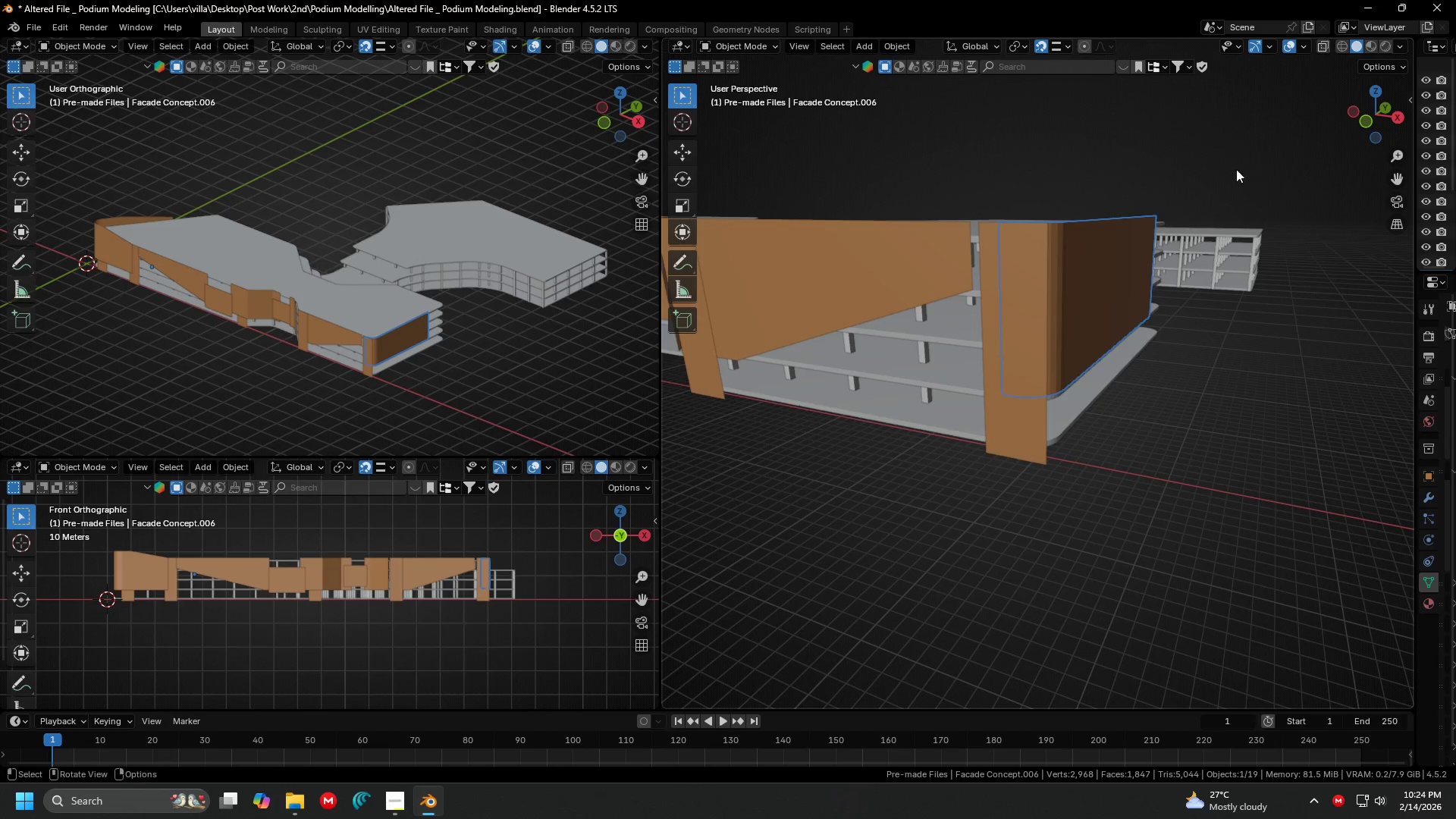 
key(Shift+ShiftLeft)
 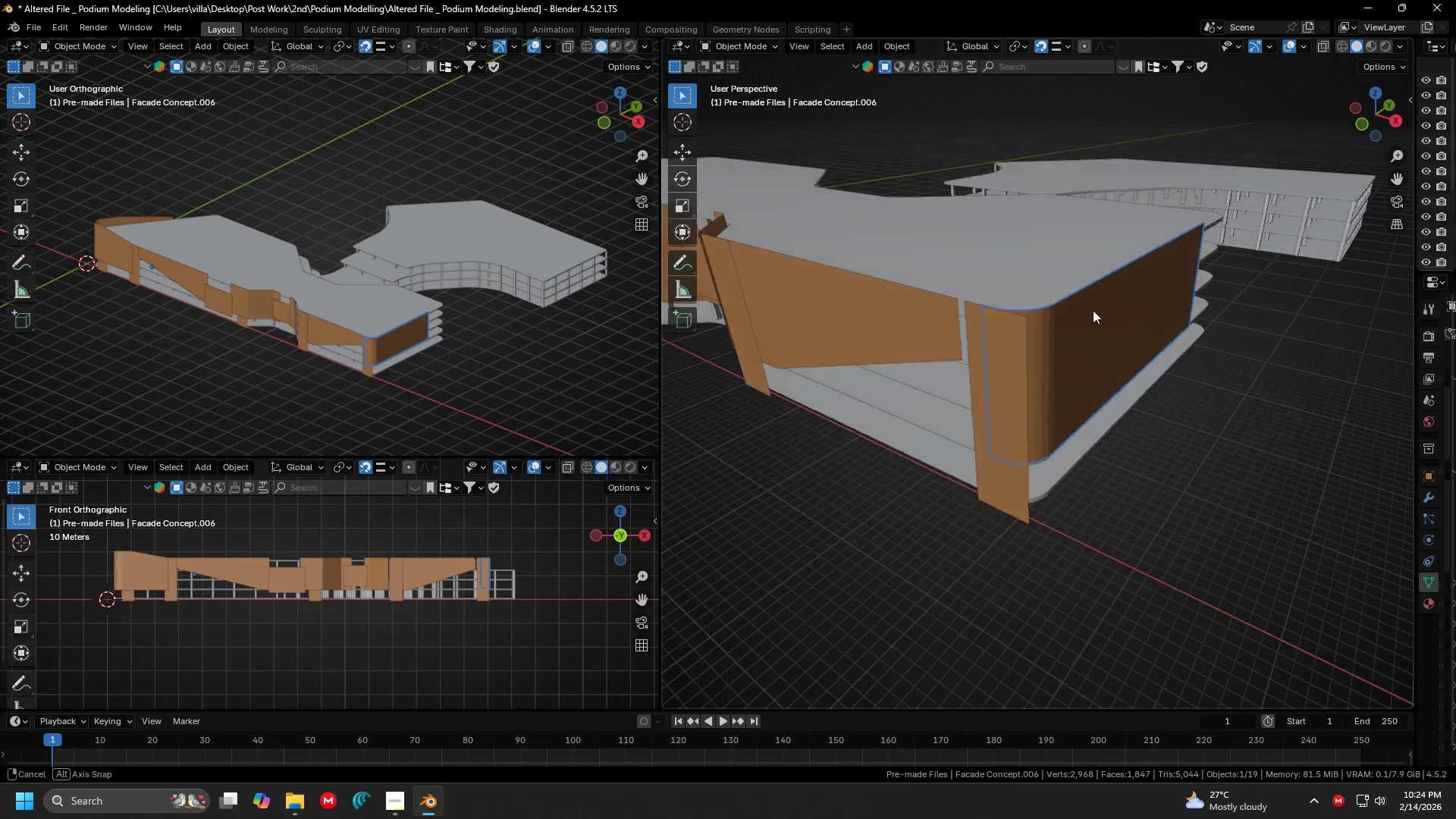 
scroll: coordinate [1053, 359], scroll_direction: up, amount: 3.0
 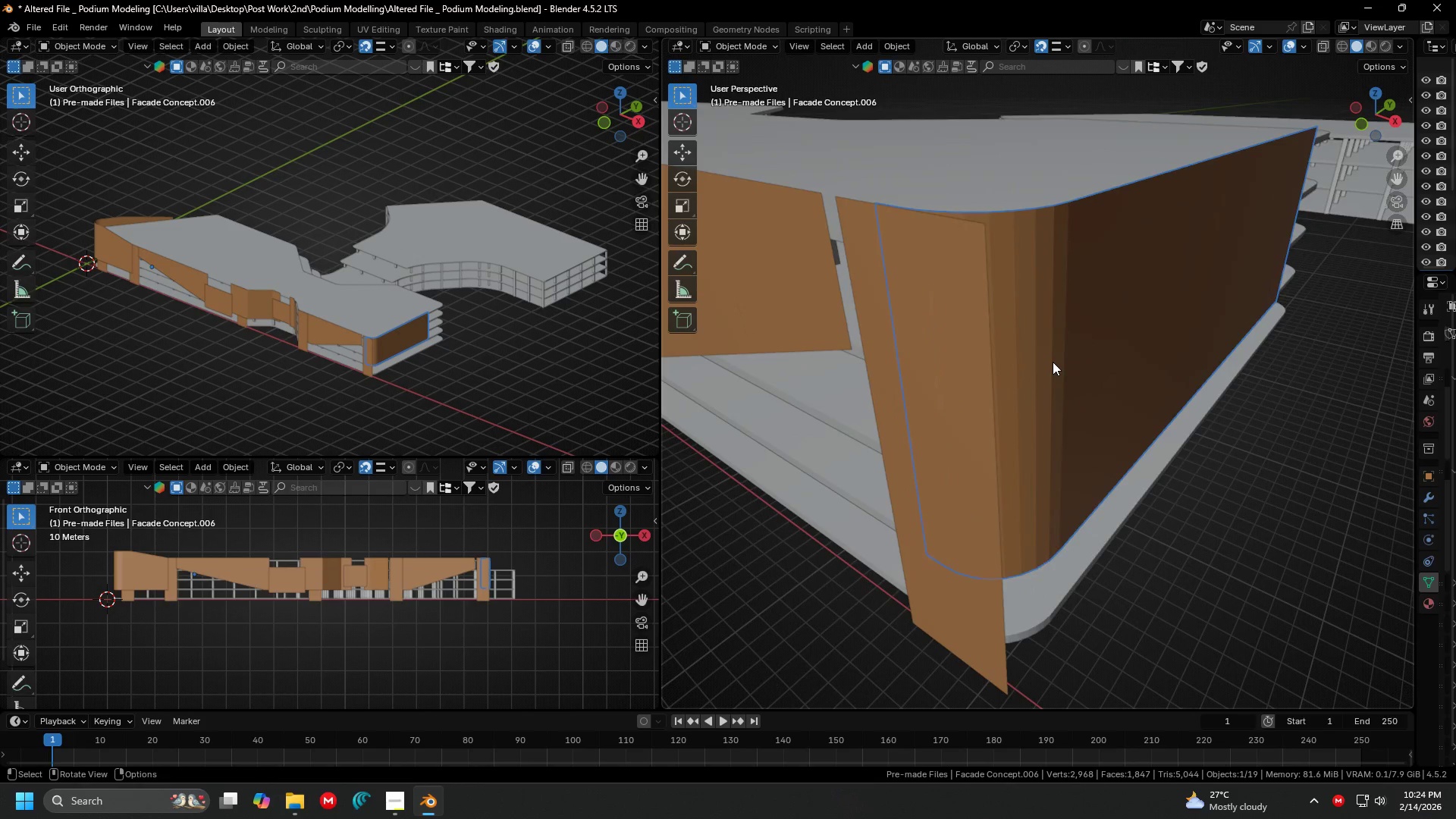 
key(Shift+ShiftLeft)
 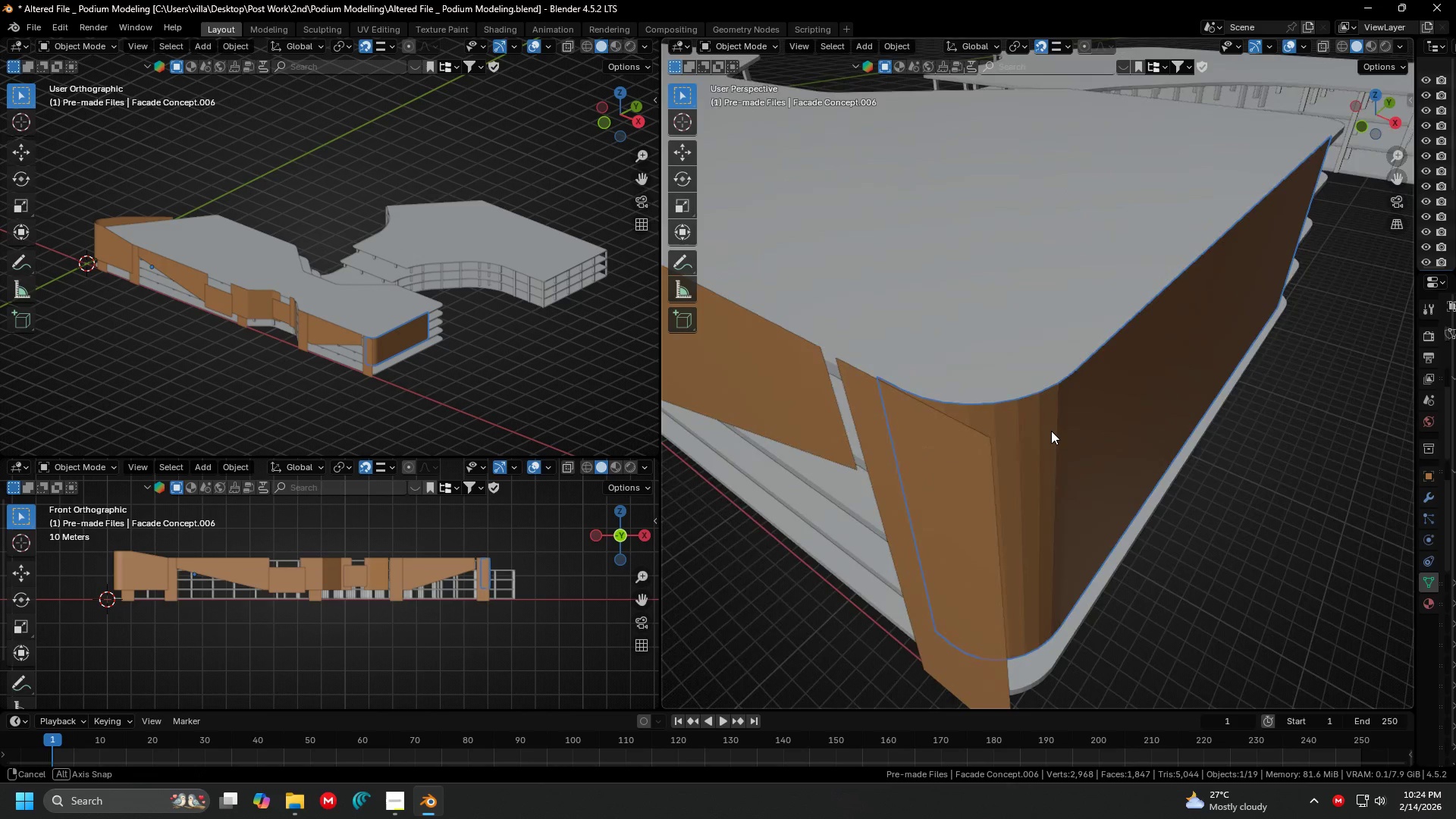 
key(Control+Z)
 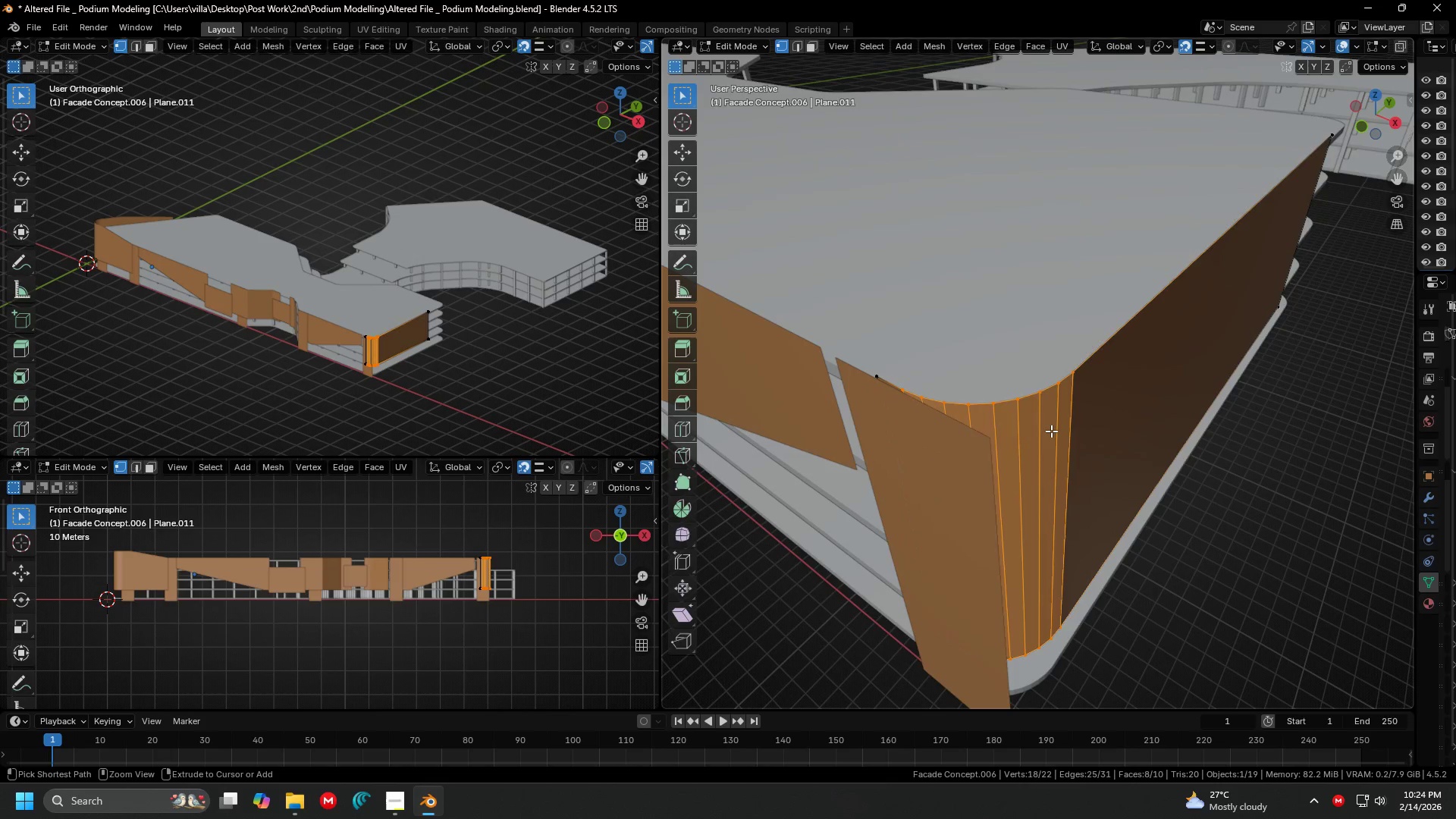 
key(Control+Z)
 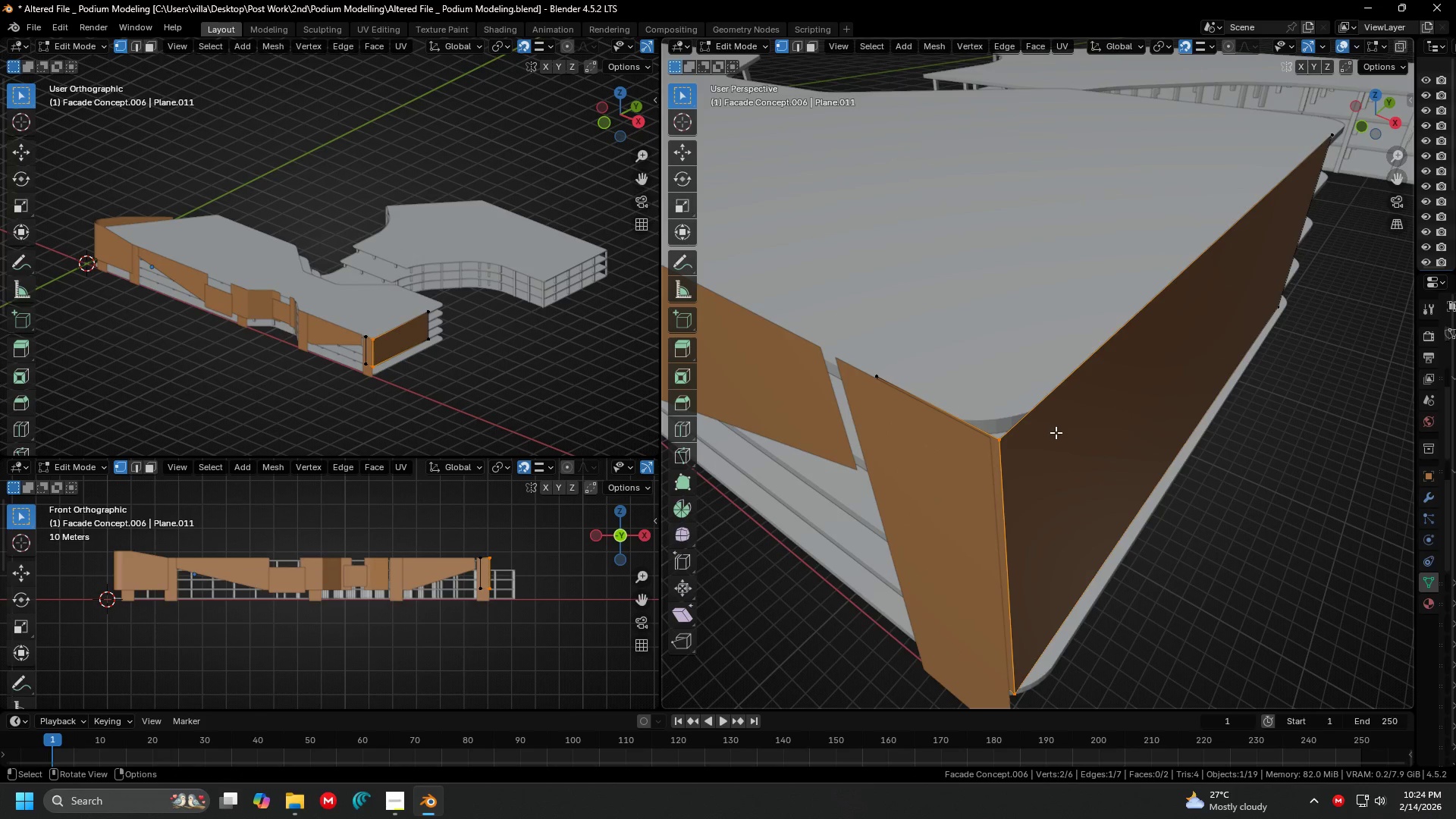 
key(Control+ControlLeft)
 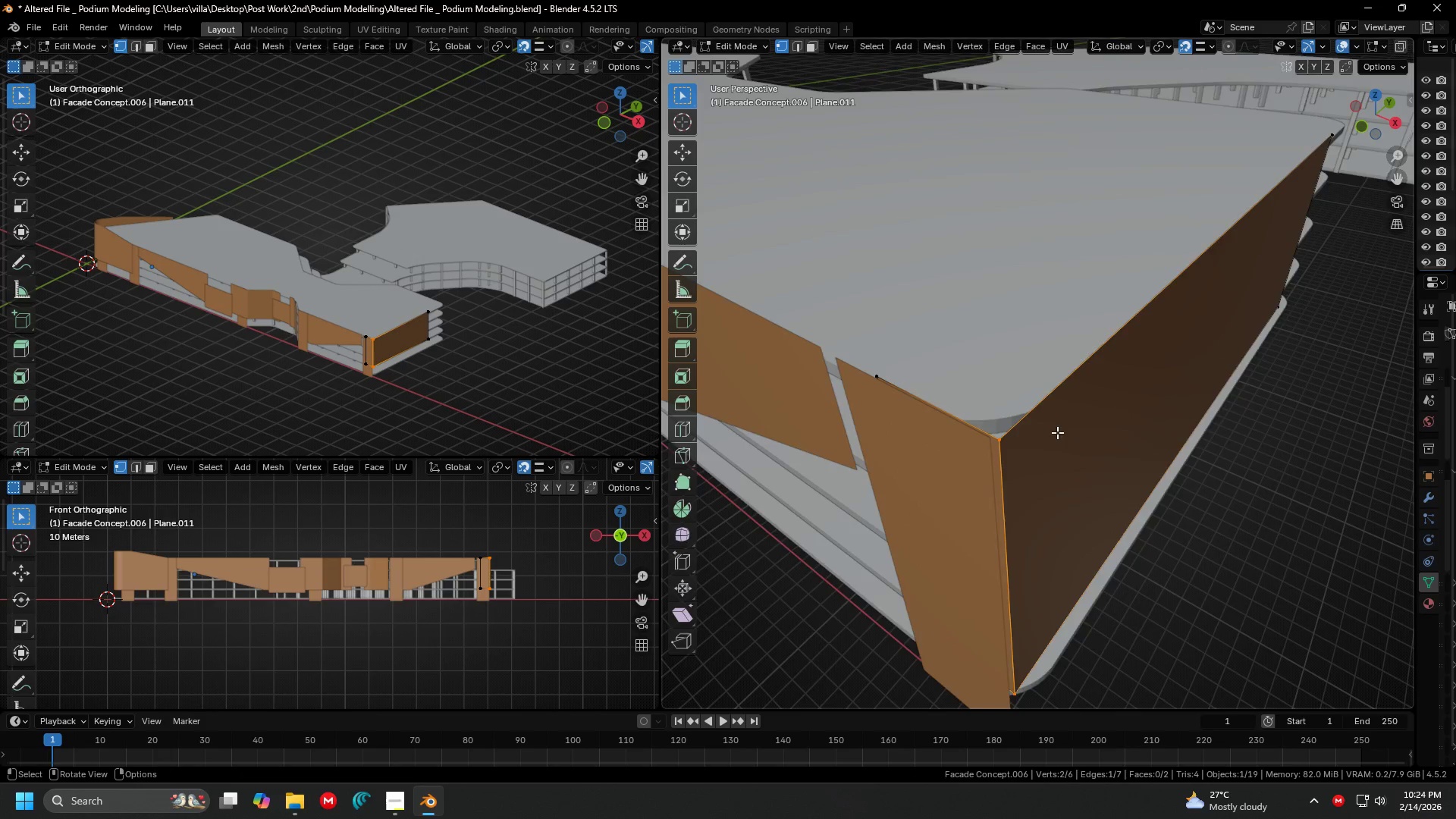 
key(7)
 